 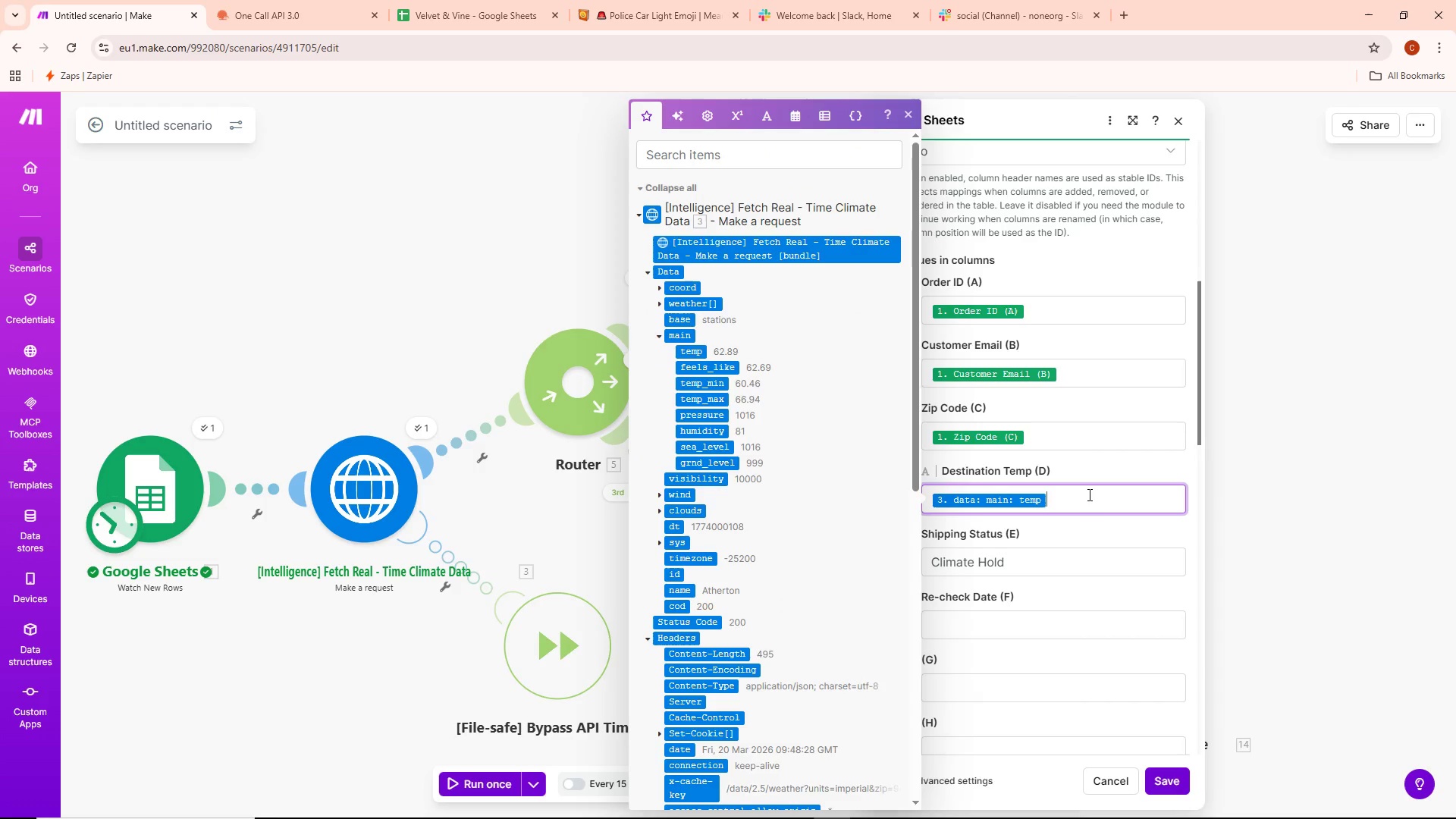 
key(Control+ControlLeft)
 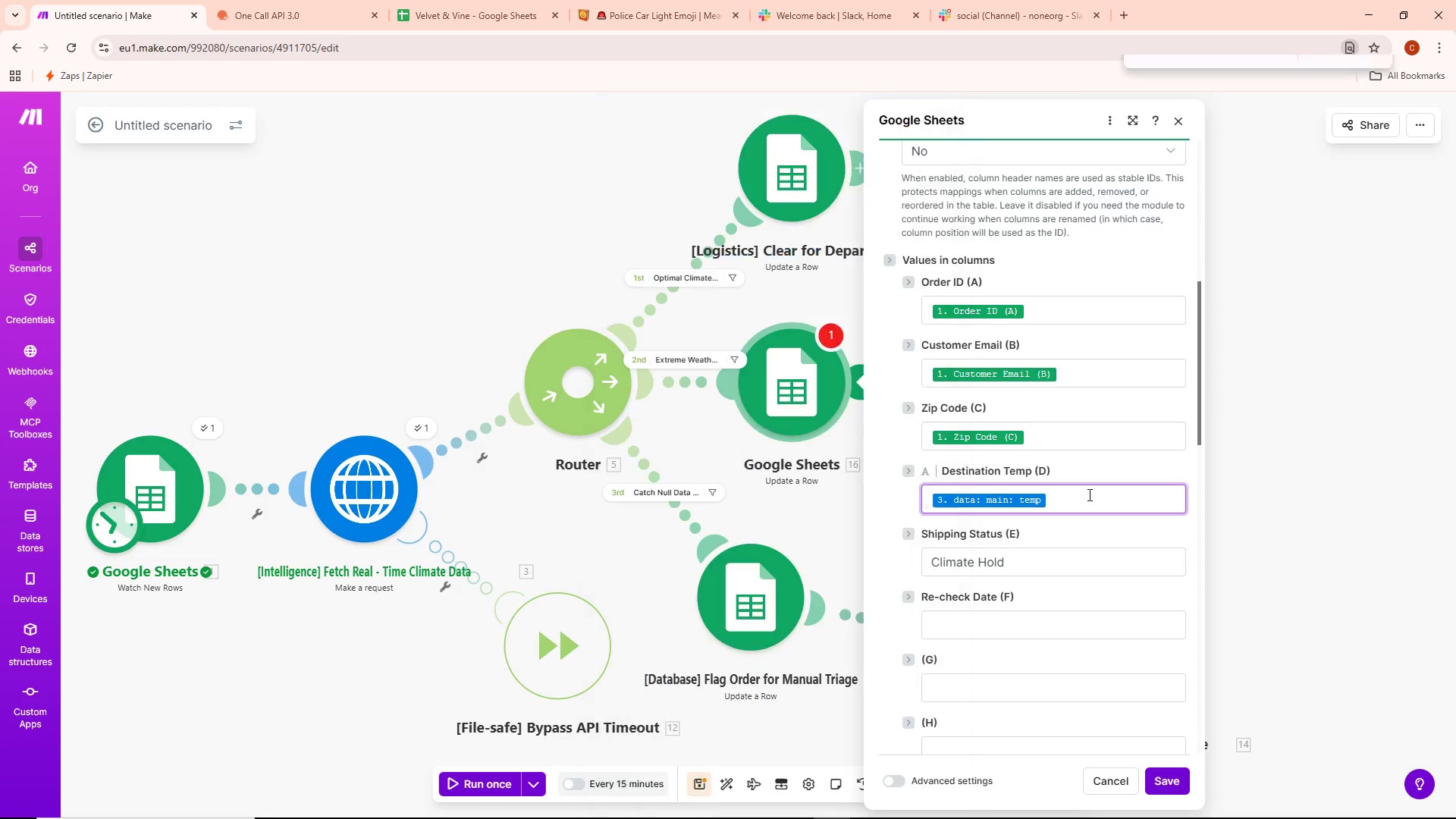 
key(Control+F)
 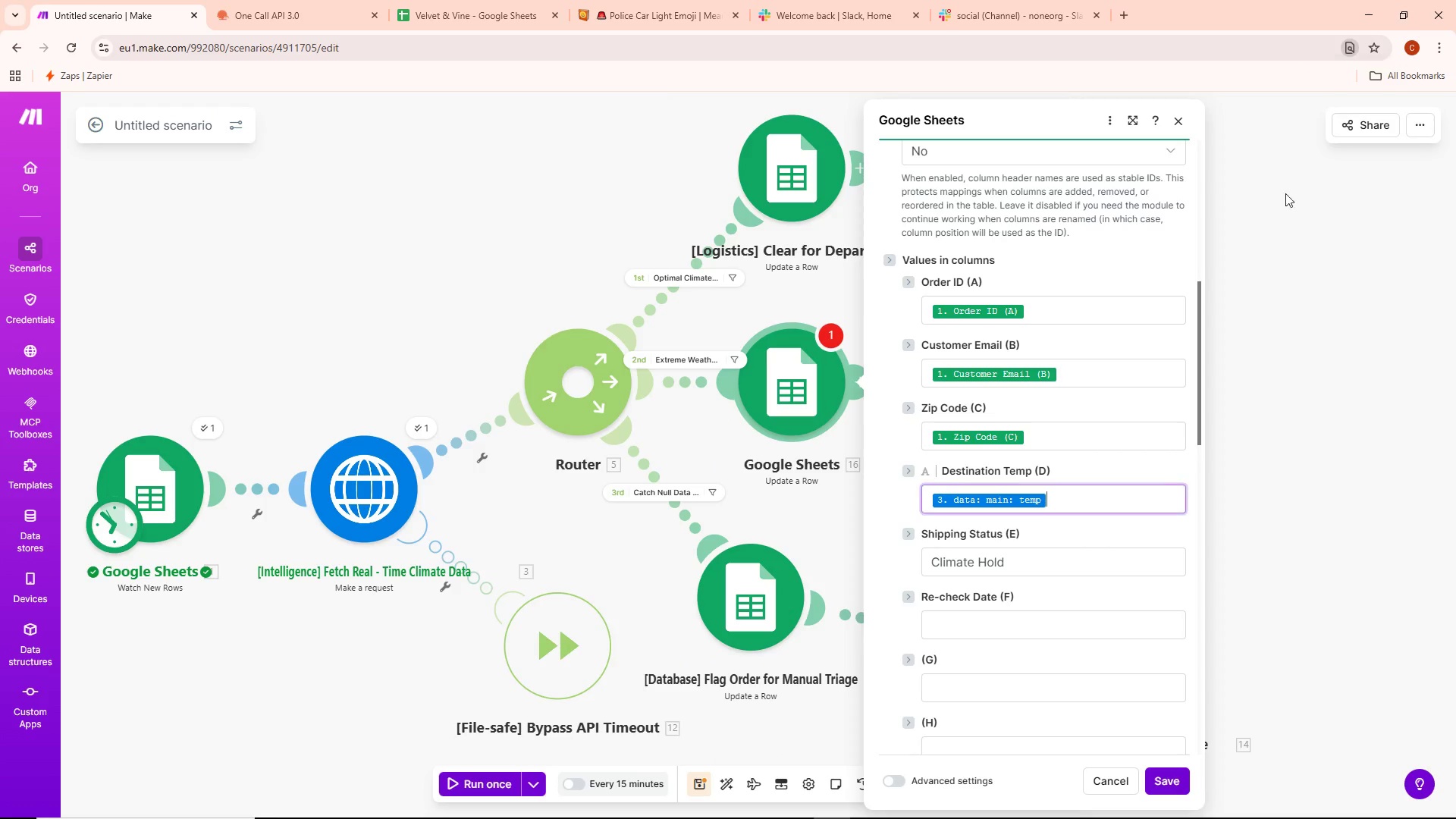 
key(Control+ControlLeft)
 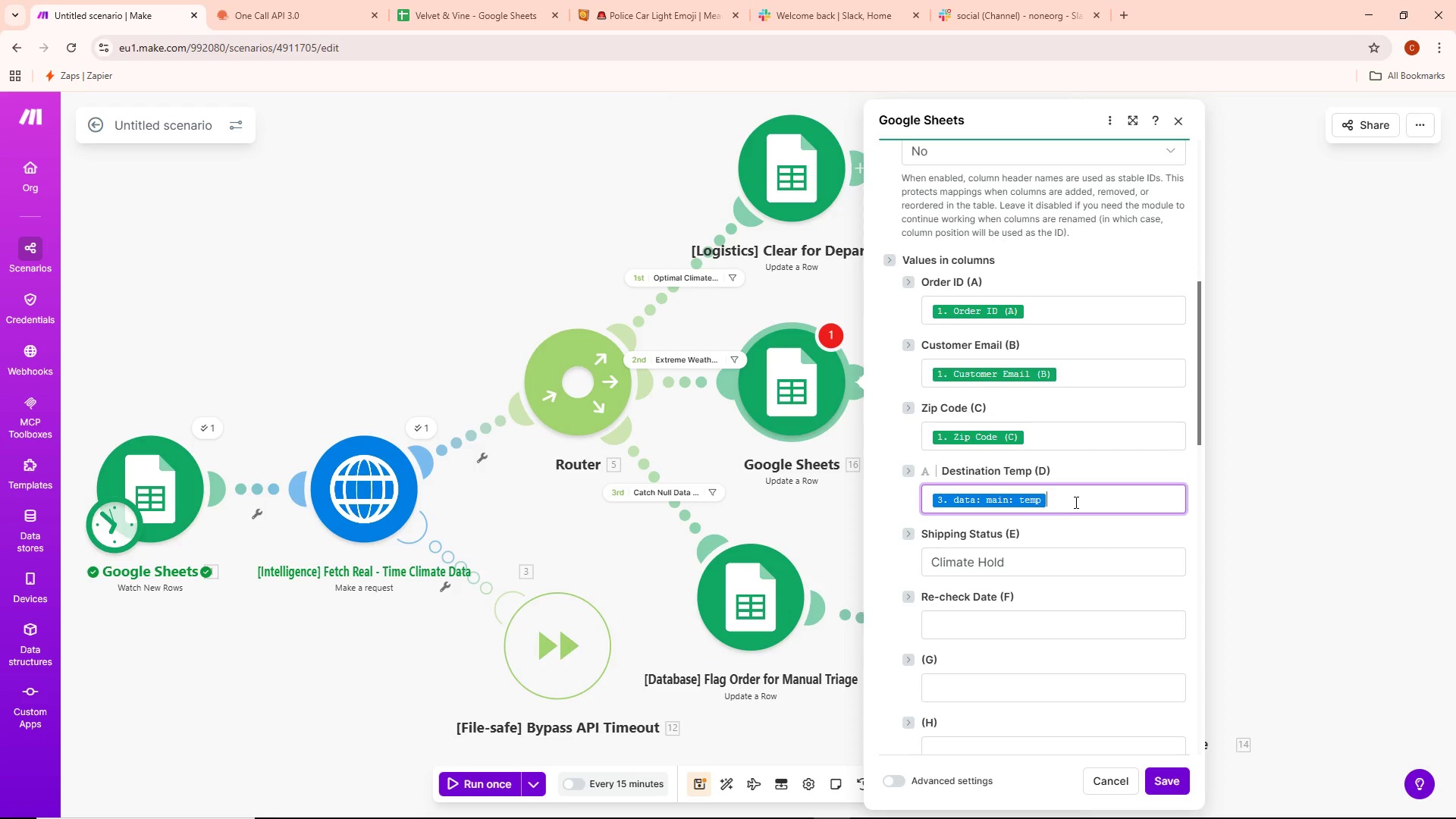 
key(Control+V)
 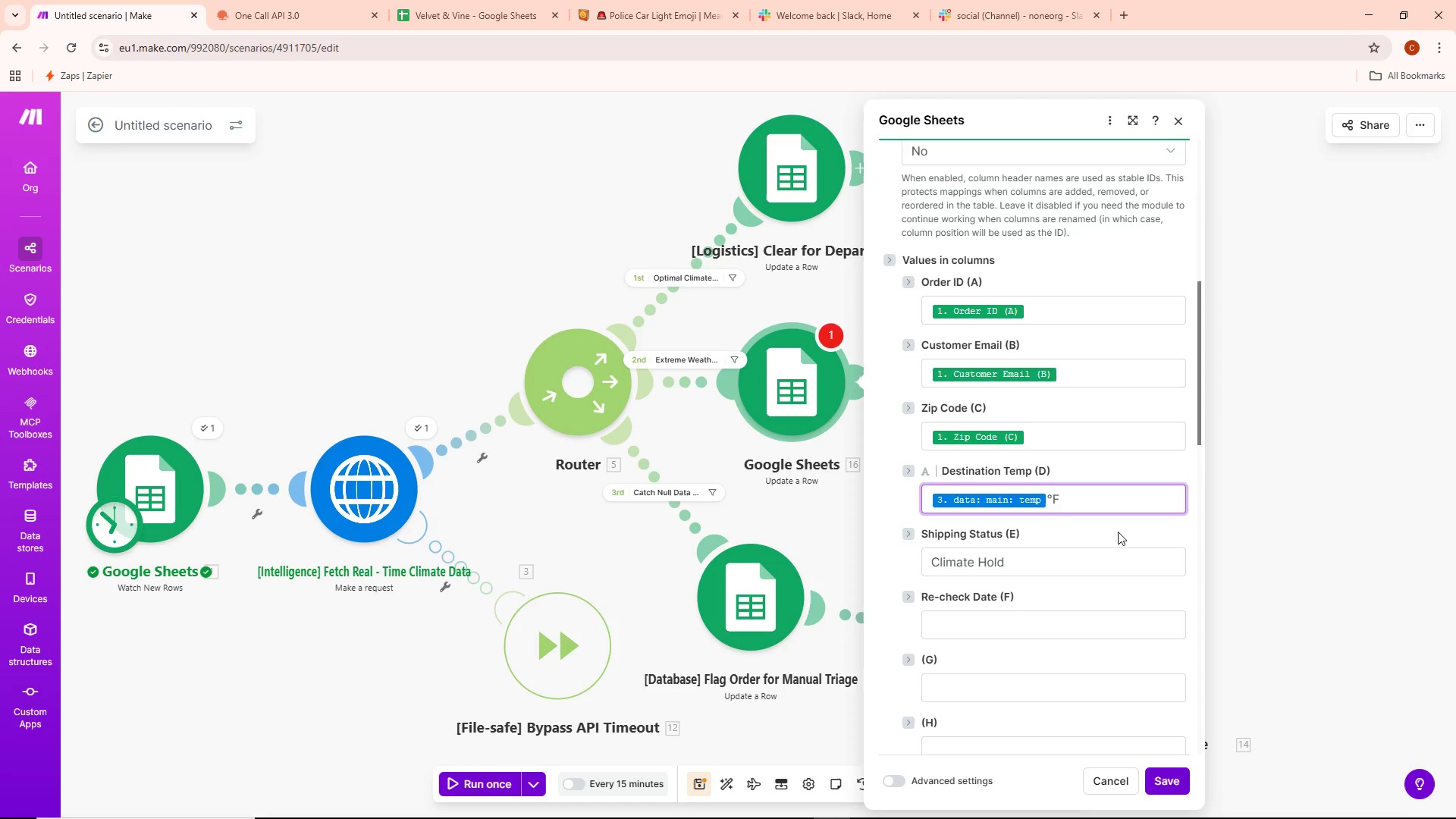 
left_click_drag(start_coordinate=[1009, 563], to_coordinate=[1003, 562])
 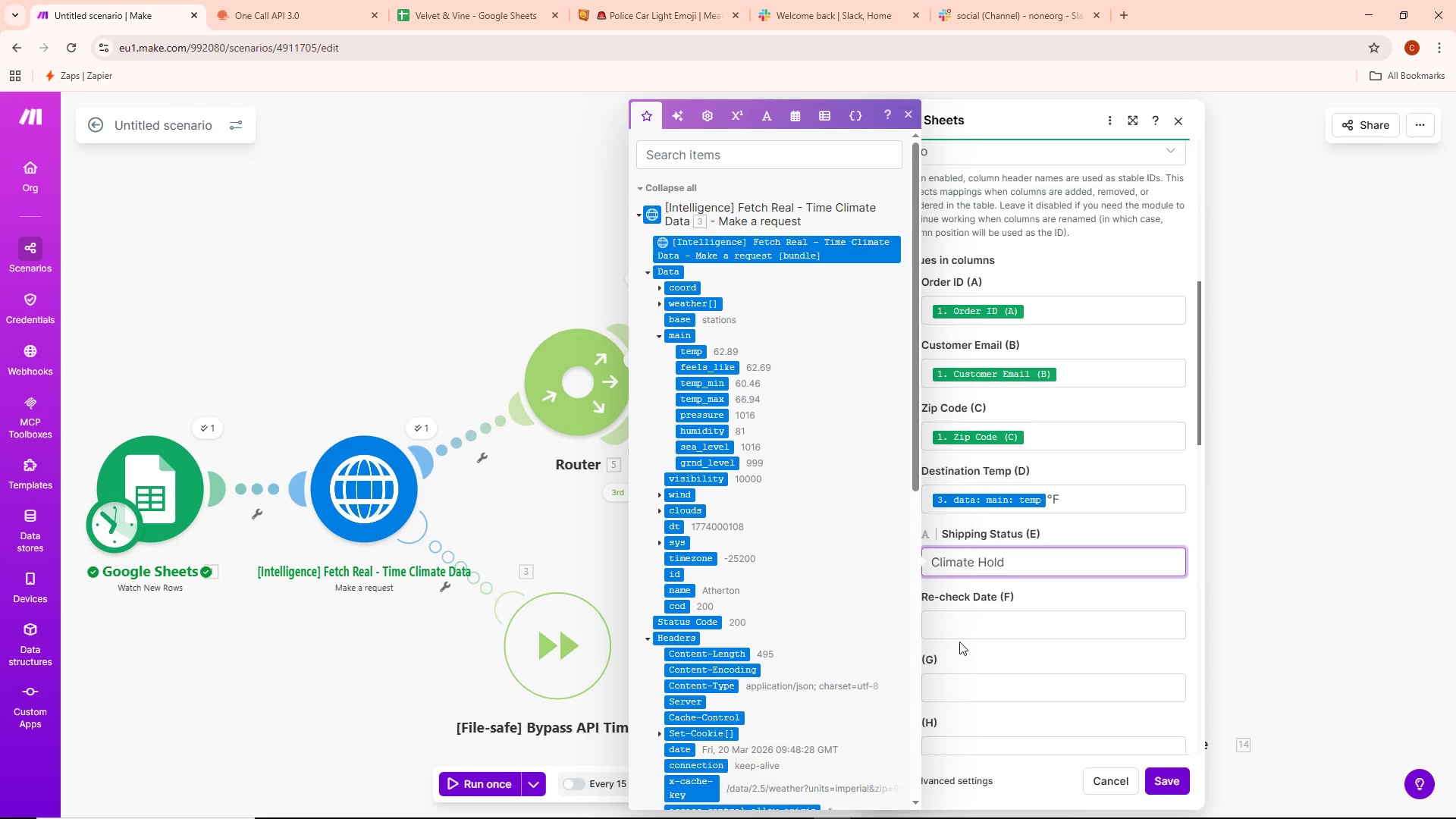 
left_click([957, 633])
 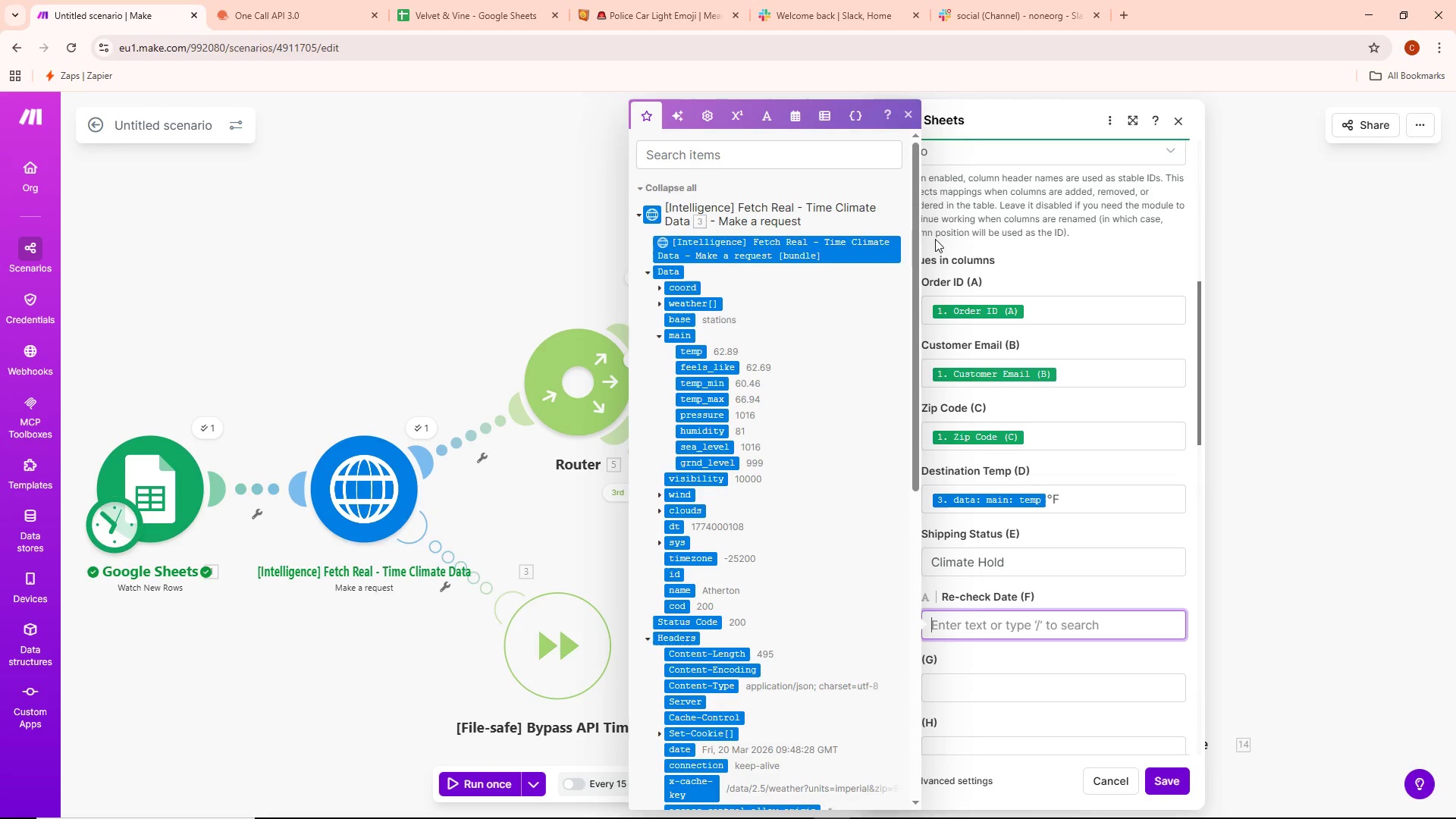 
left_click([793, 115])
 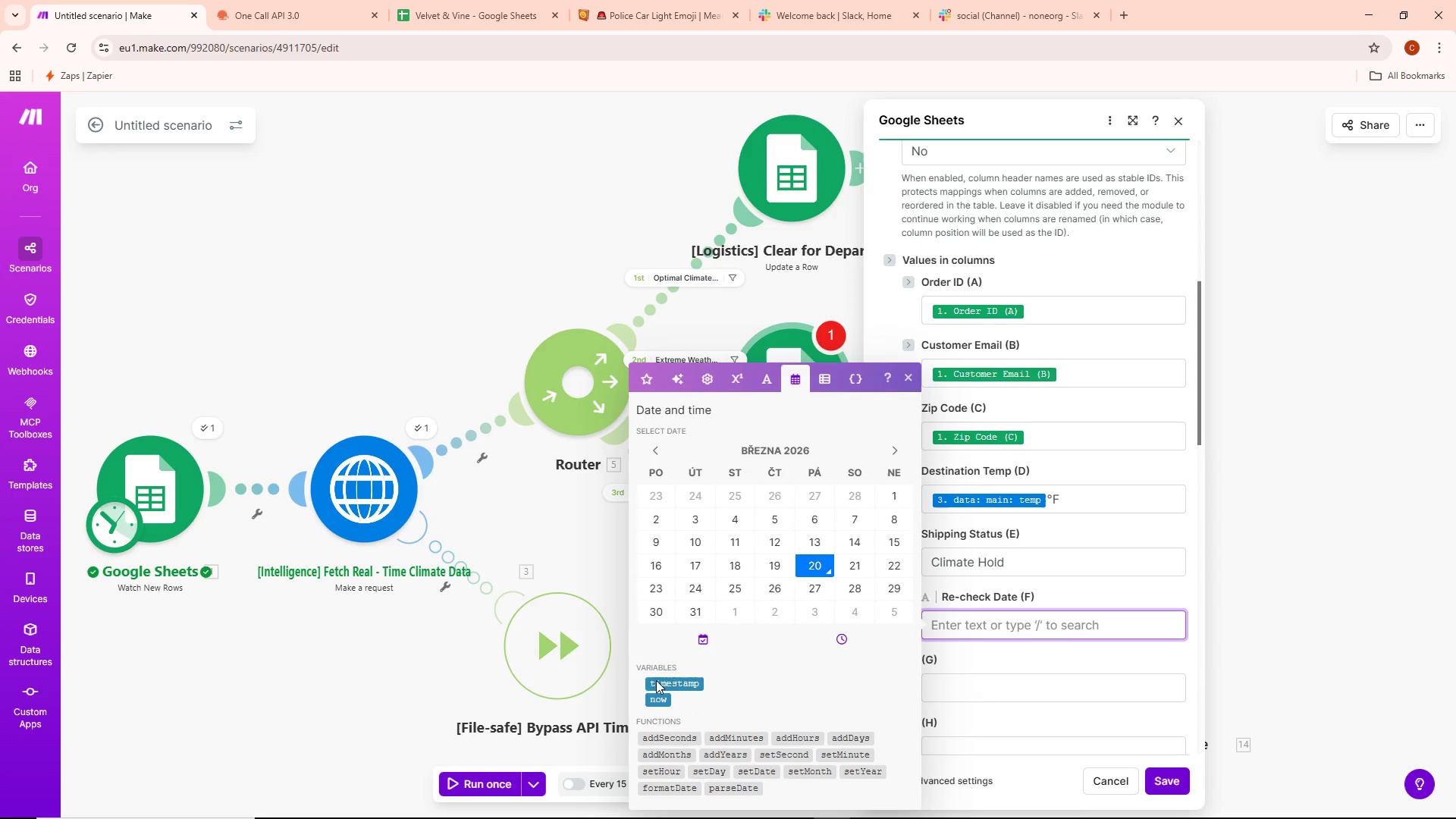 
left_click([656, 702])
 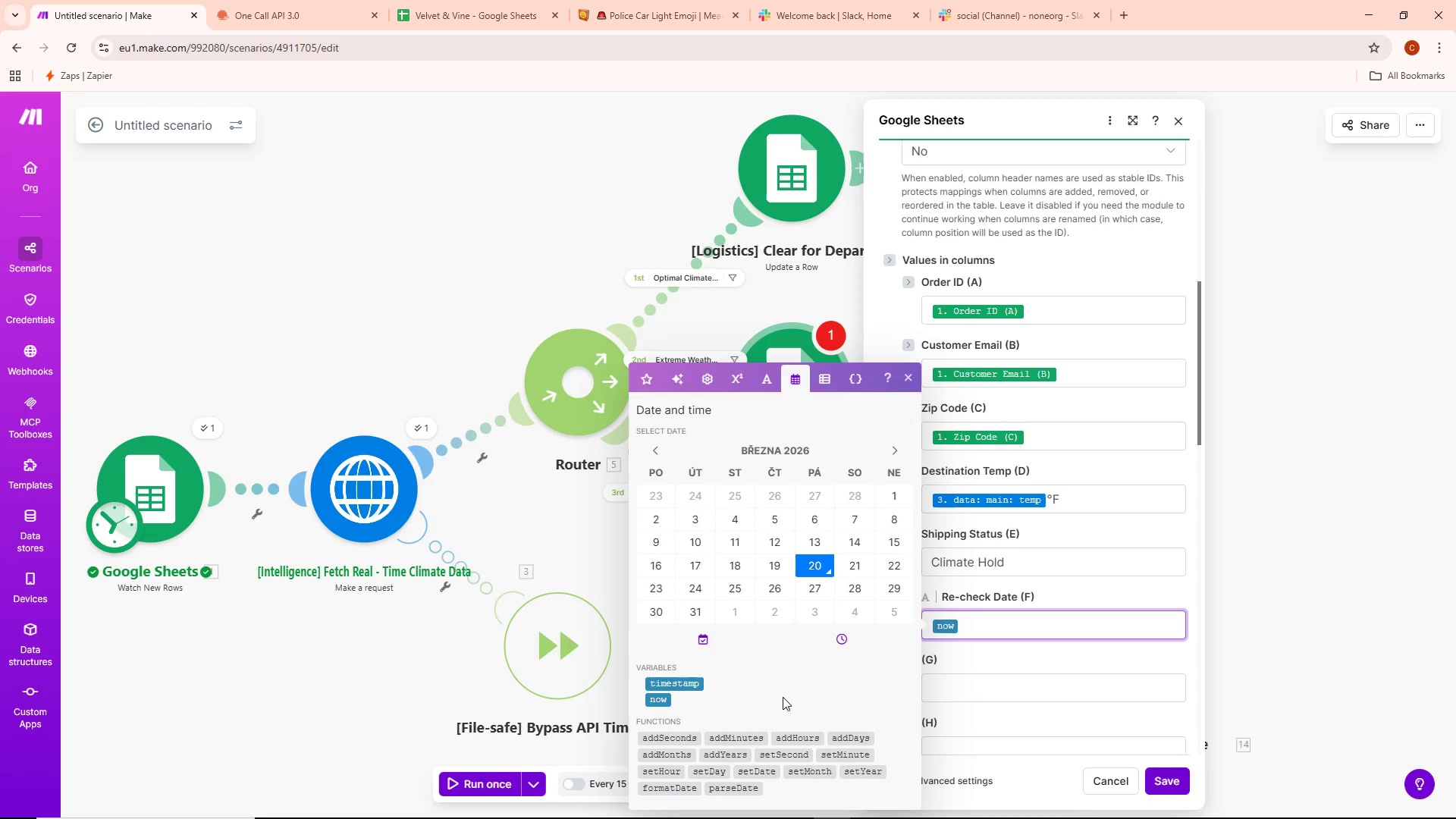 
mouse_move([944, 624])
 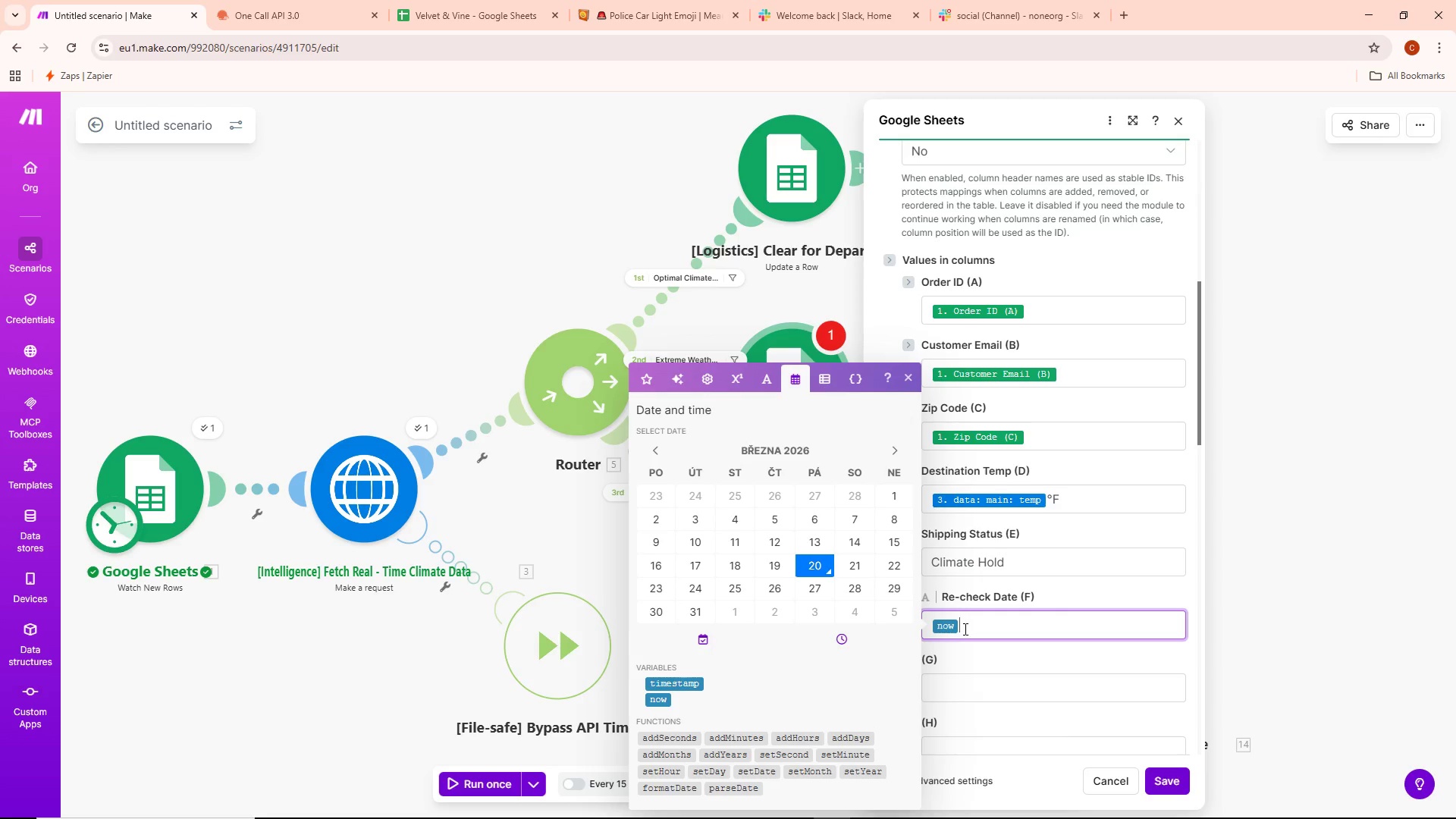 
key(ArrowLeft)
 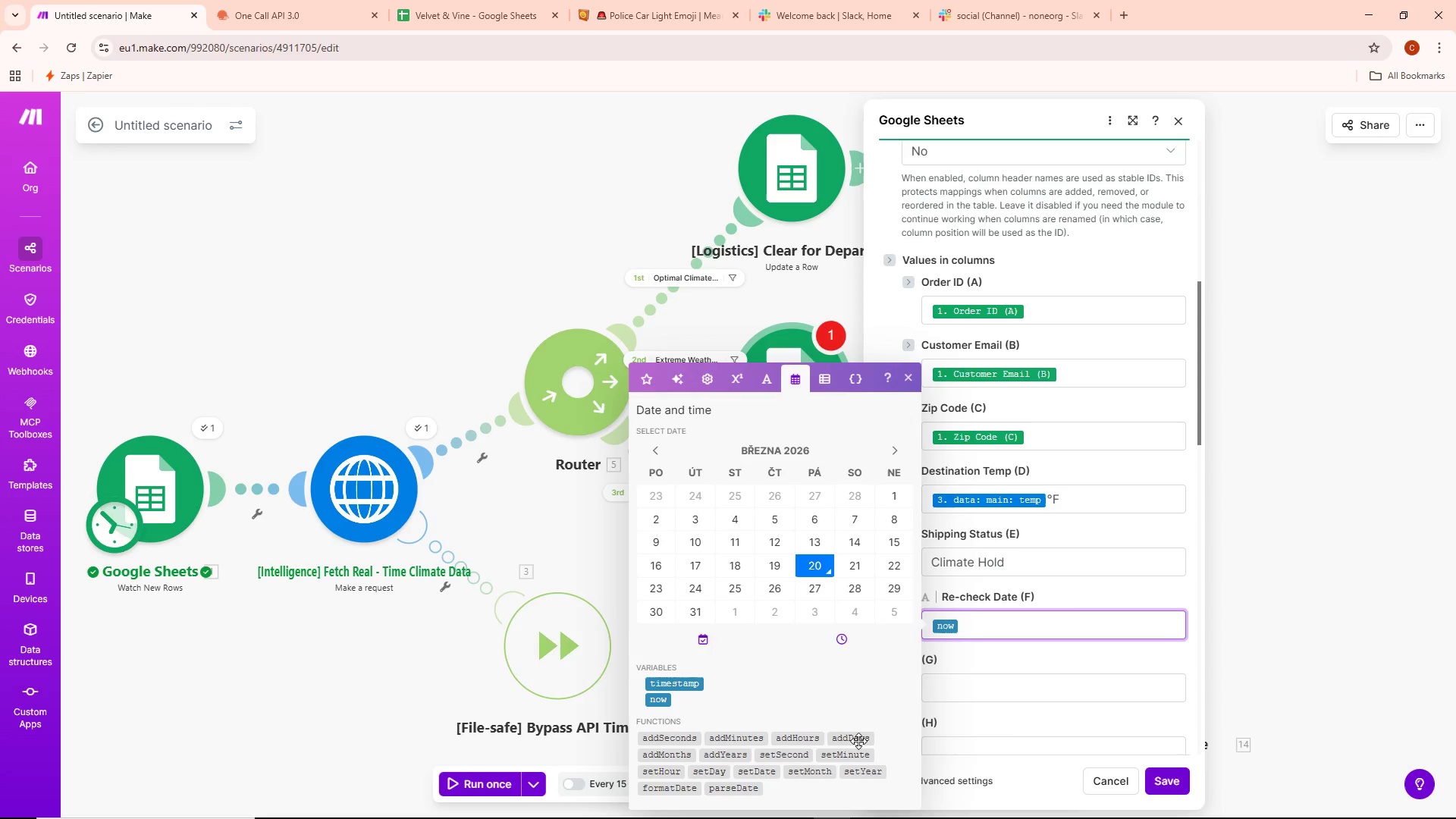 
left_click([858, 741])
 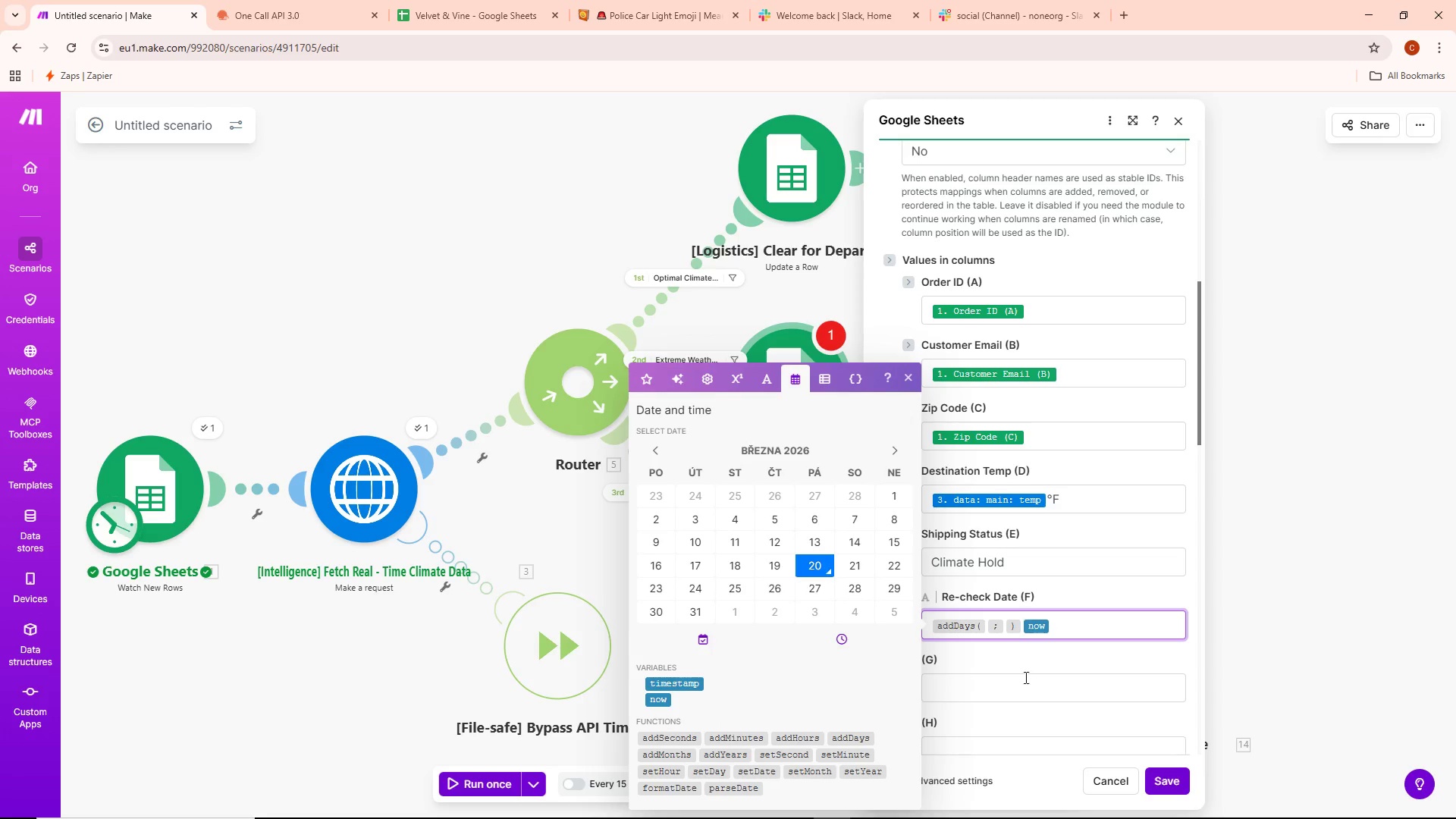 
left_click([1058, 624])
 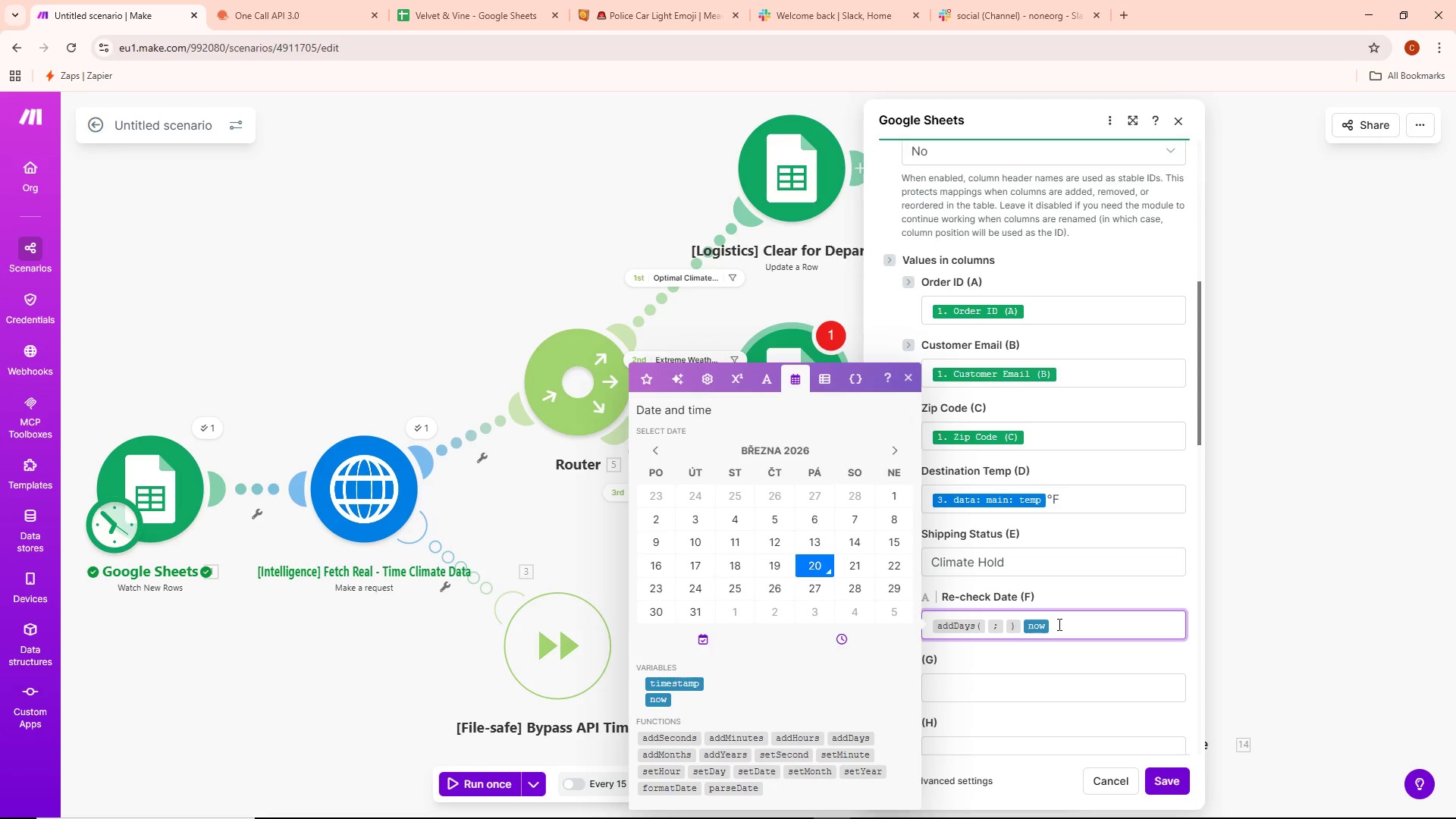 
key(Backspace)
 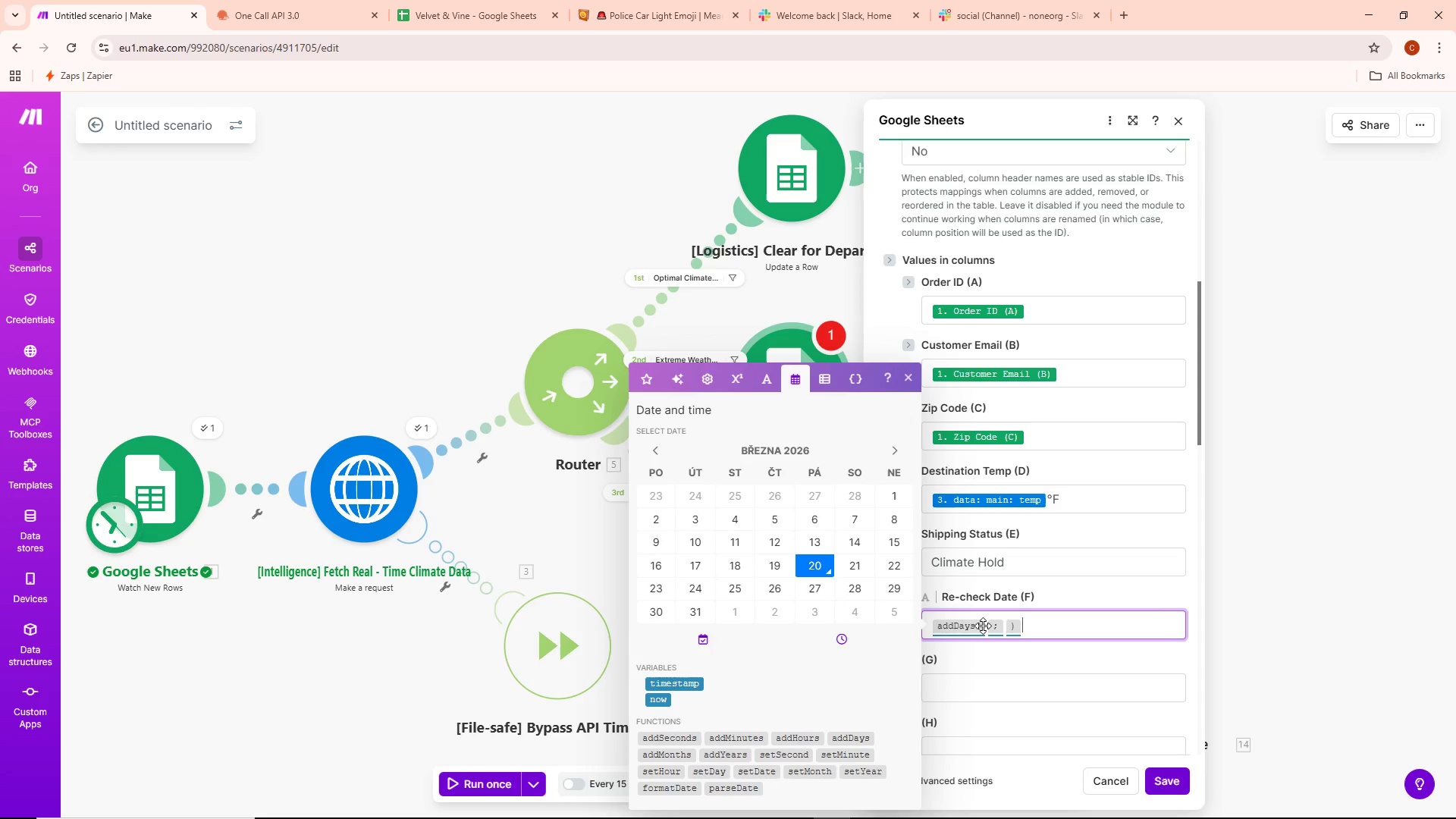 
left_click([986, 627])
 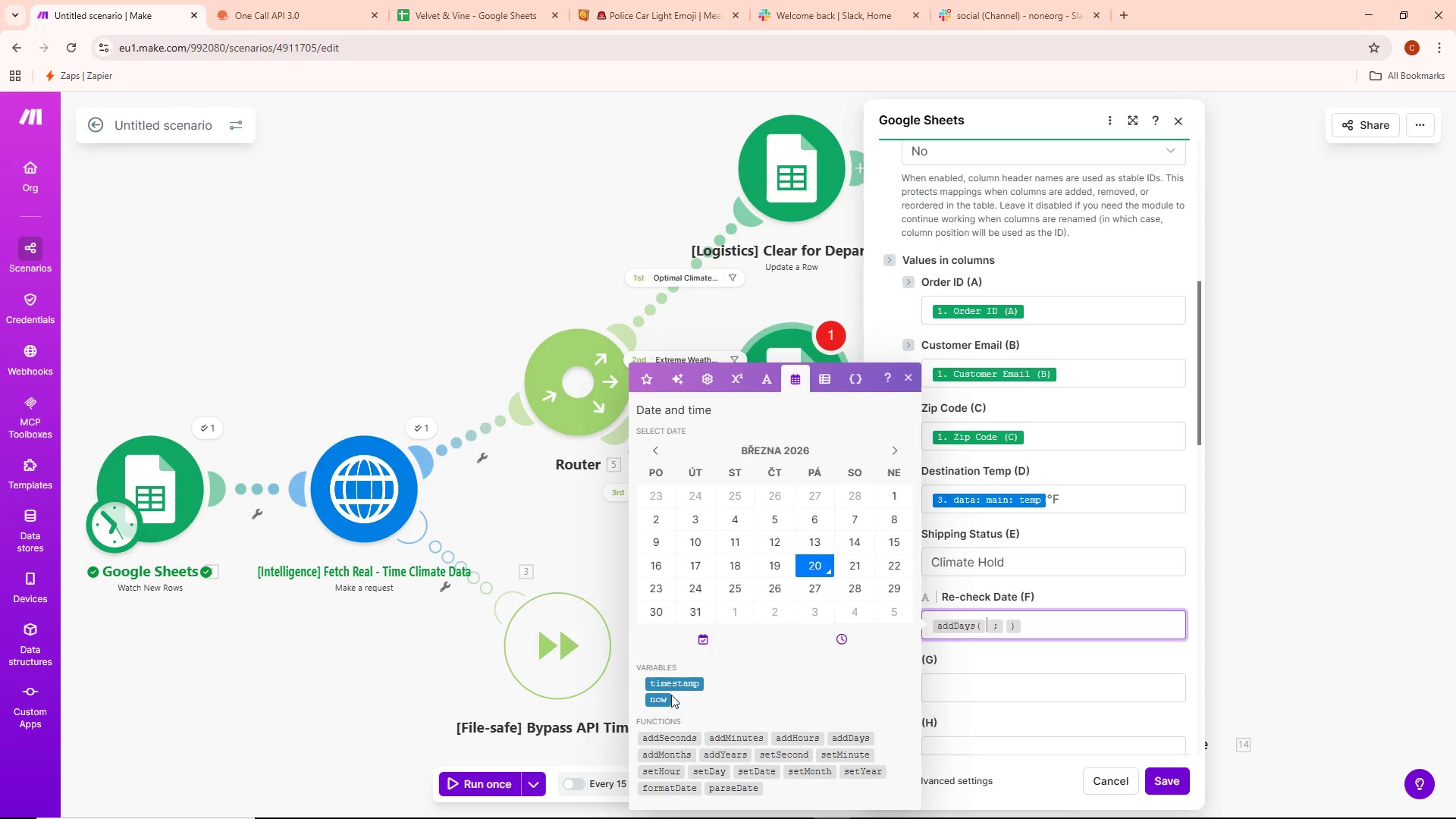 
left_click([664, 700])
 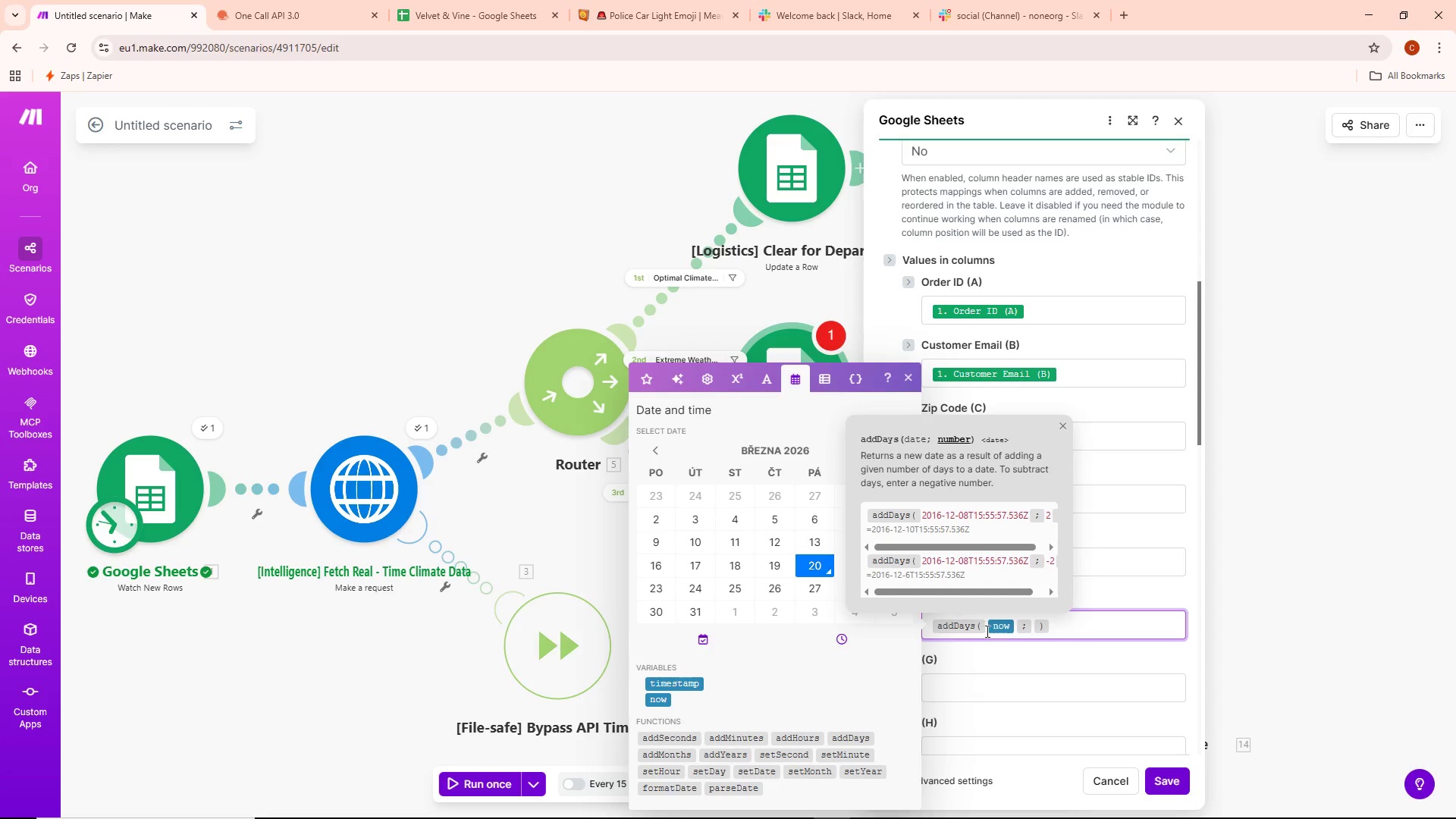 
wait(26.42)
 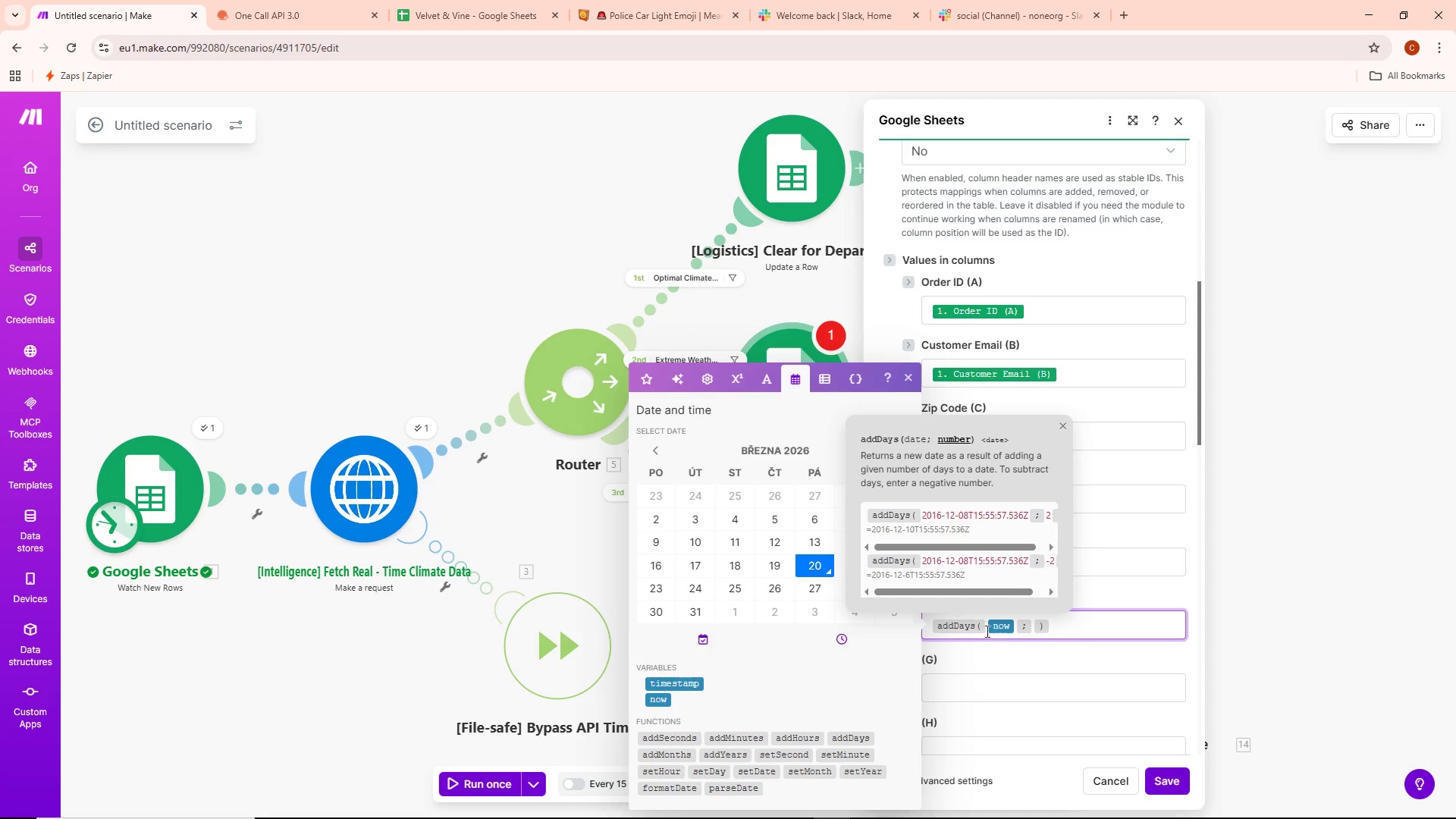 
key(3)
 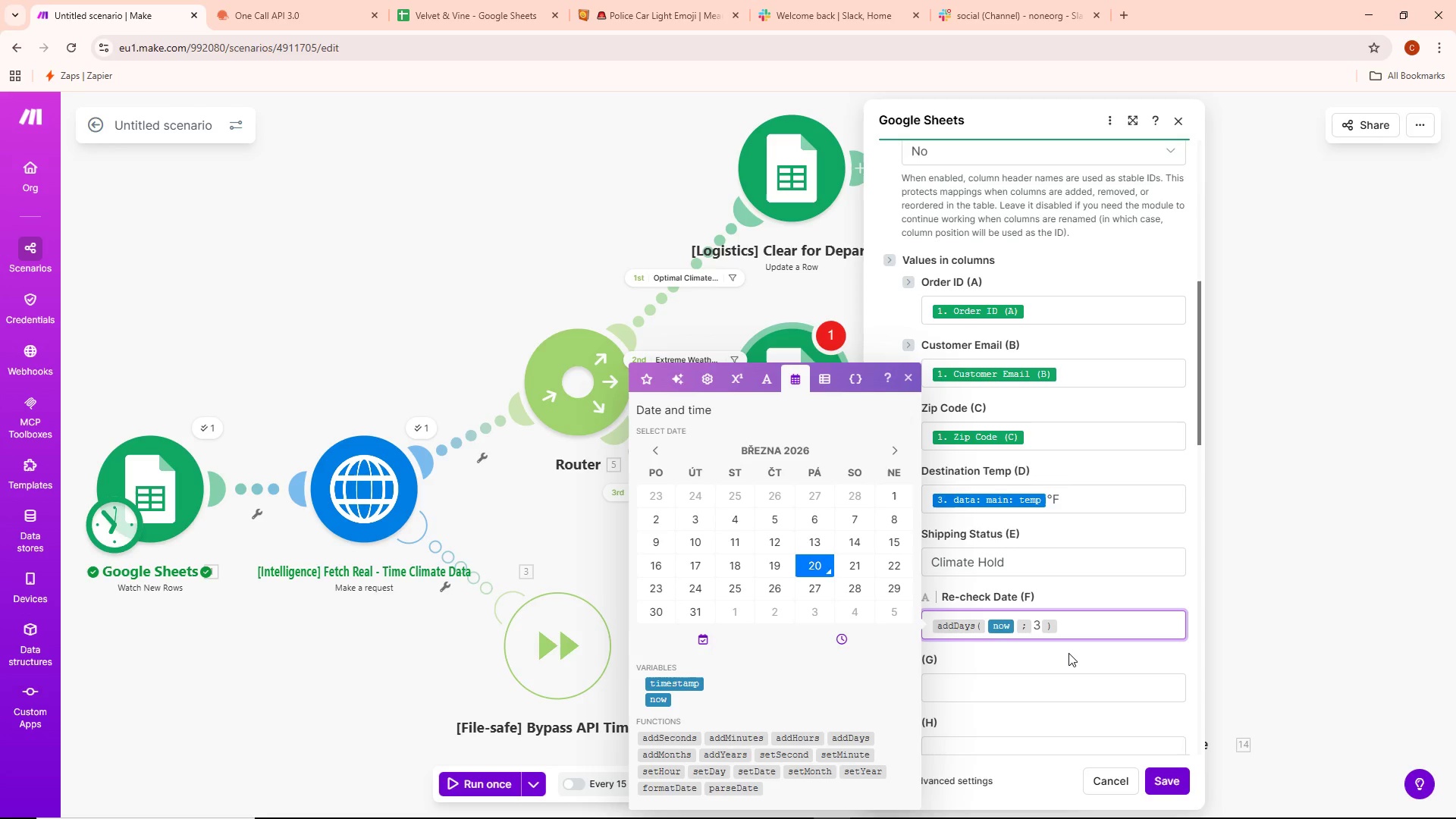 
wait(14.14)
 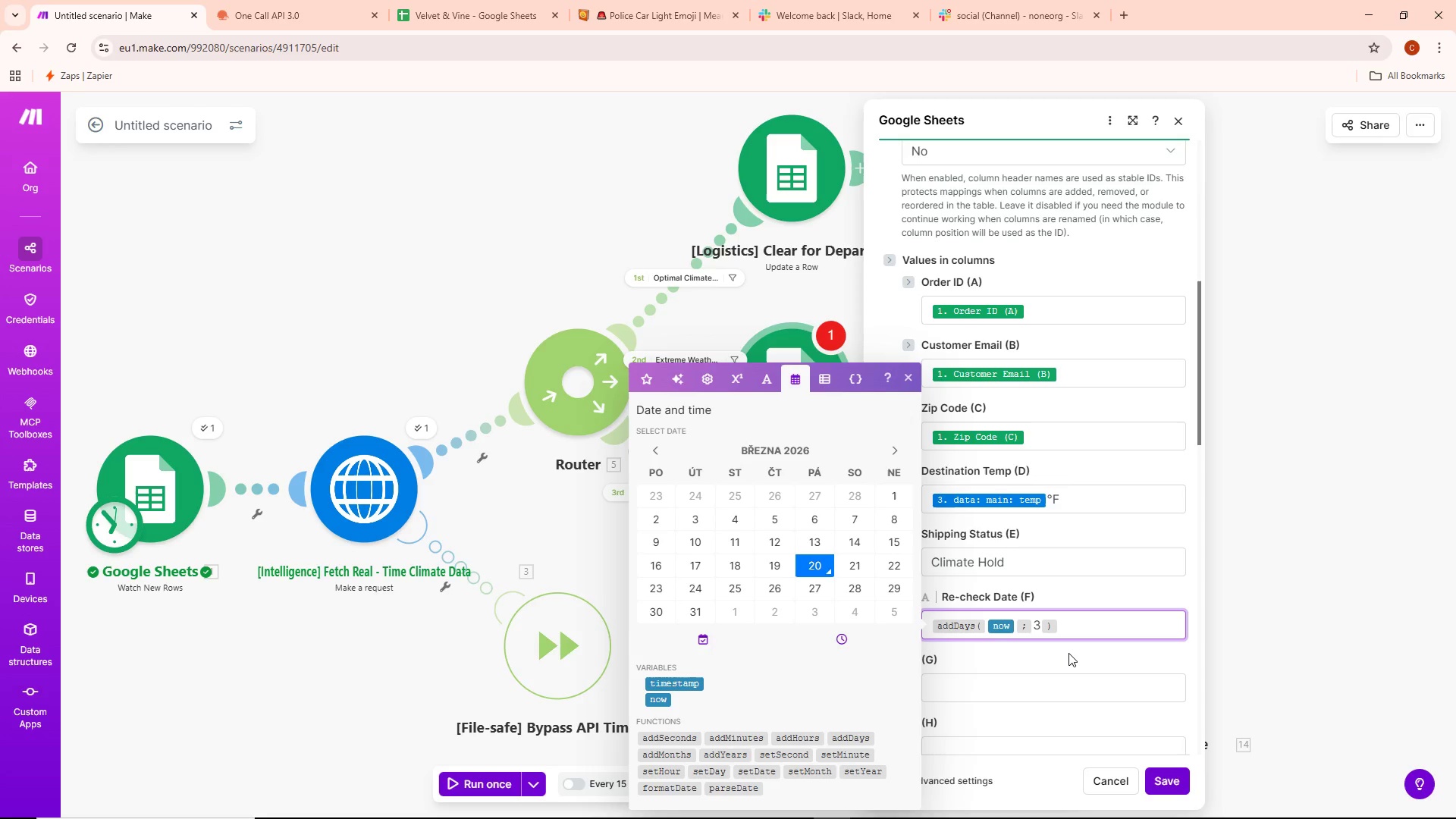 
left_click([1119, 587])
 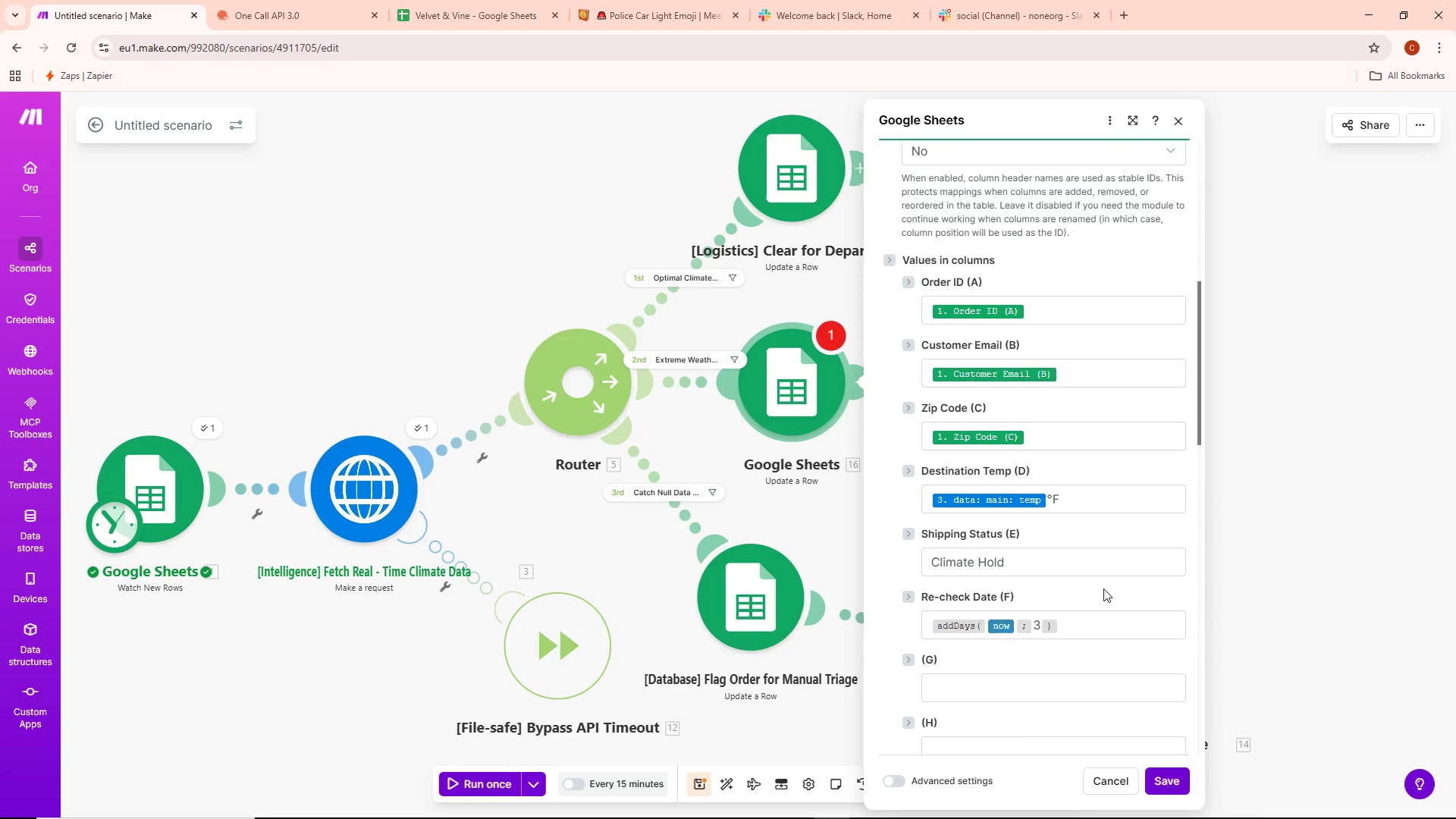 
scroll: coordinate [1102, 588], scroll_direction: up, amount: 4.0
 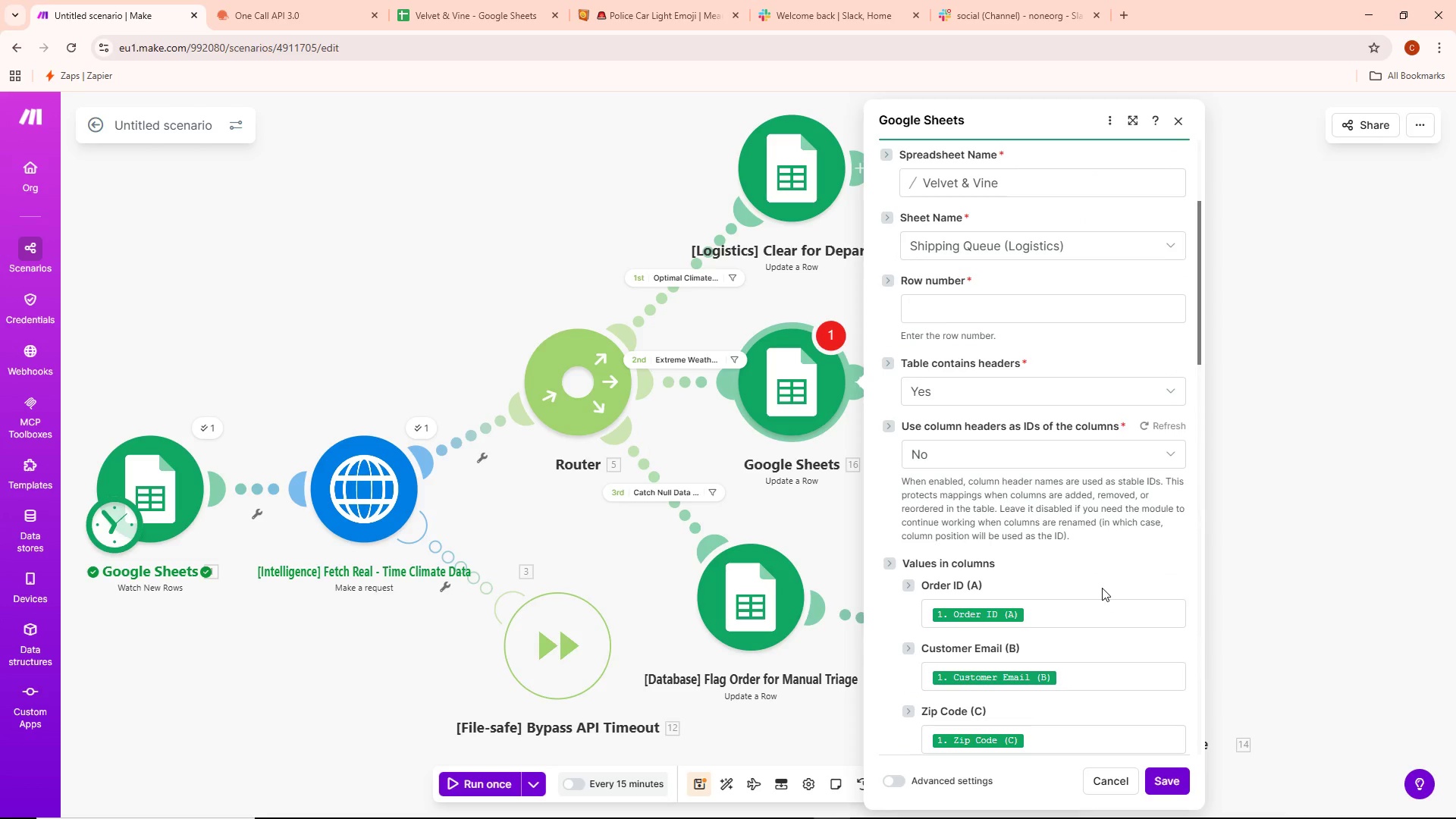 
scroll: coordinate [1102, 588], scroll_direction: down, amount: 3.0
 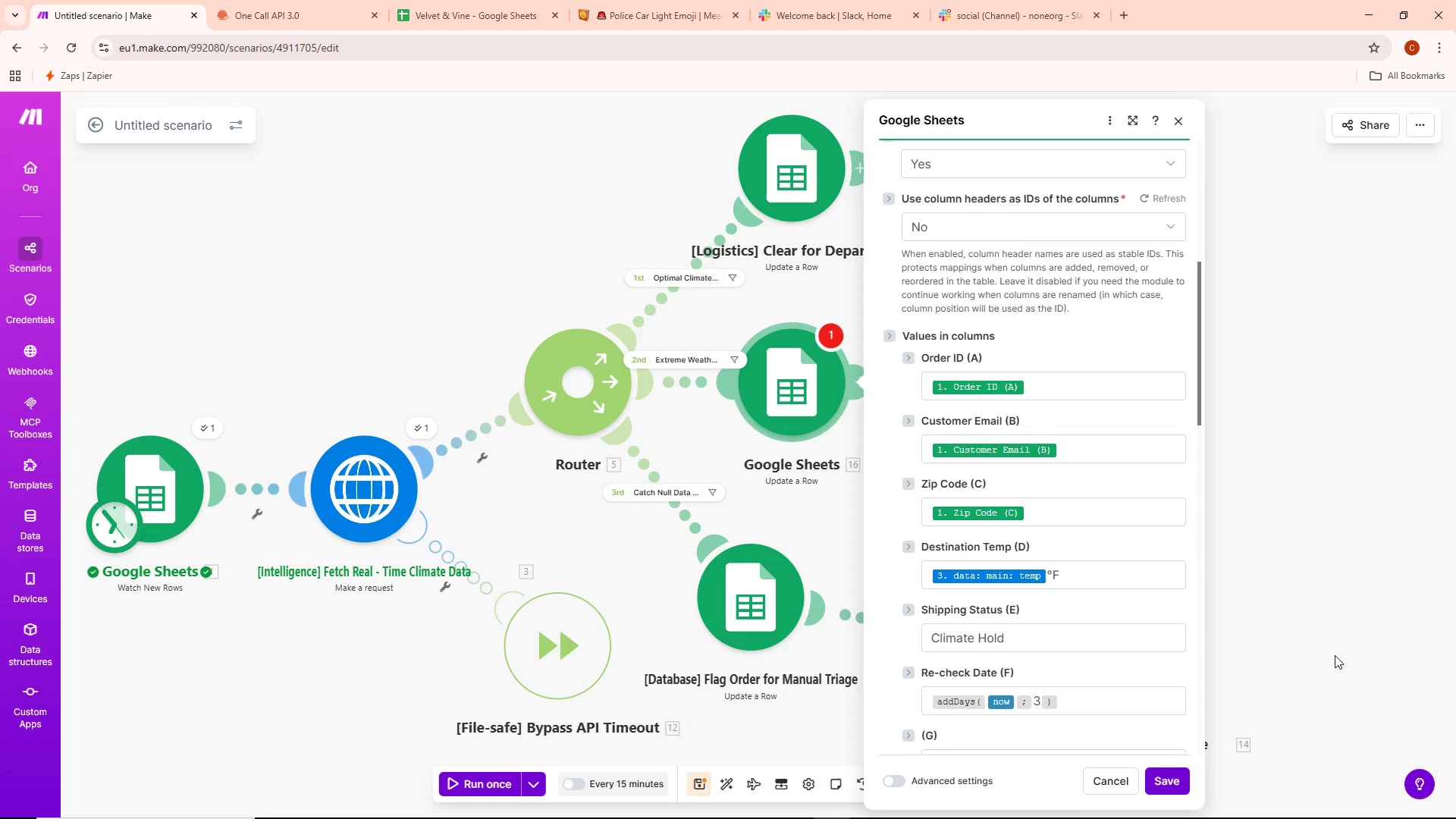 
wait(20.17)
 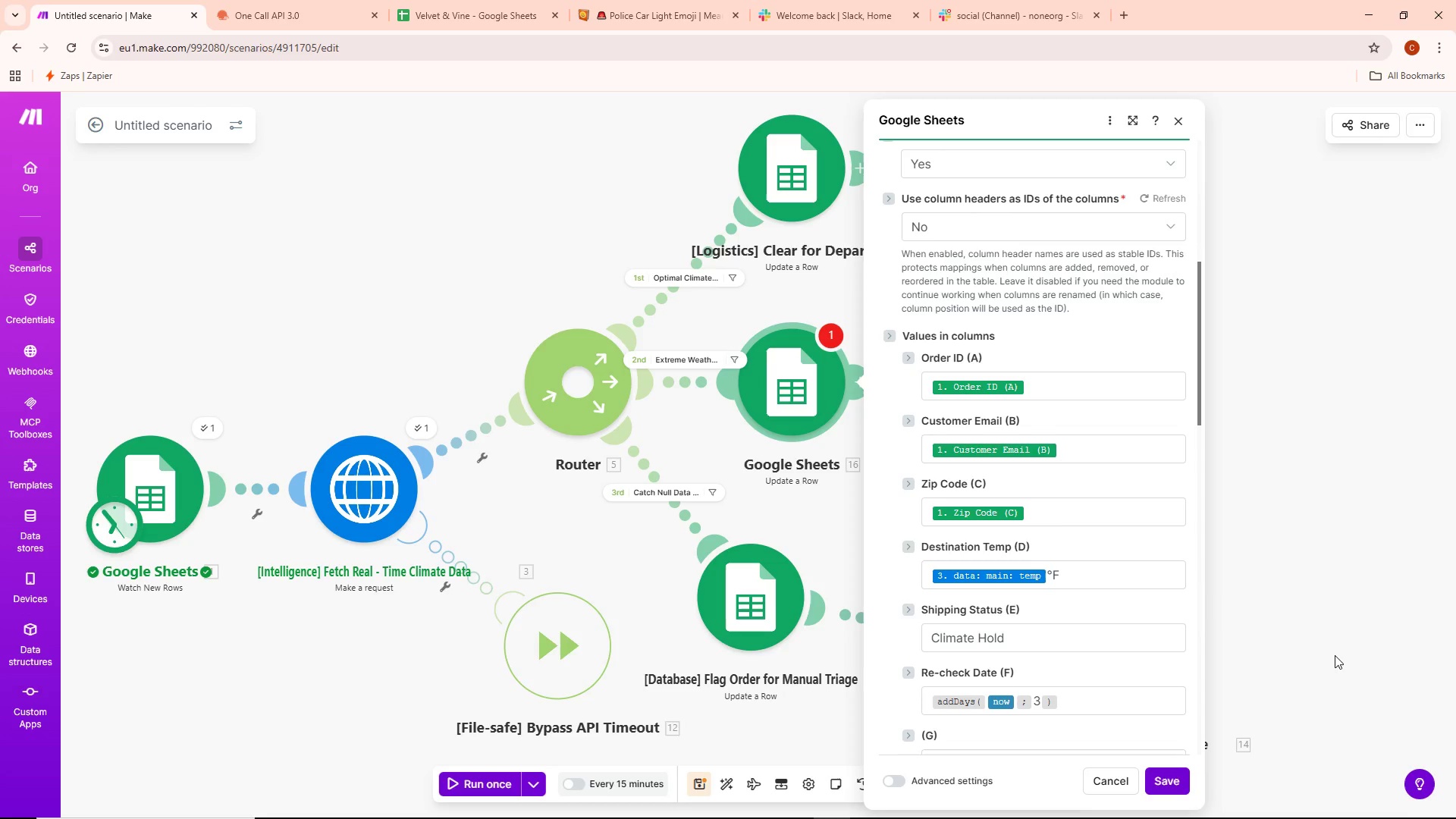 
scroll: coordinate [1111, 663], scroll_direction: down, amount: 2.0
 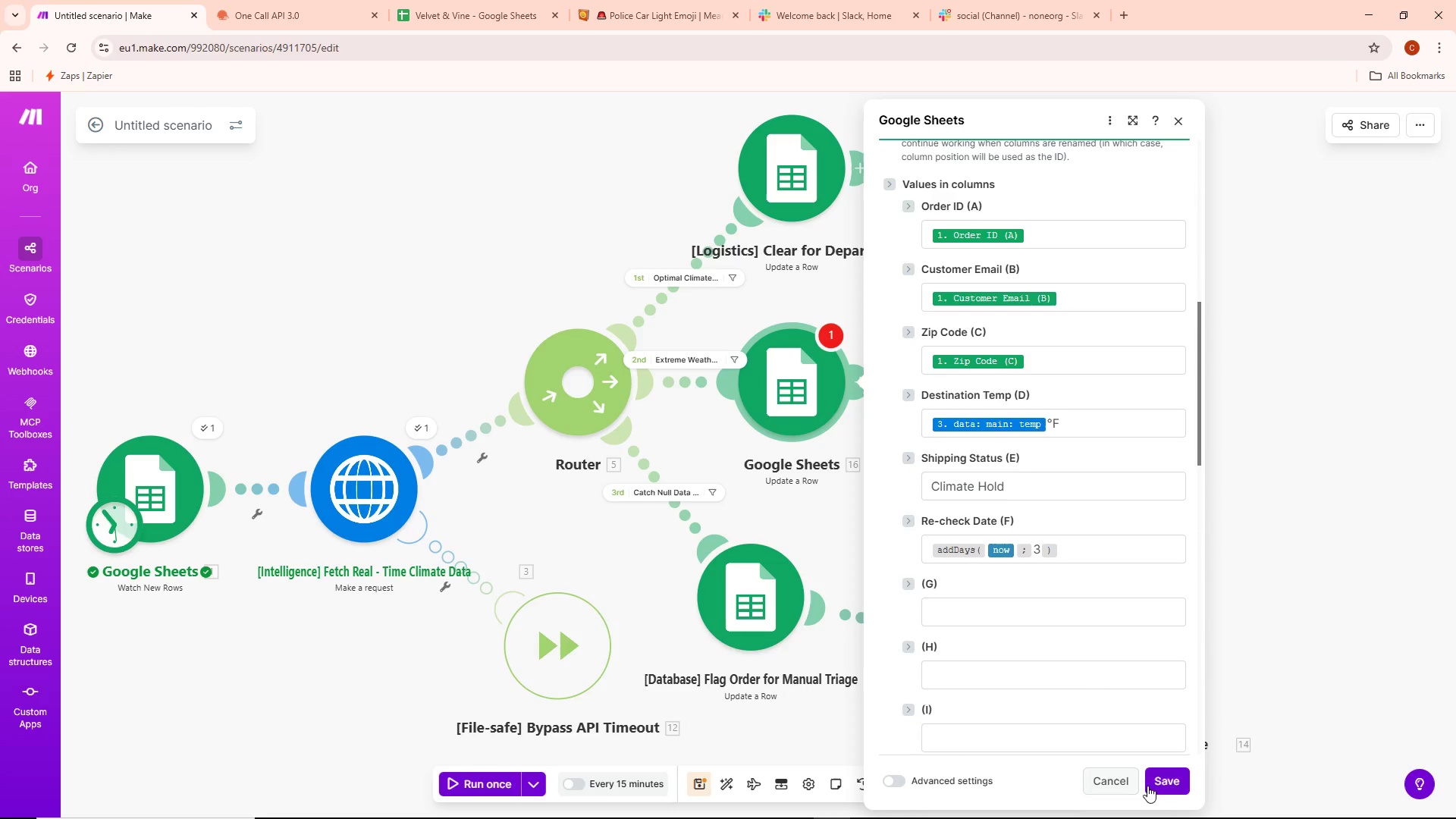 
left_click([1161, 776])
 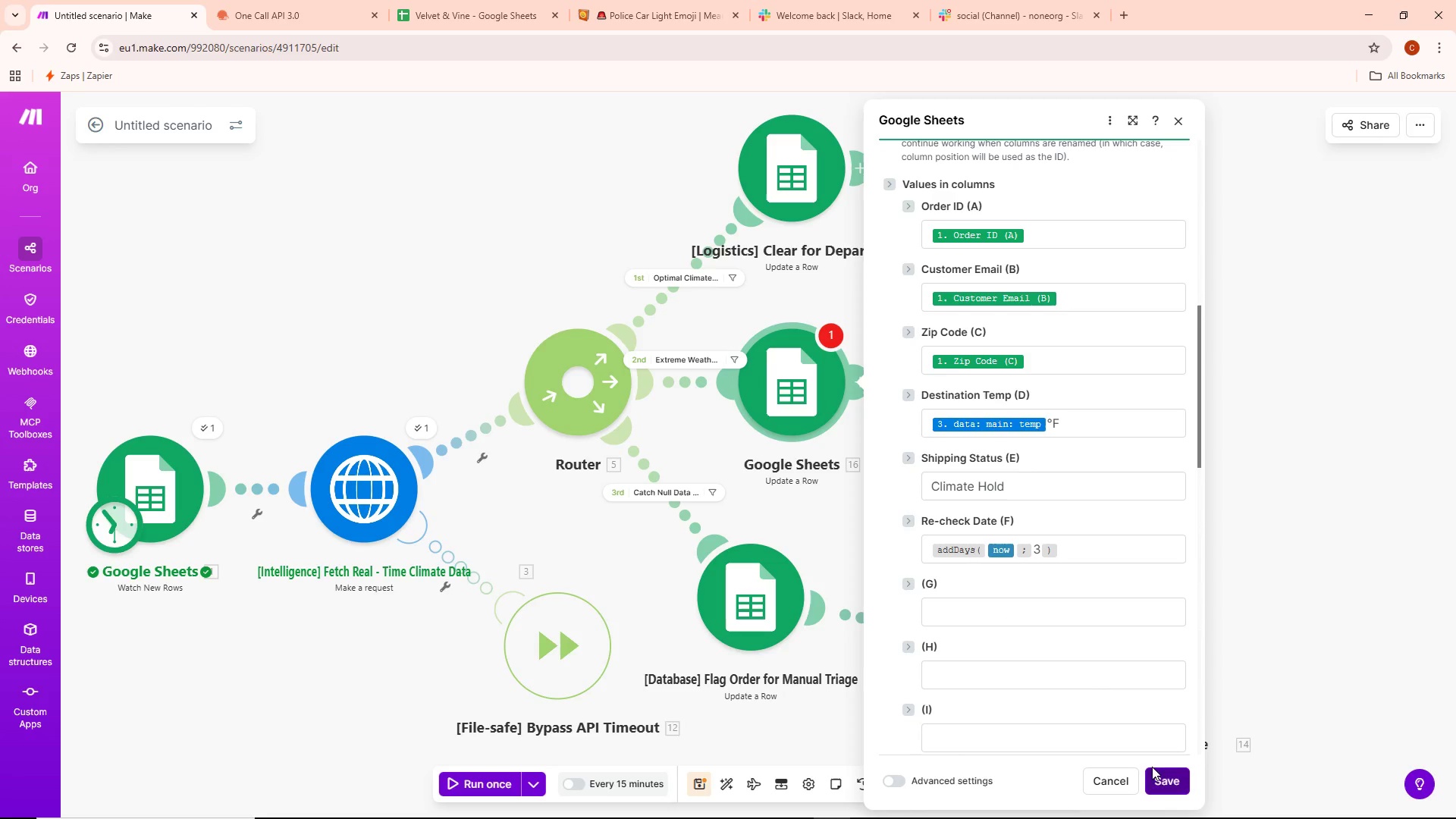 
left_click([1171, 780])
 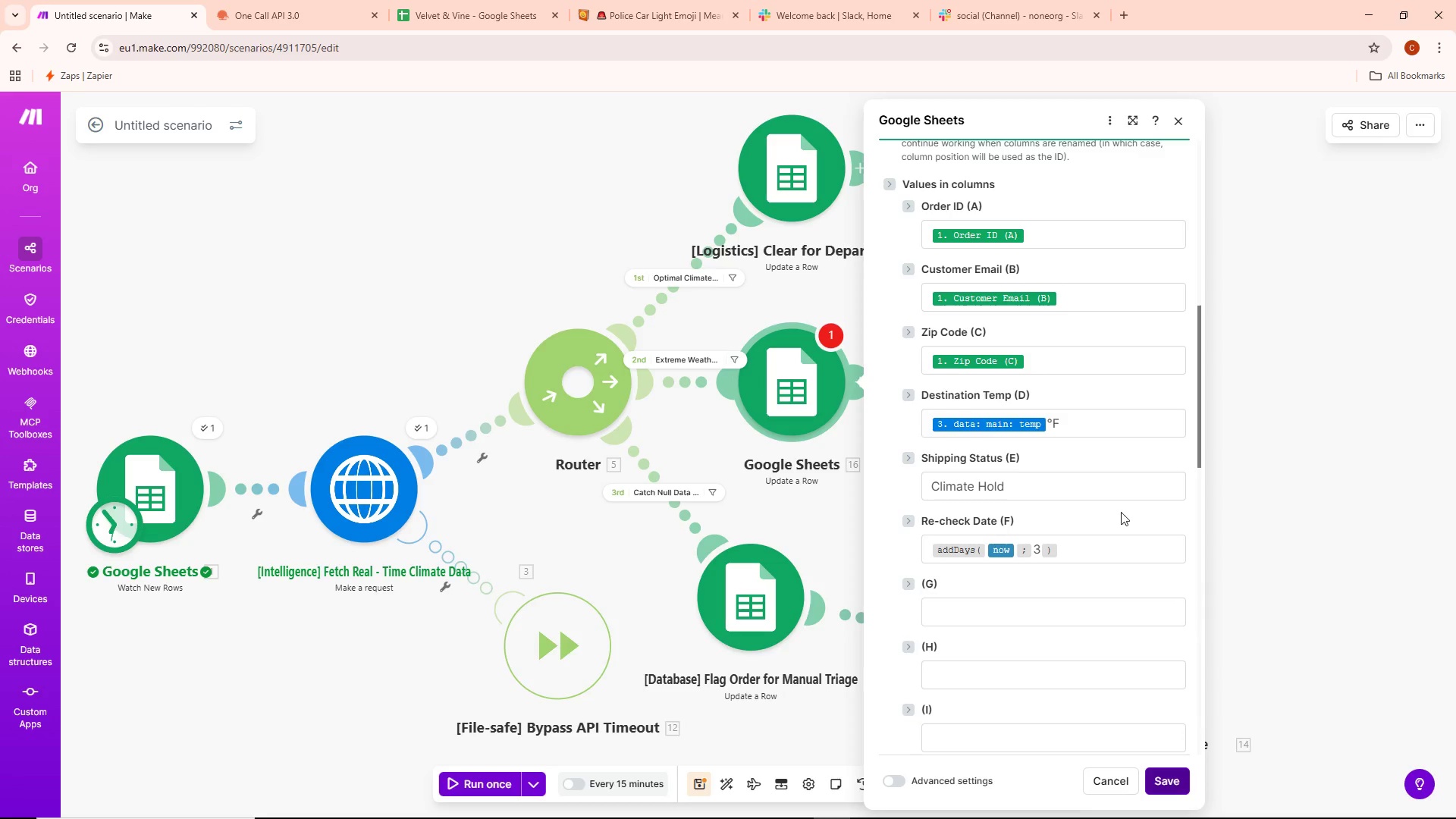 
scroll: coordinate [1097, 486], scroll_direction: up, amount: 2.0
 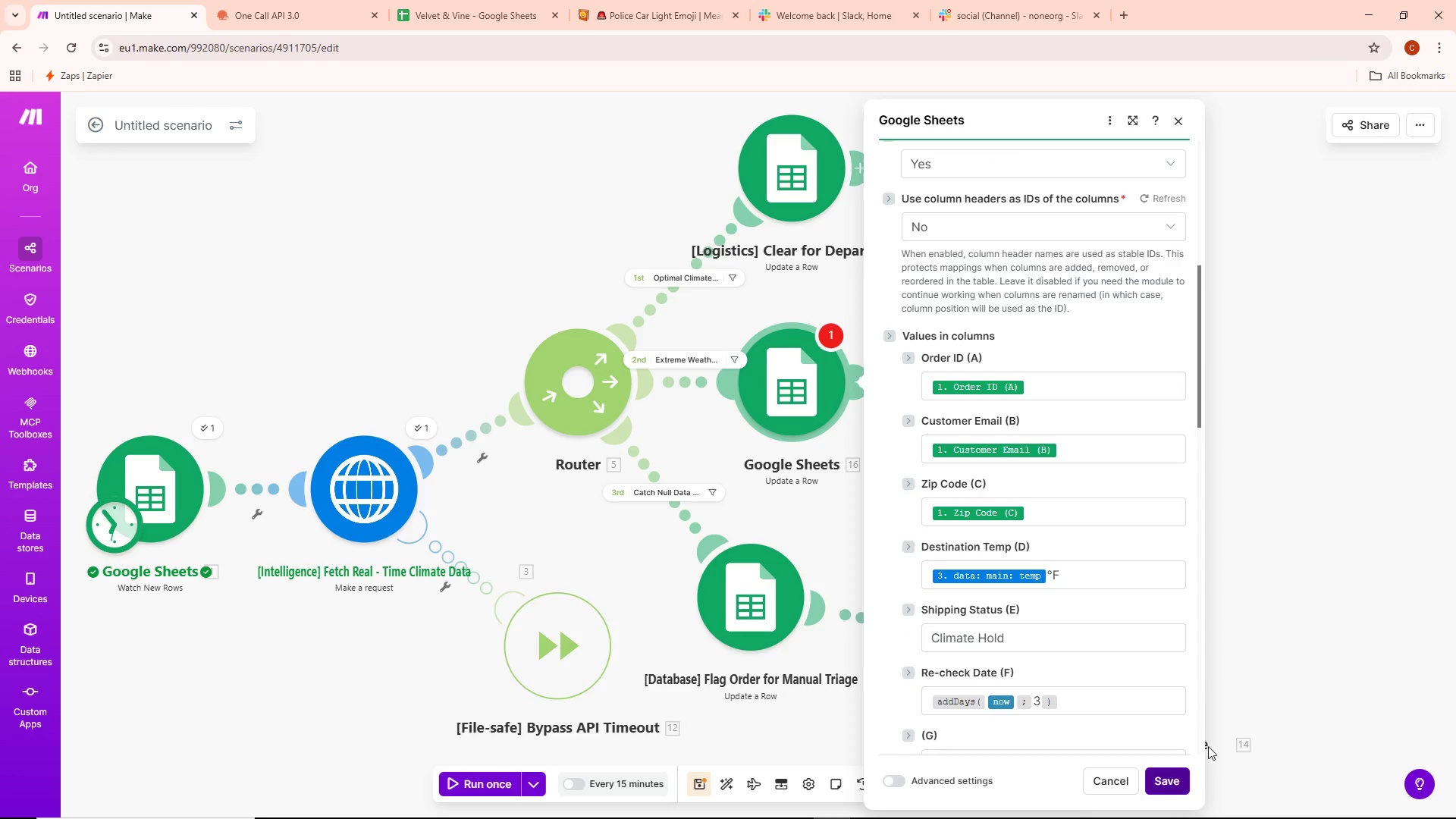 
left_click([1174, 789])
 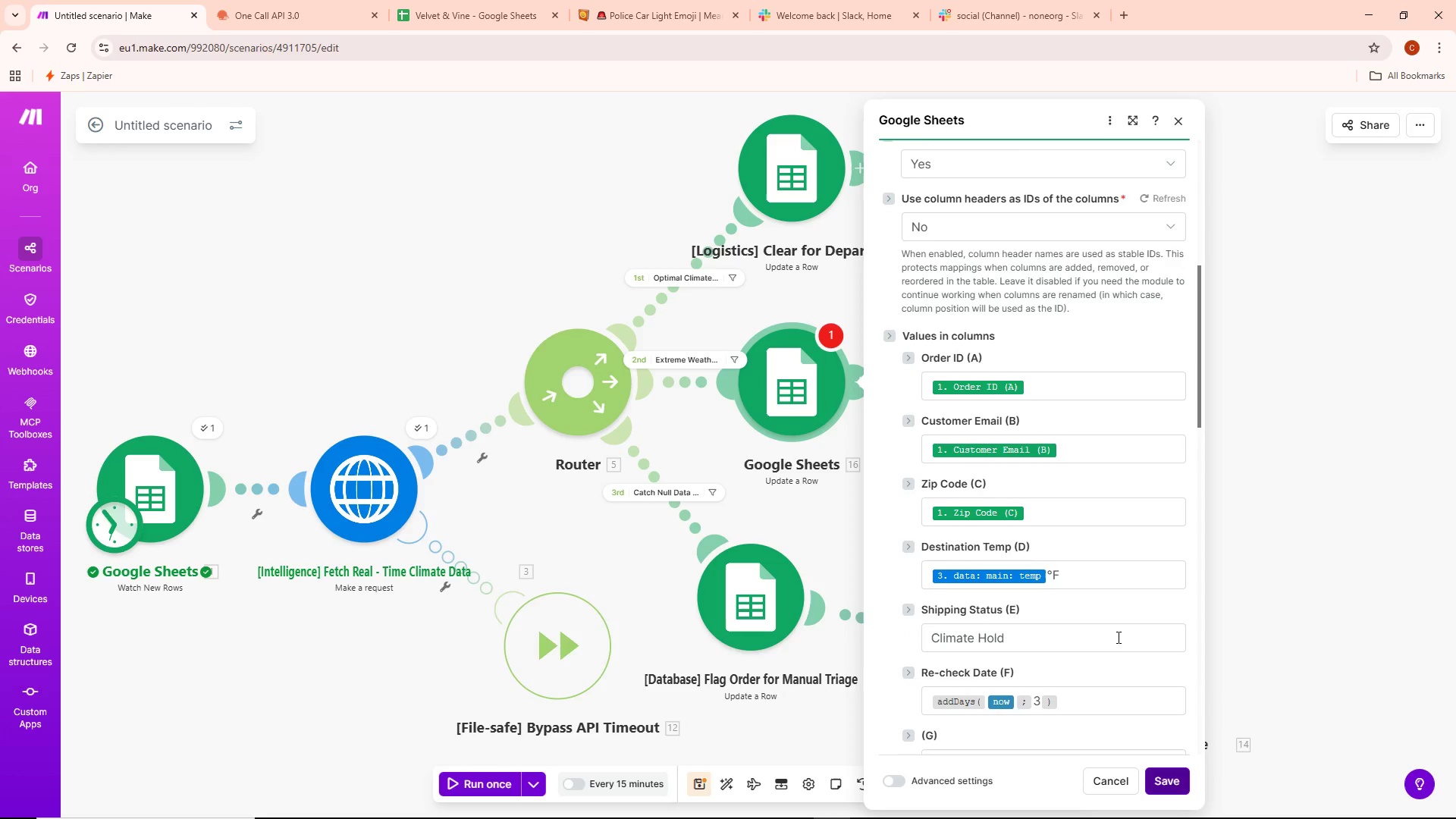 
scroll: coordinate [1097, 560], scroll_direction: up, amount: 9.0
 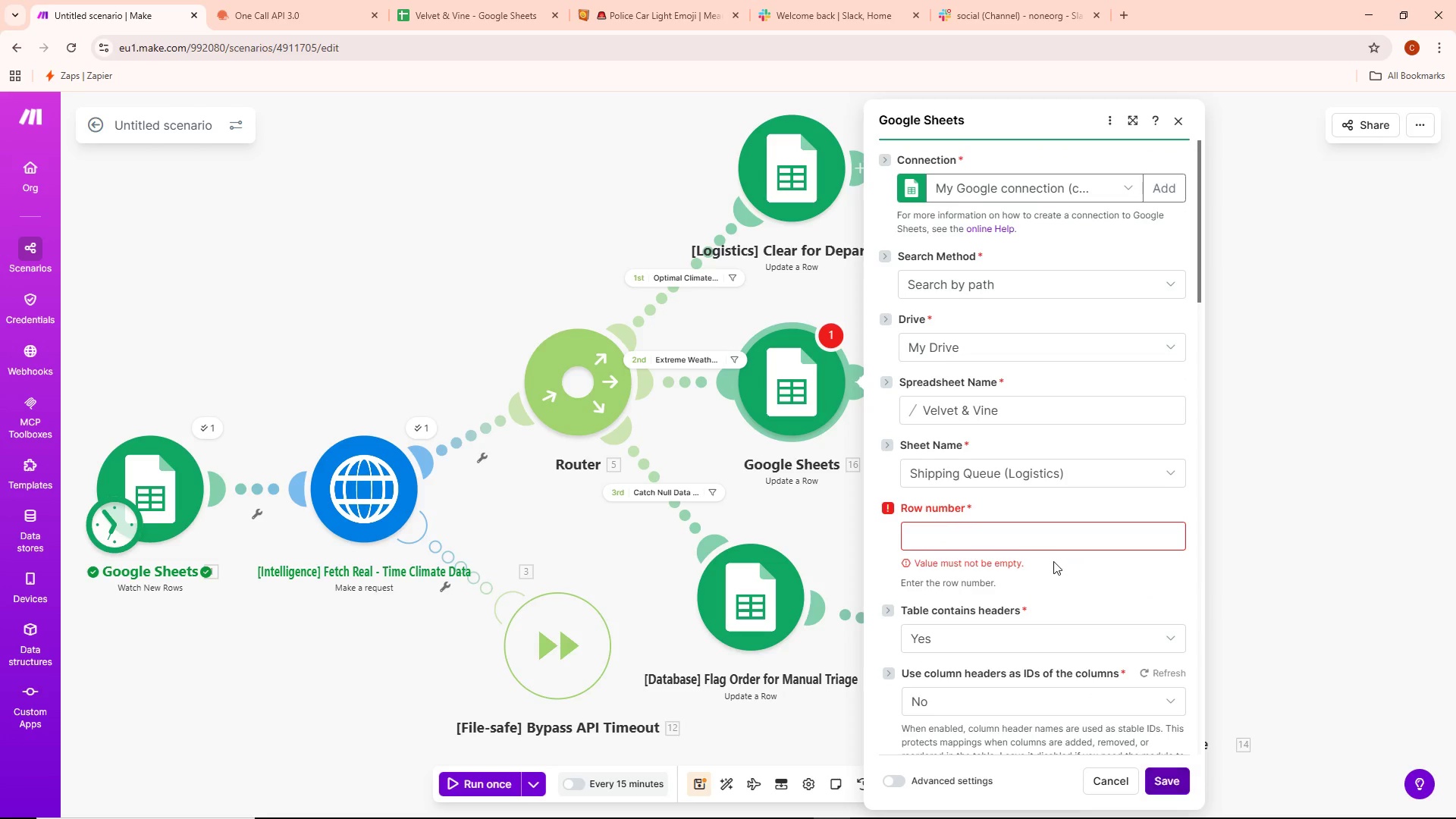 
double_click([1050, 549])
 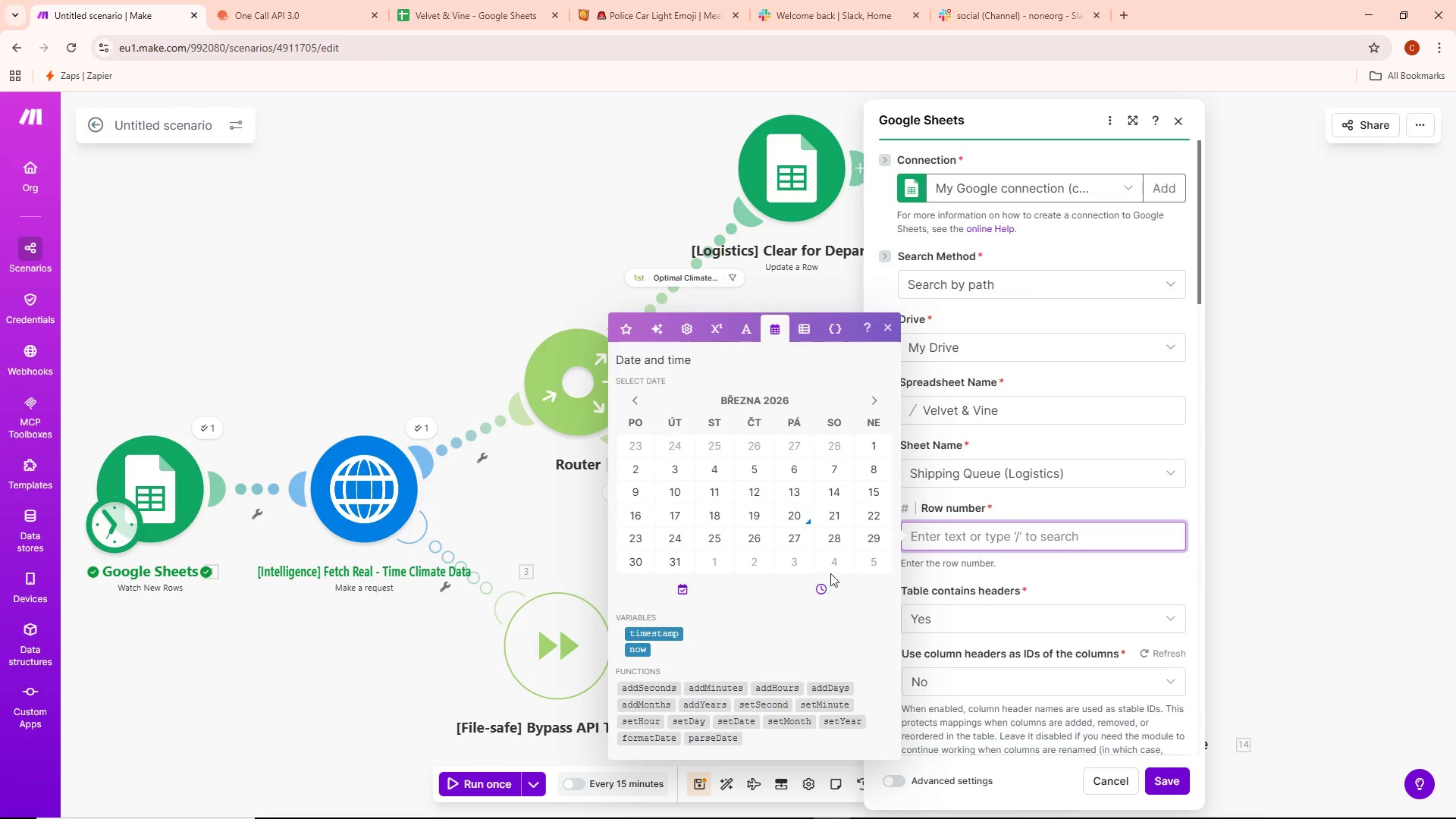 
scroll: coordinate [971, 551], scroll_direction: none, amount: 0.0
 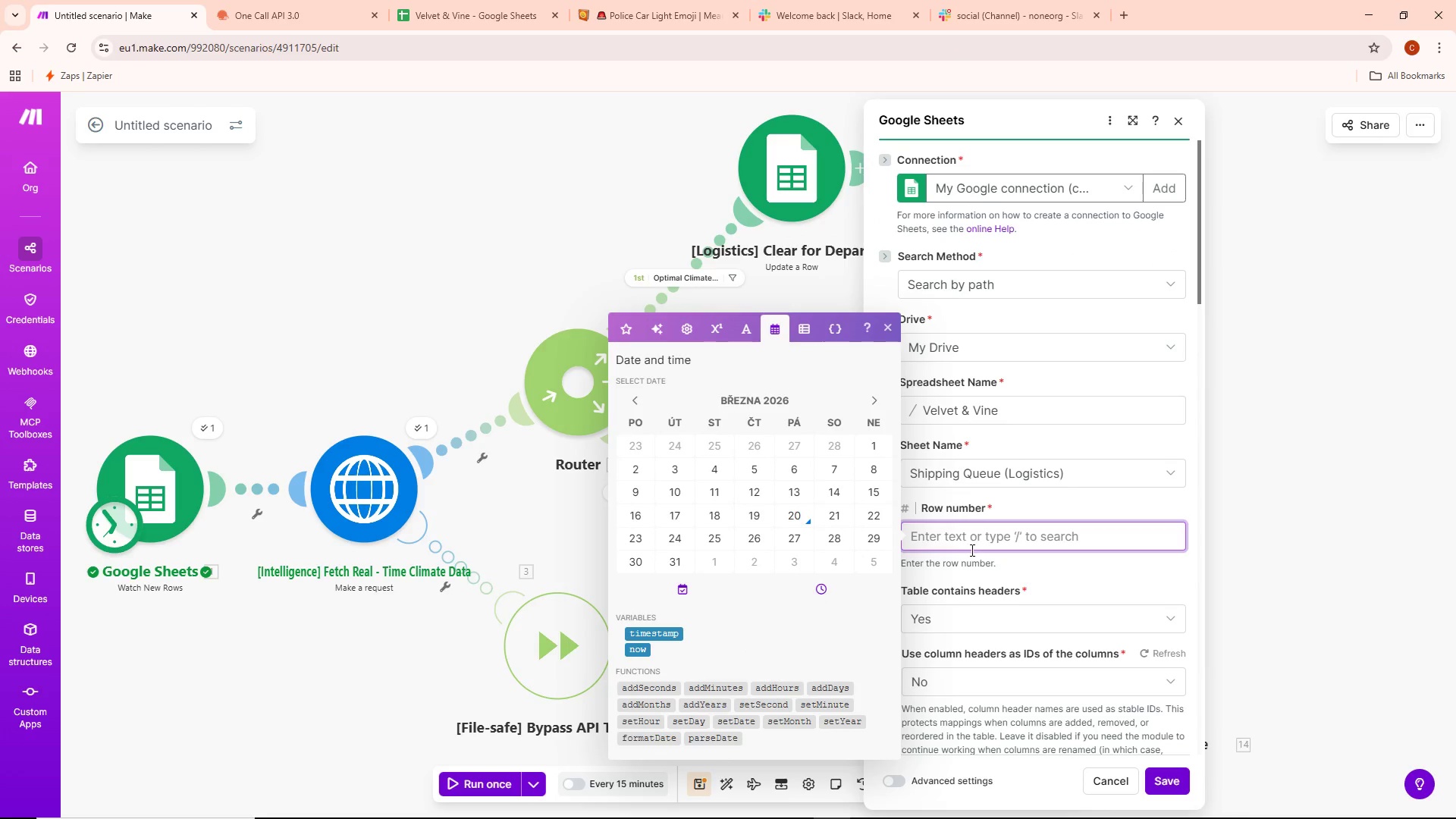 
left_click([971, 550])
 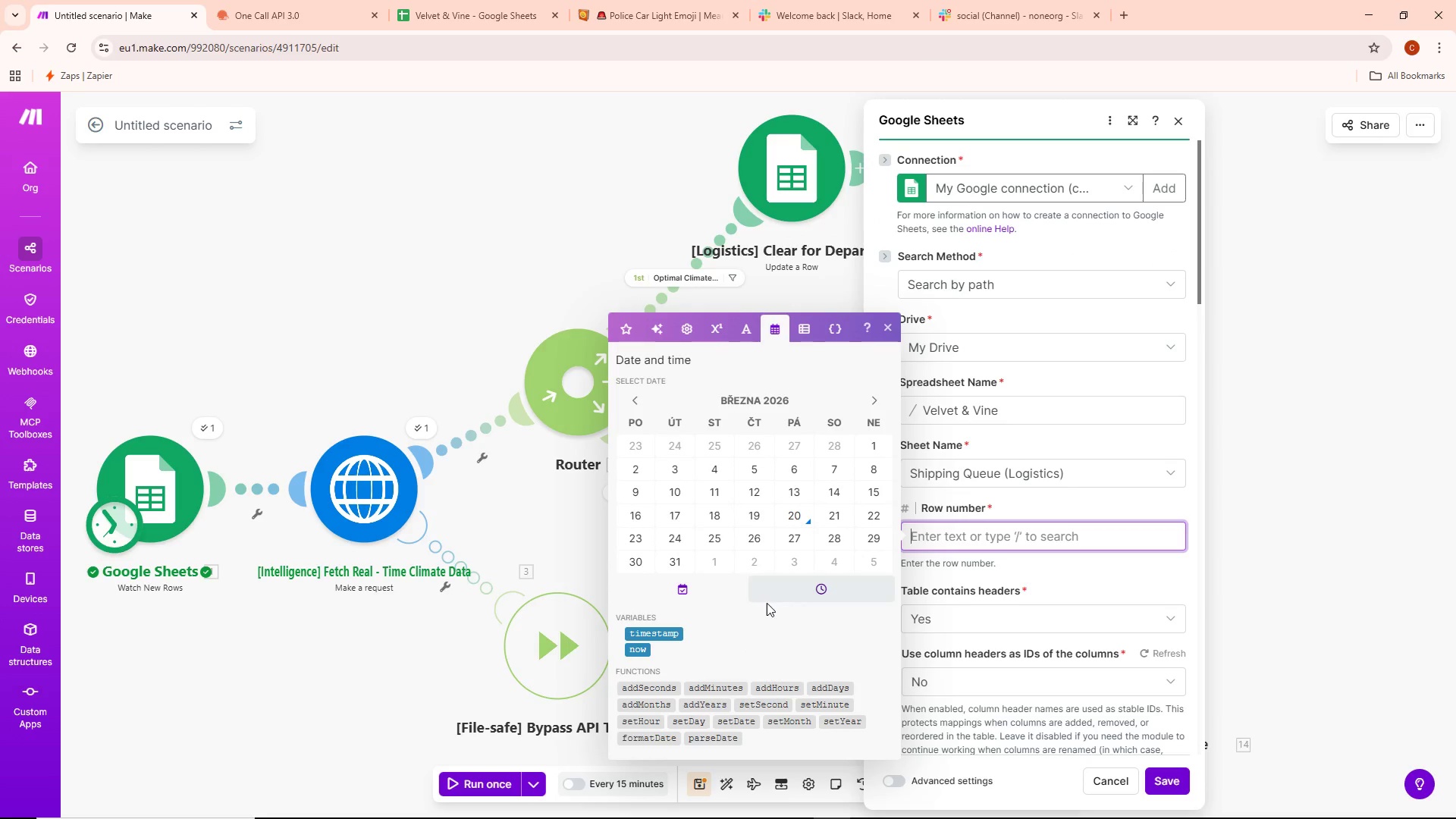 
scroll: coordinate [744, 620], scroll_direction: down, amount: 1.0
 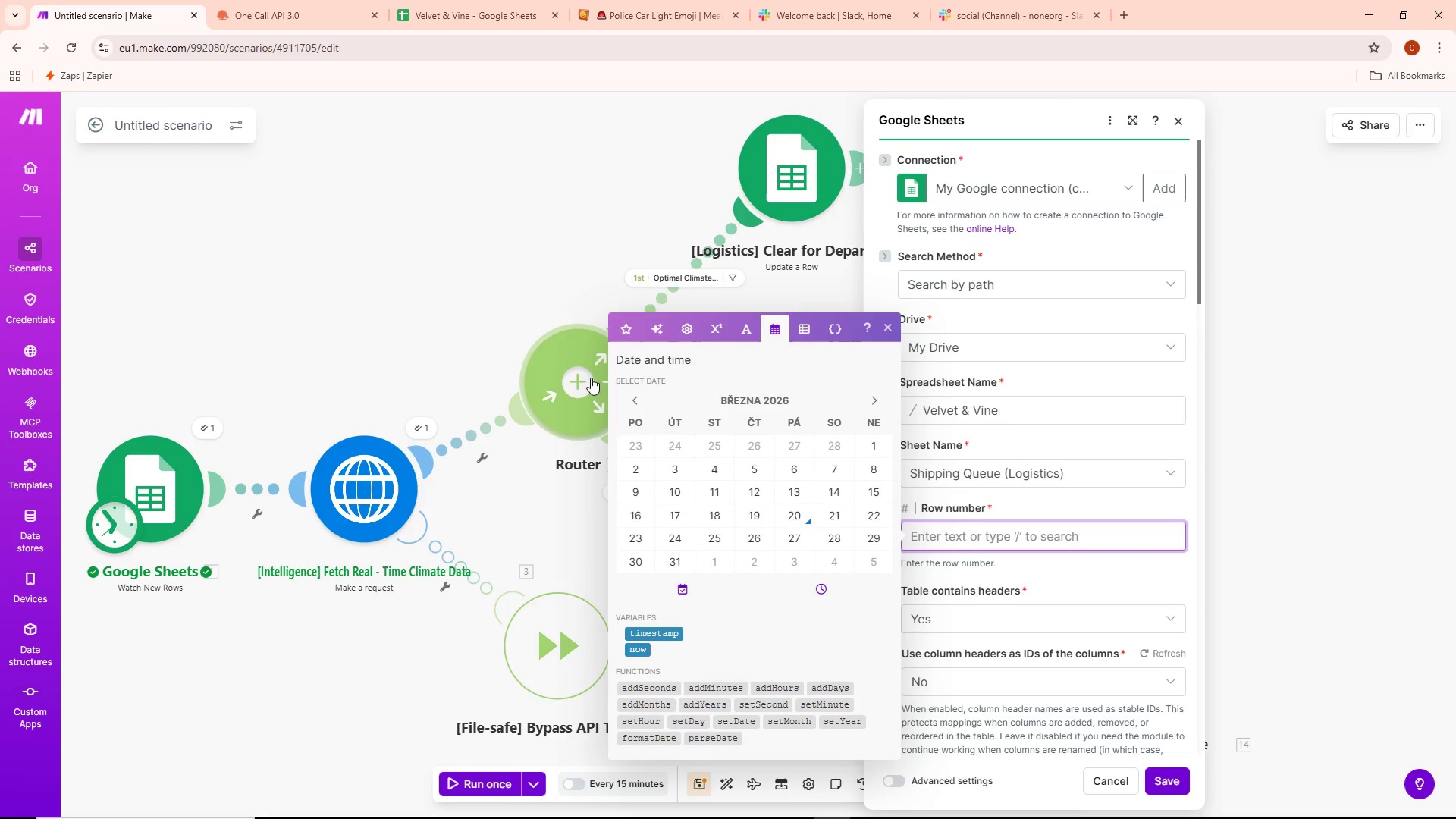 
left_click([626, 325])
 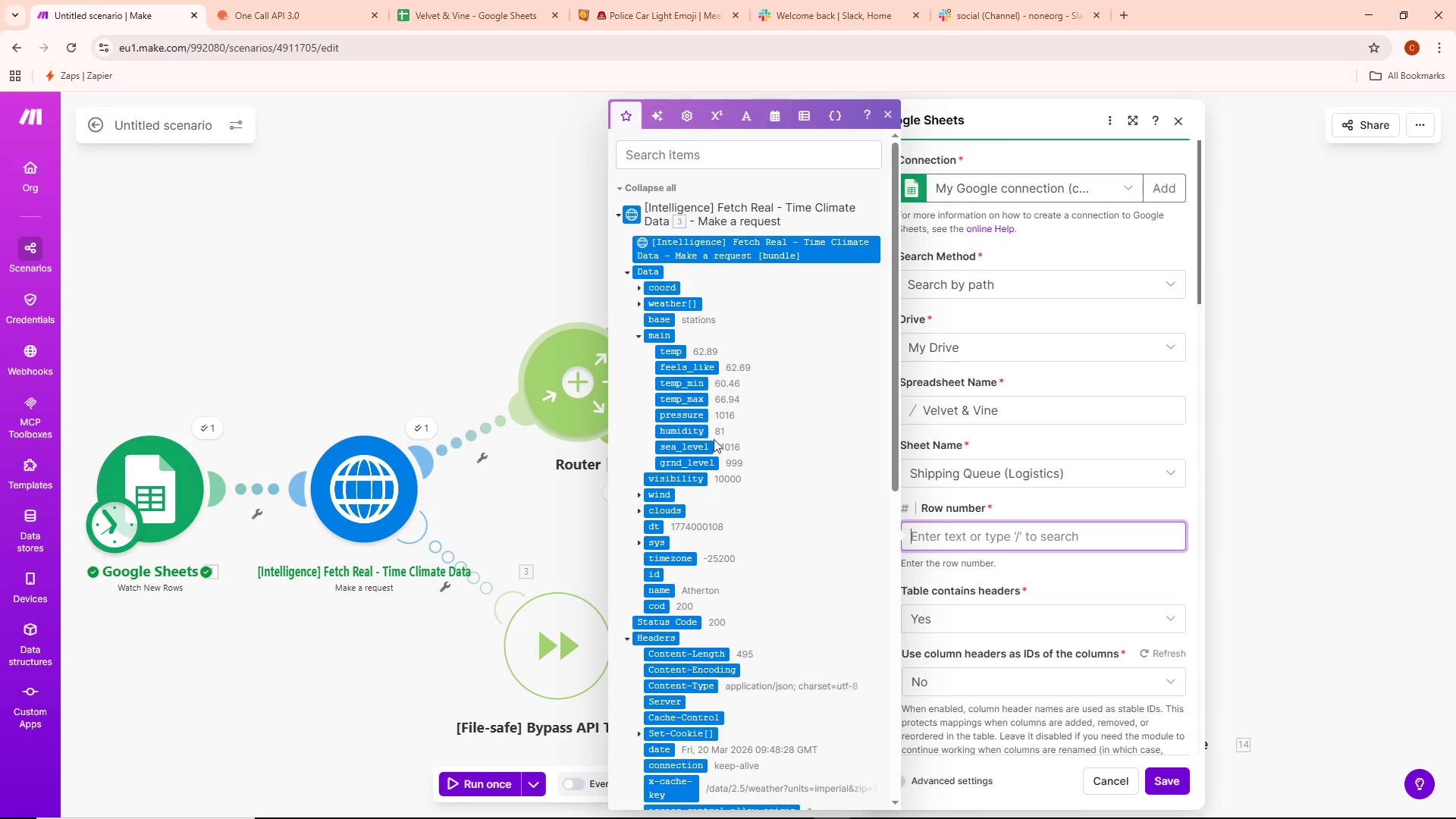 
scroll: coordinate [737, 533], scroll_direction: down, amount: 8.0
 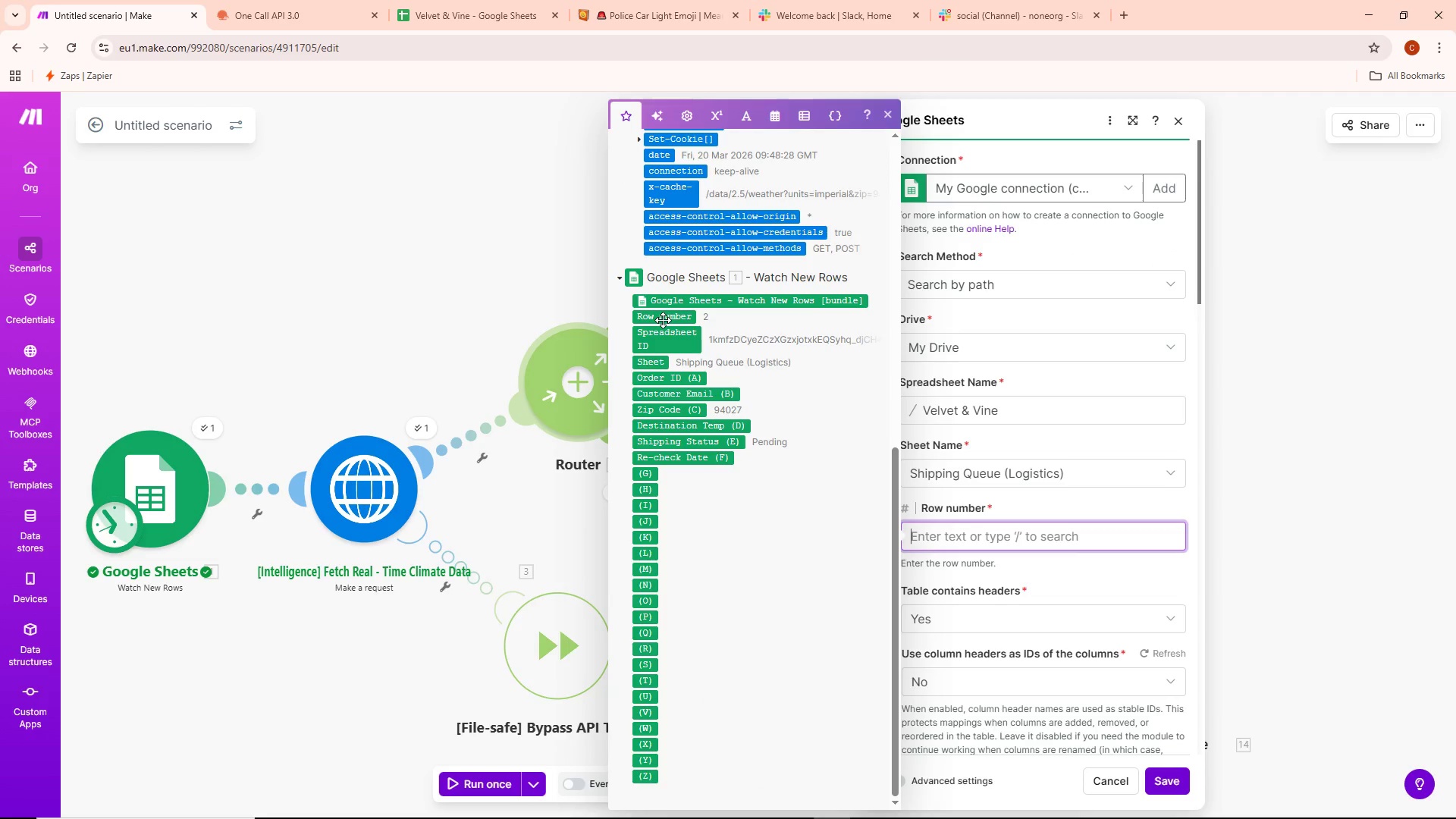 
left_click([664, 318])
 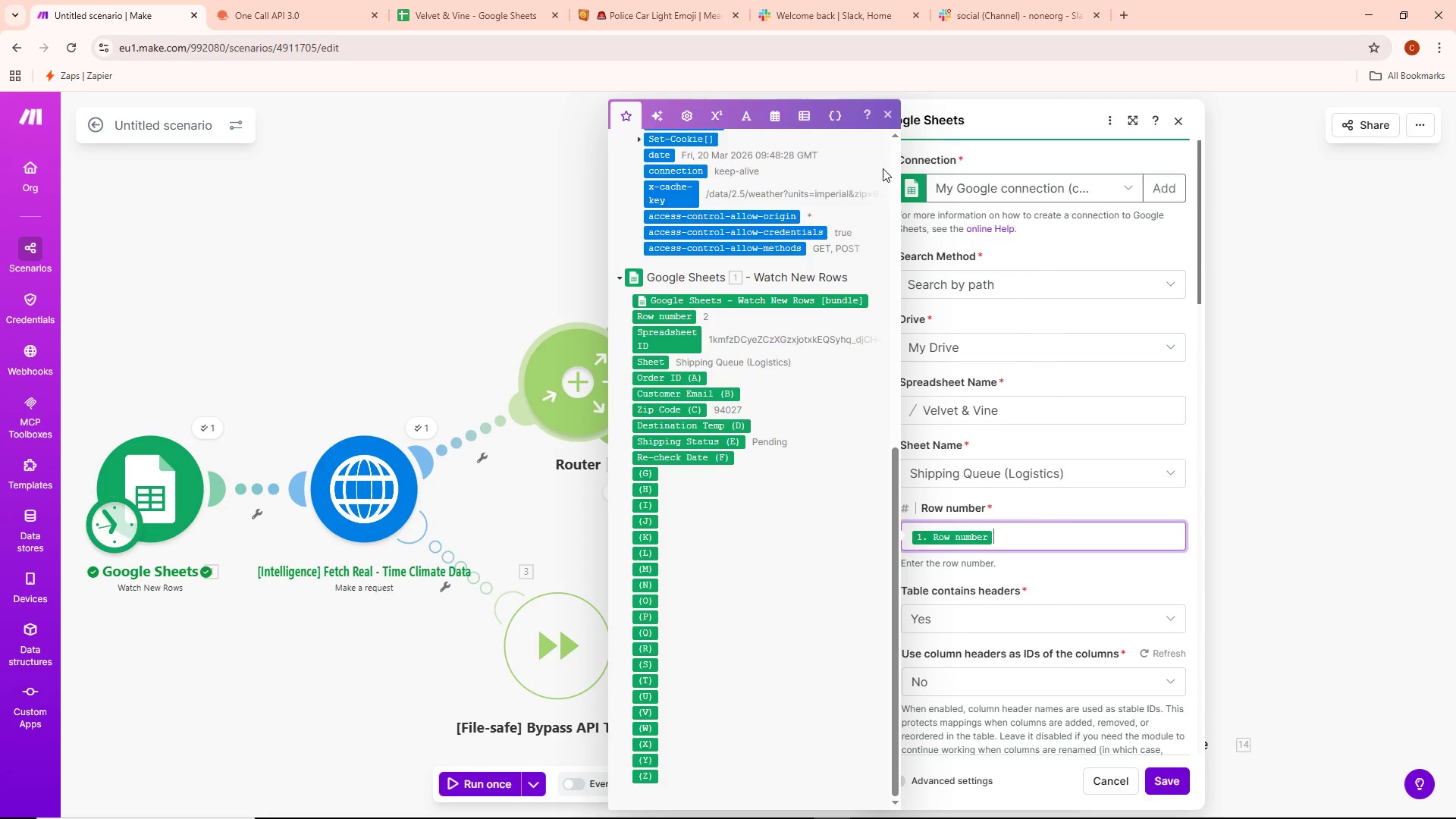 
left_click([889, 113])
 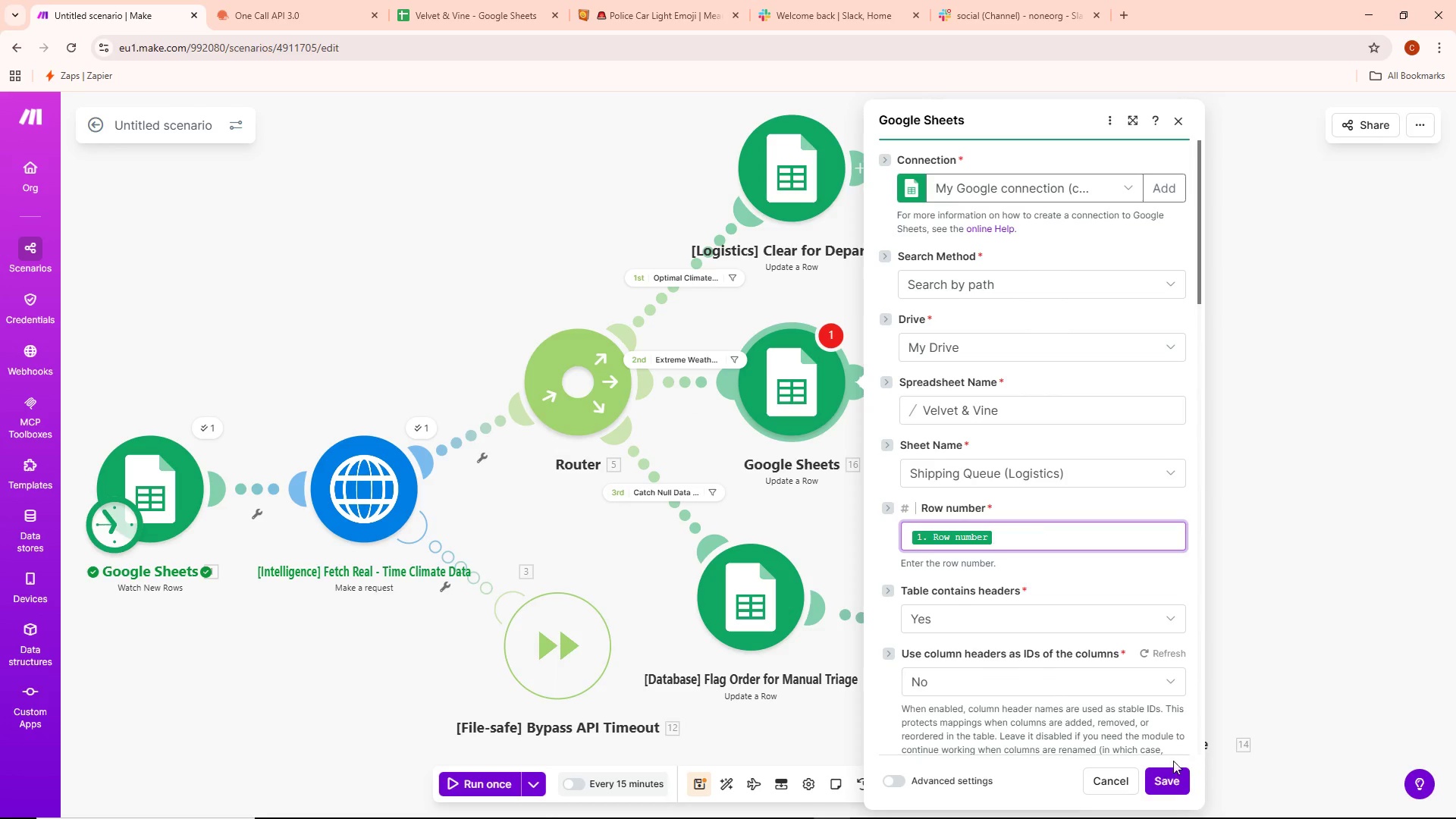 
left_click([1172, 777])
 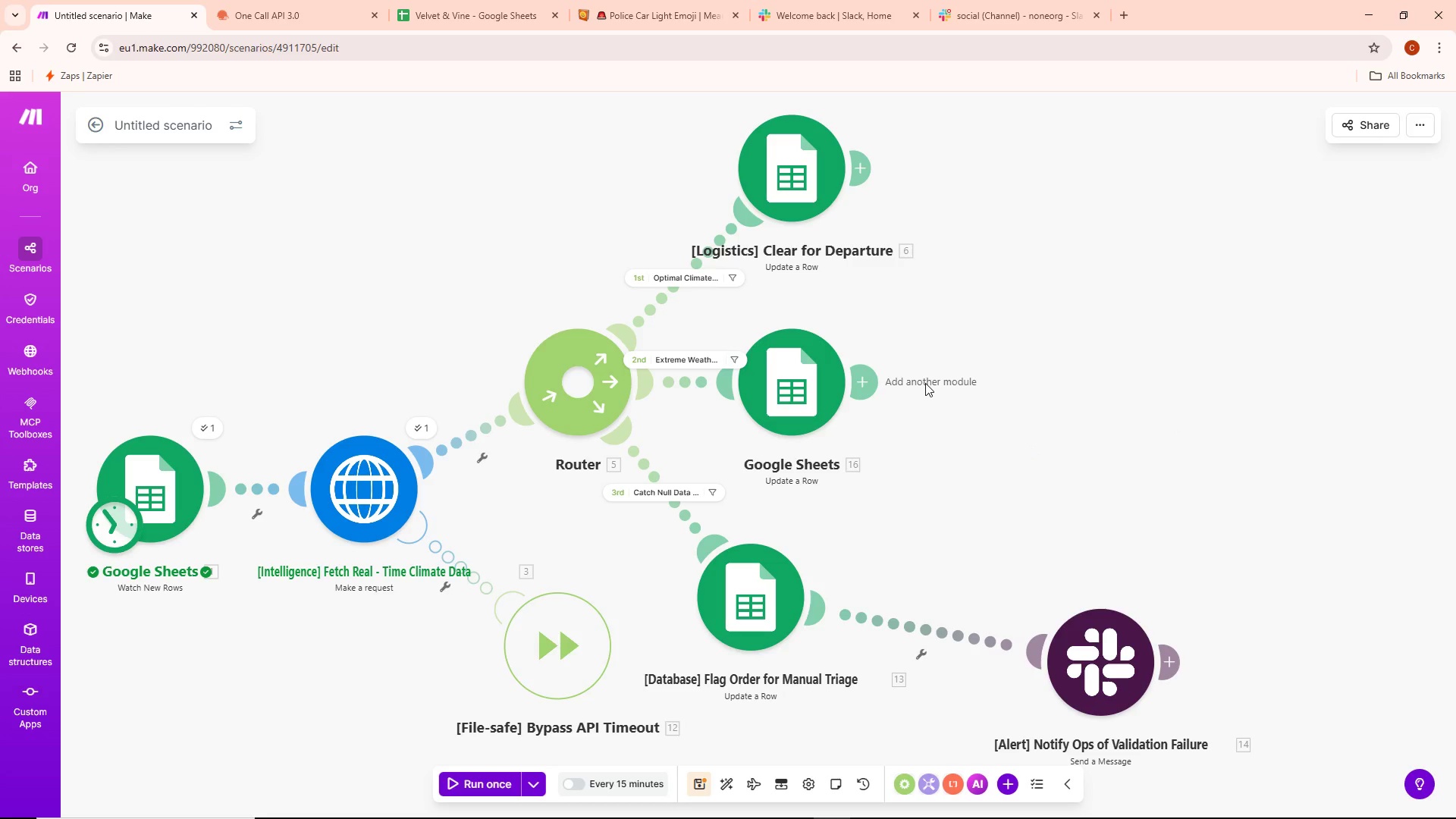 
wait(13.09)
 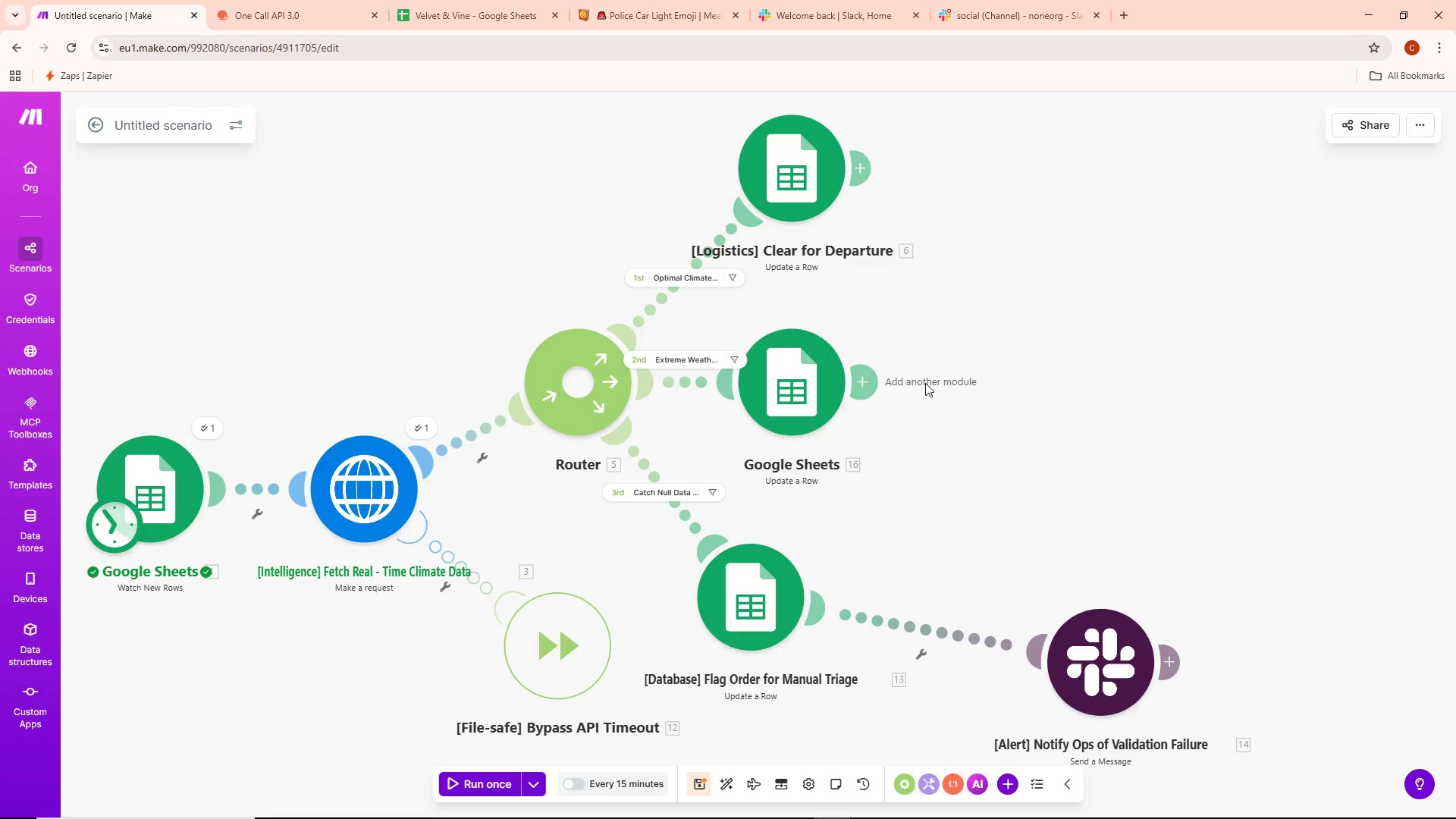 
left_click_drag(start_coordinate=[996, 358], to_coordinate=[1062, 344])
 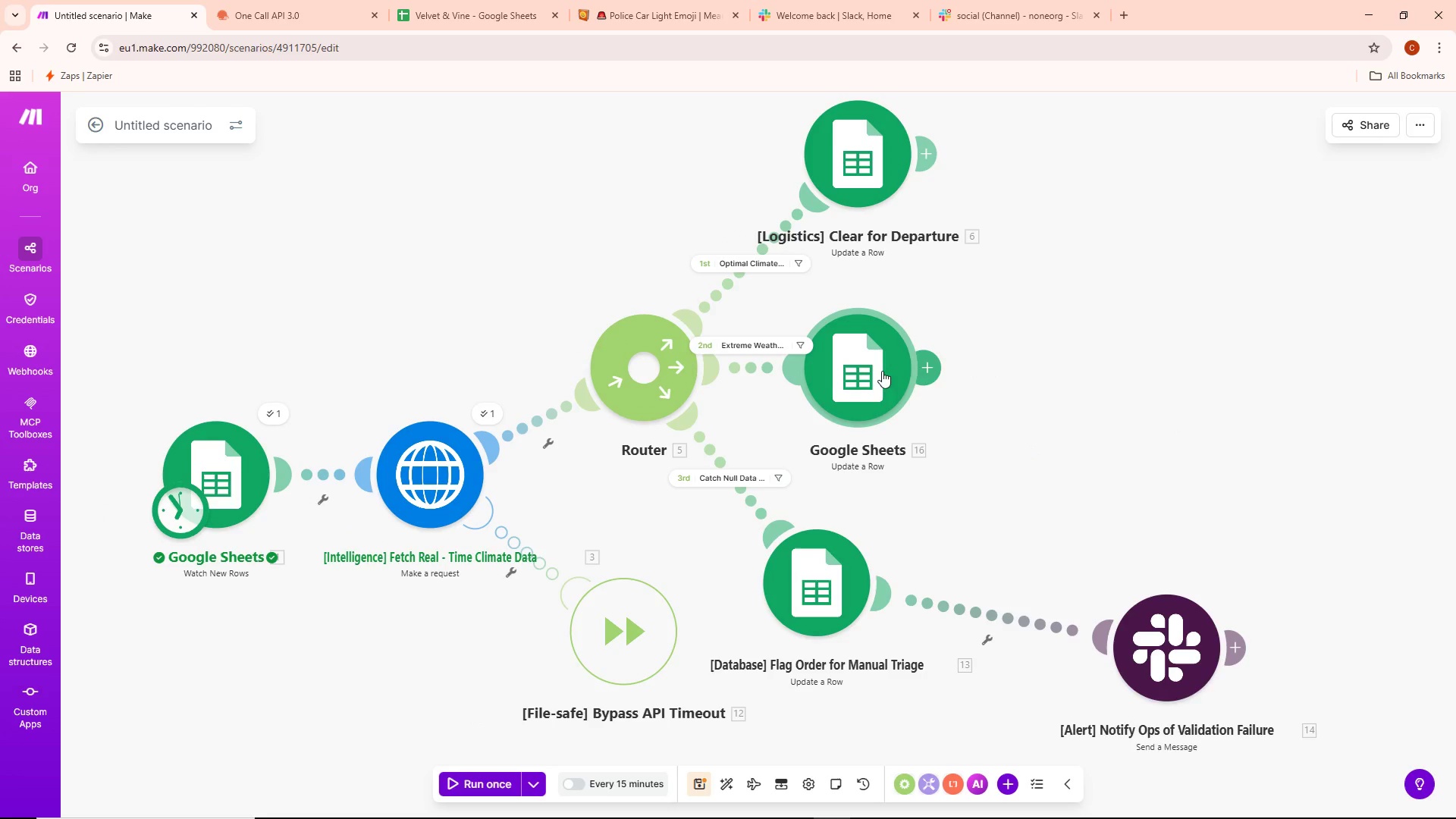 
left_click_drag(start_coordinate=[871, 381], to_coordinate=[956, 376])
 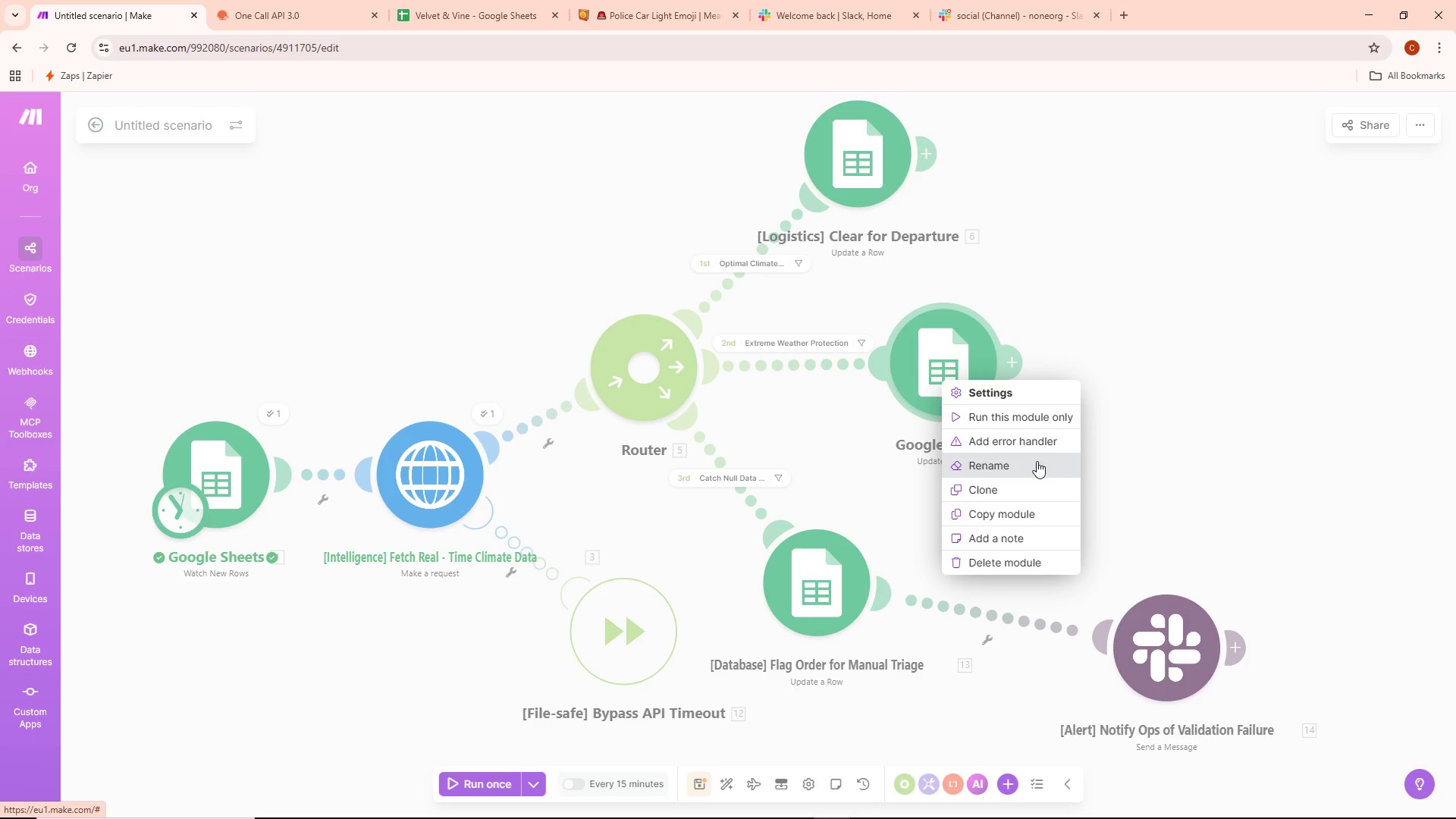 
left_click([1027, 464])
 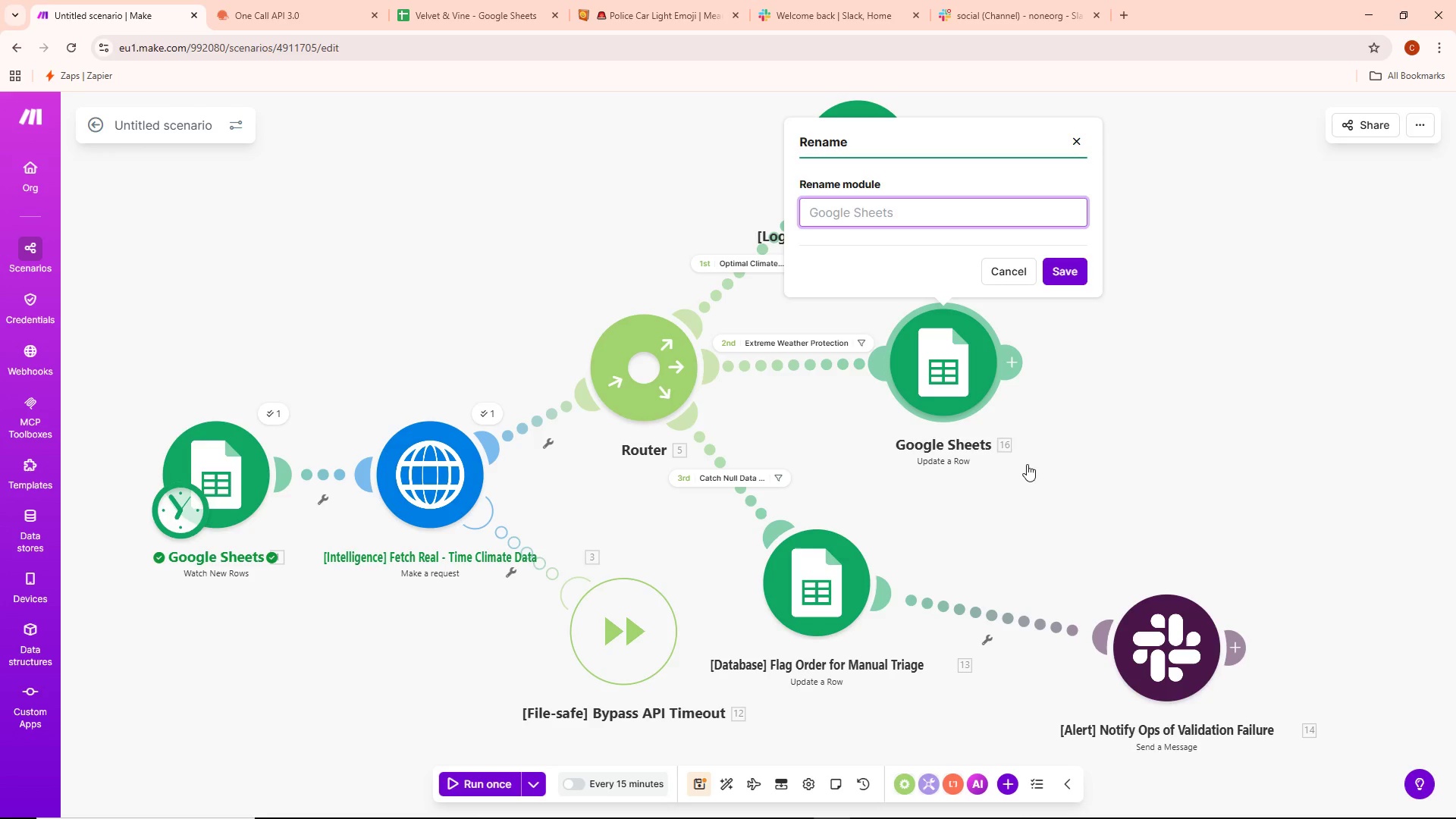 
type([Safety] Apply Hold & Schedule 72h Re-check)
 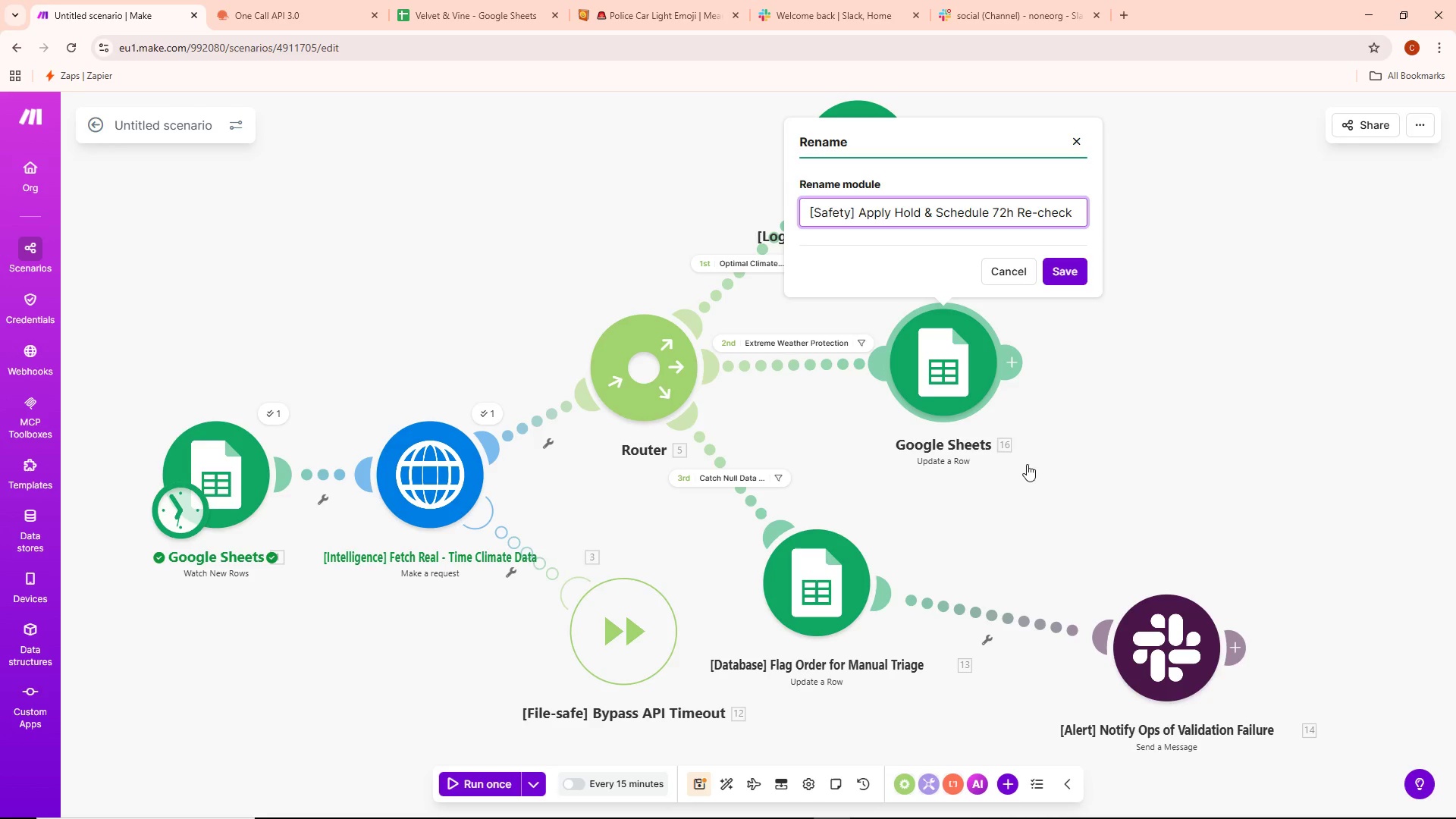 
wait(5.31)
 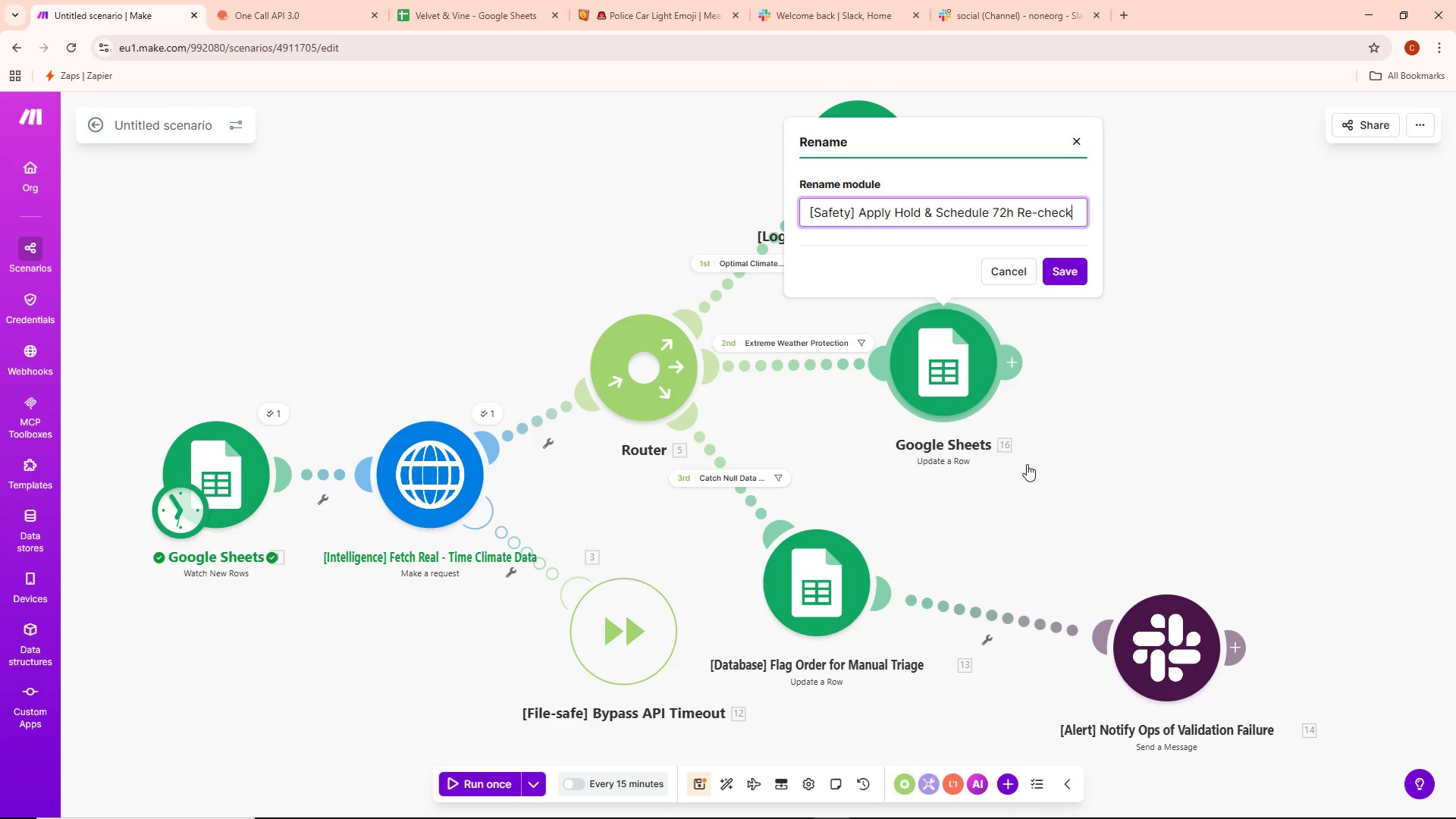 
key(E)
 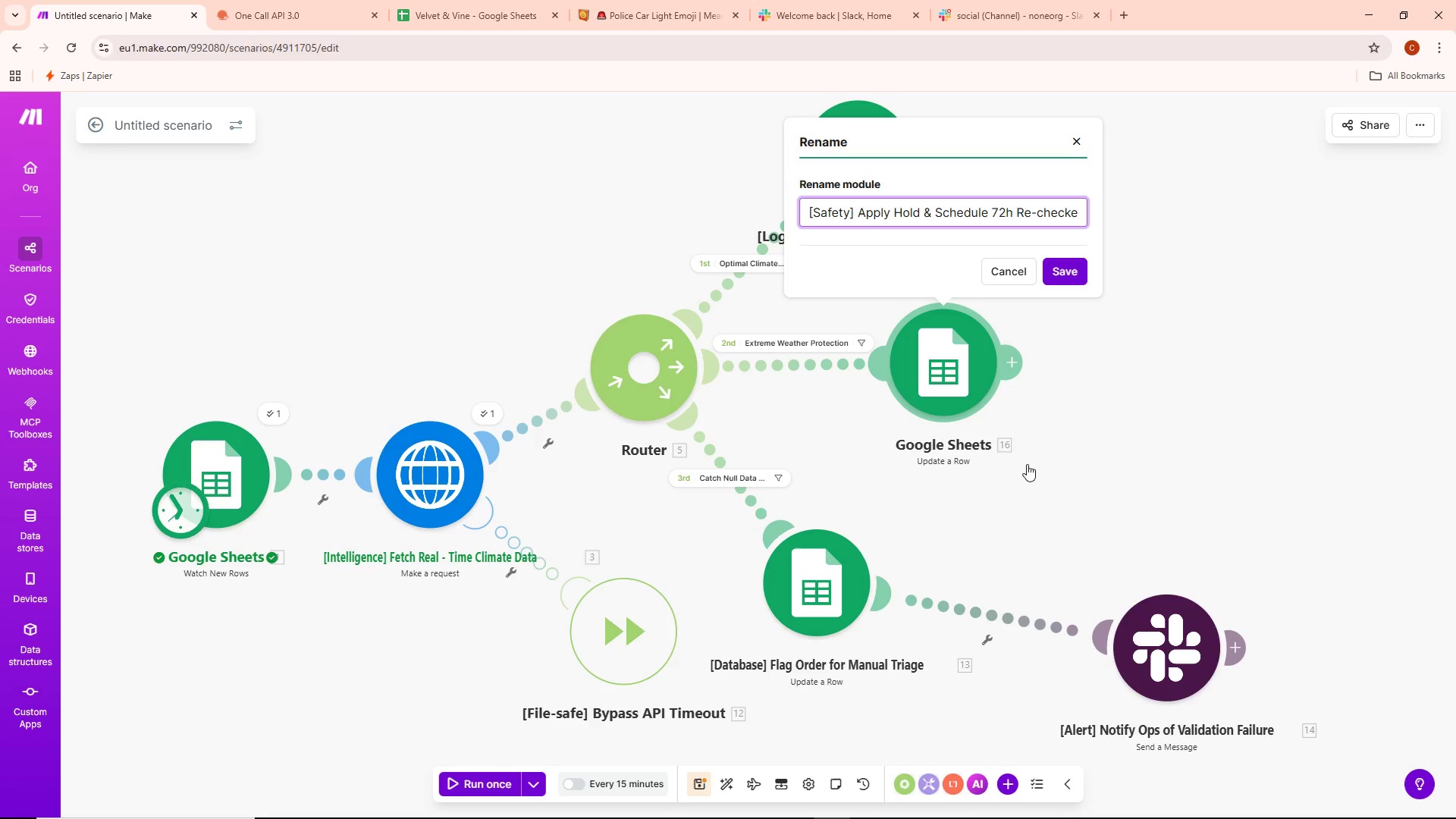 
key(Backspace)
 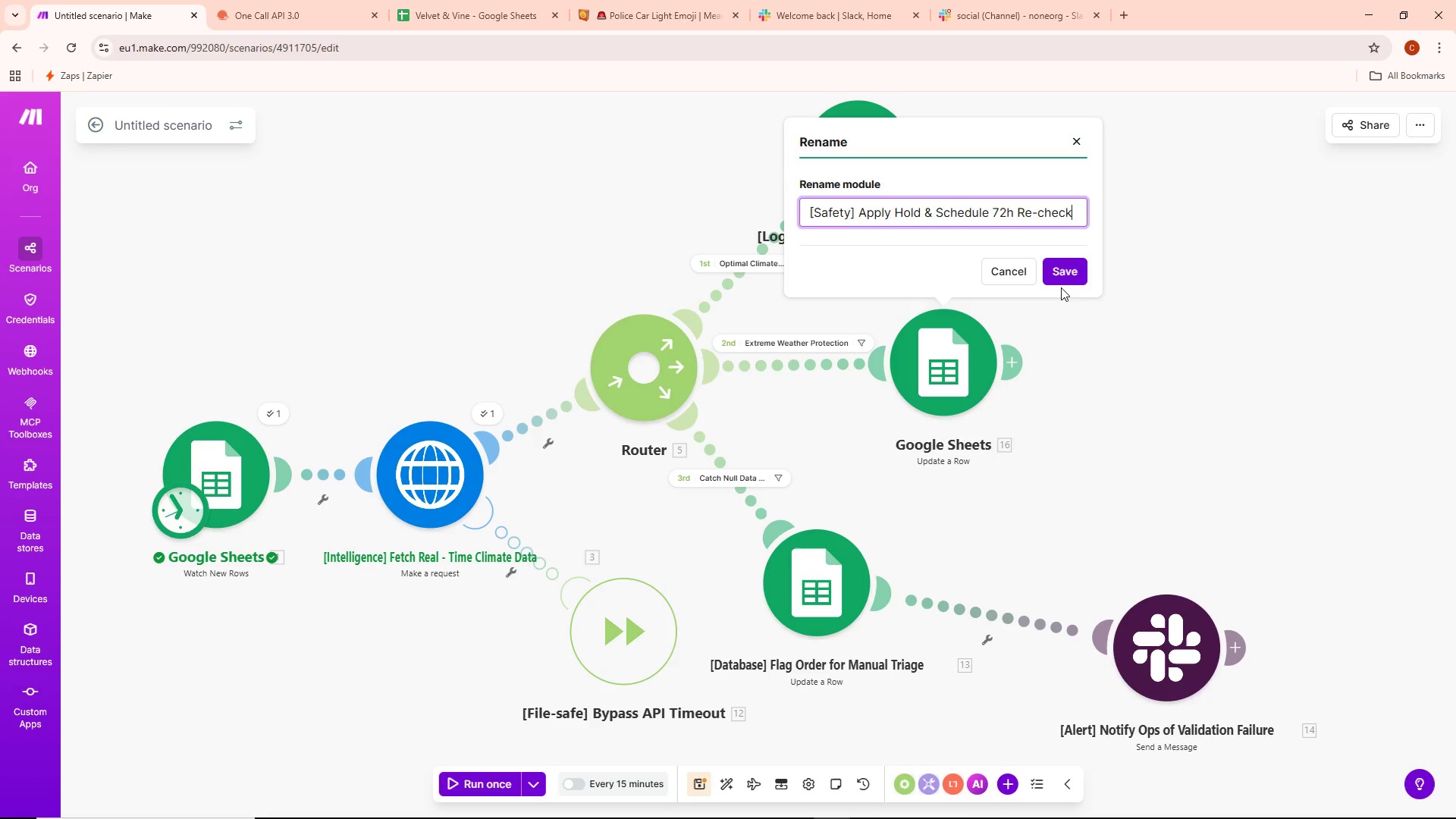 
left_click([1060, 275])
 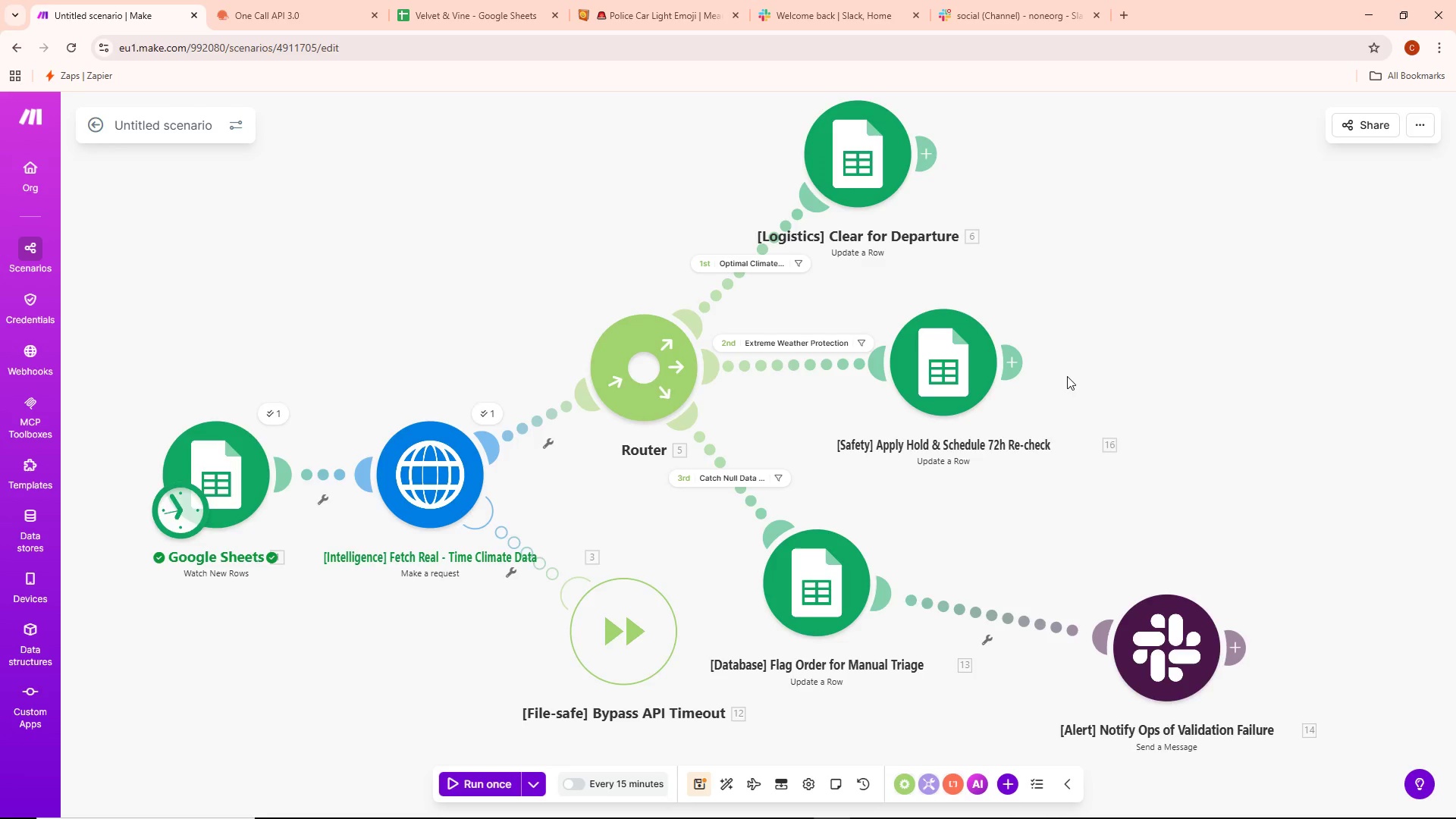 
scroll: coordinate [1067, 375], scroll_direction: down, amount: 2.0
 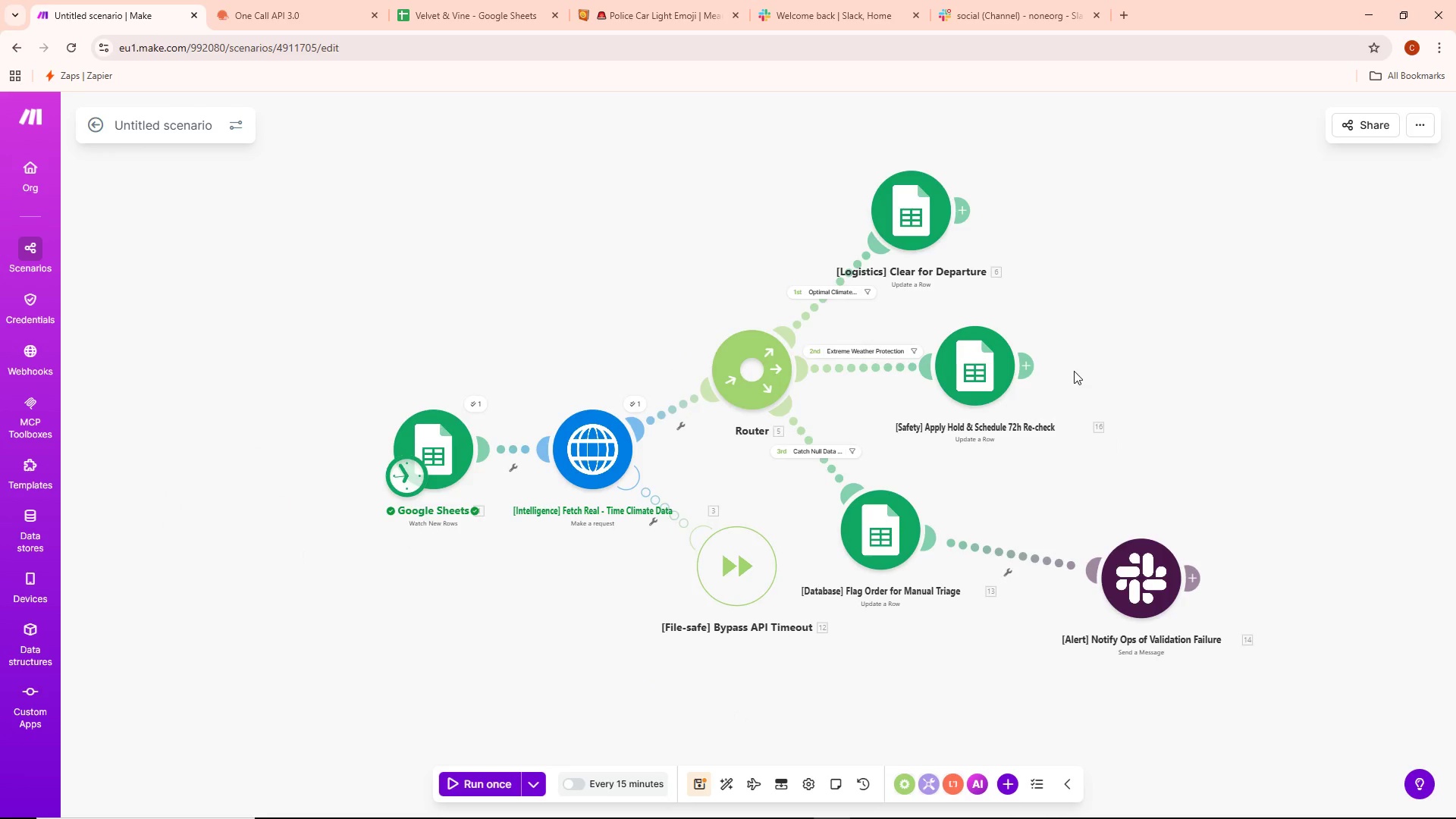 
left_click_drag(start_coordinate=[1074, 371], to_coordinate=[1090, 287])
 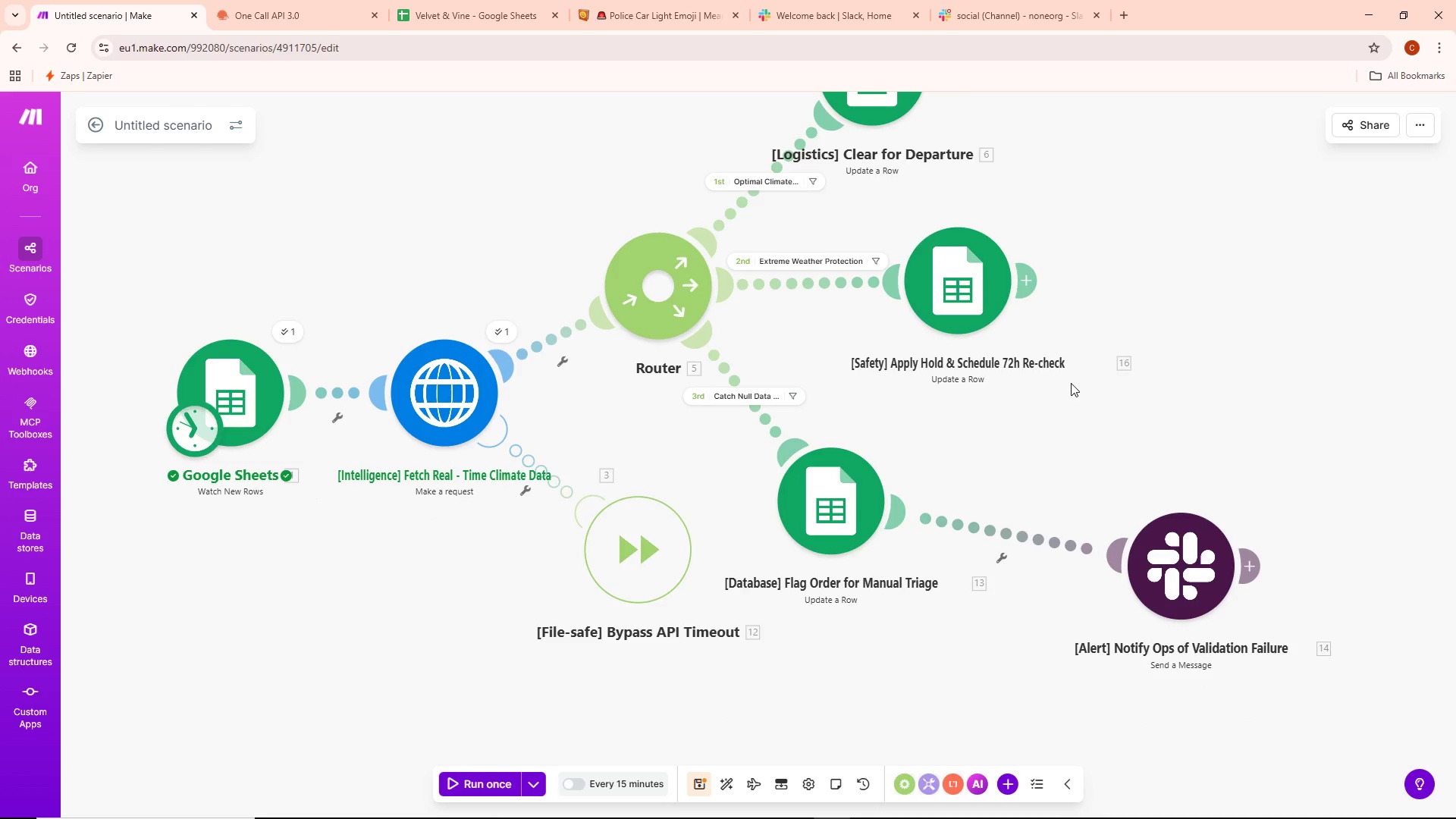 
scroll: coordinate [1074, 371], scroll_direction: up, amount: 2.0
 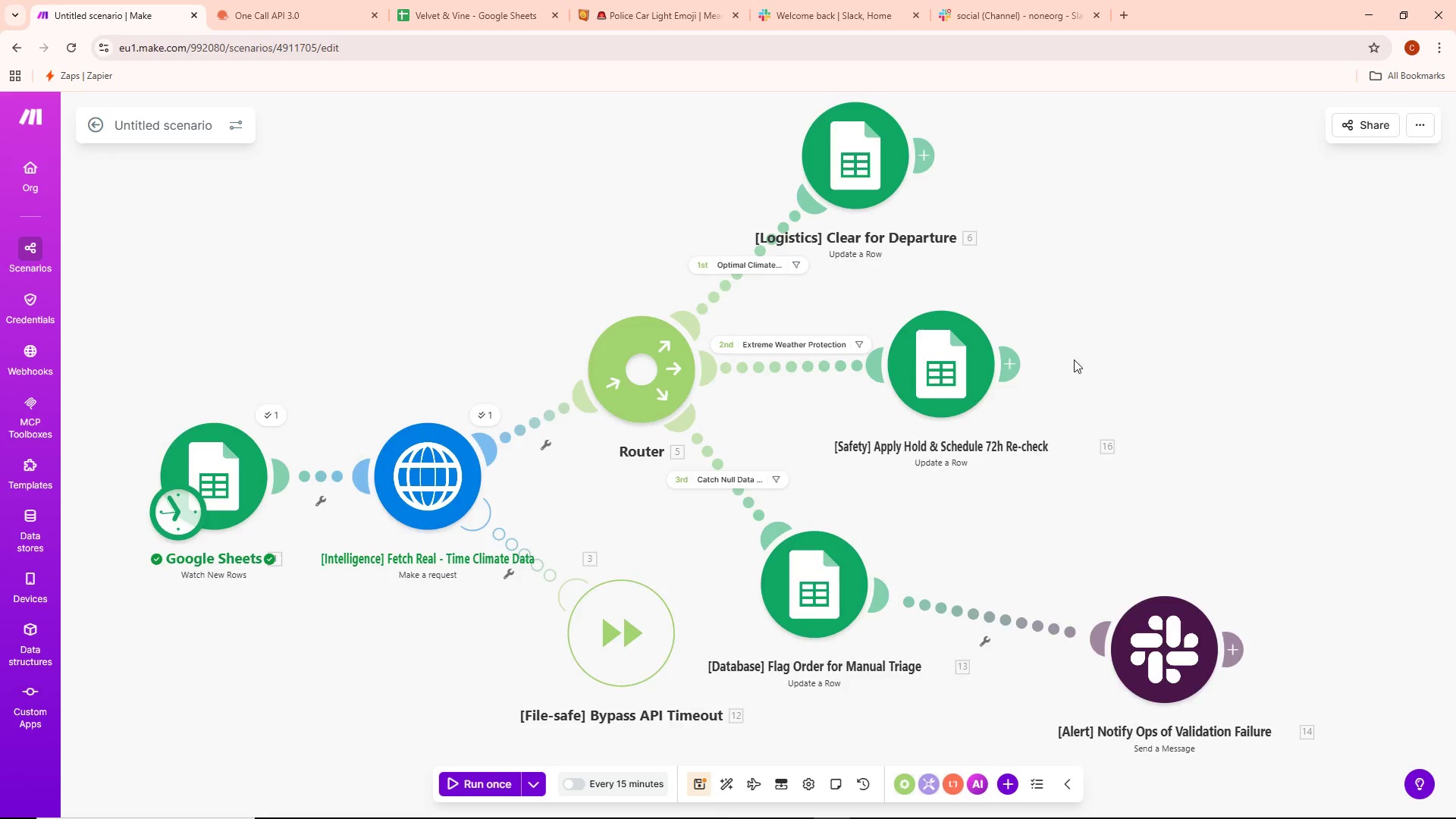 
wait(5.94)
 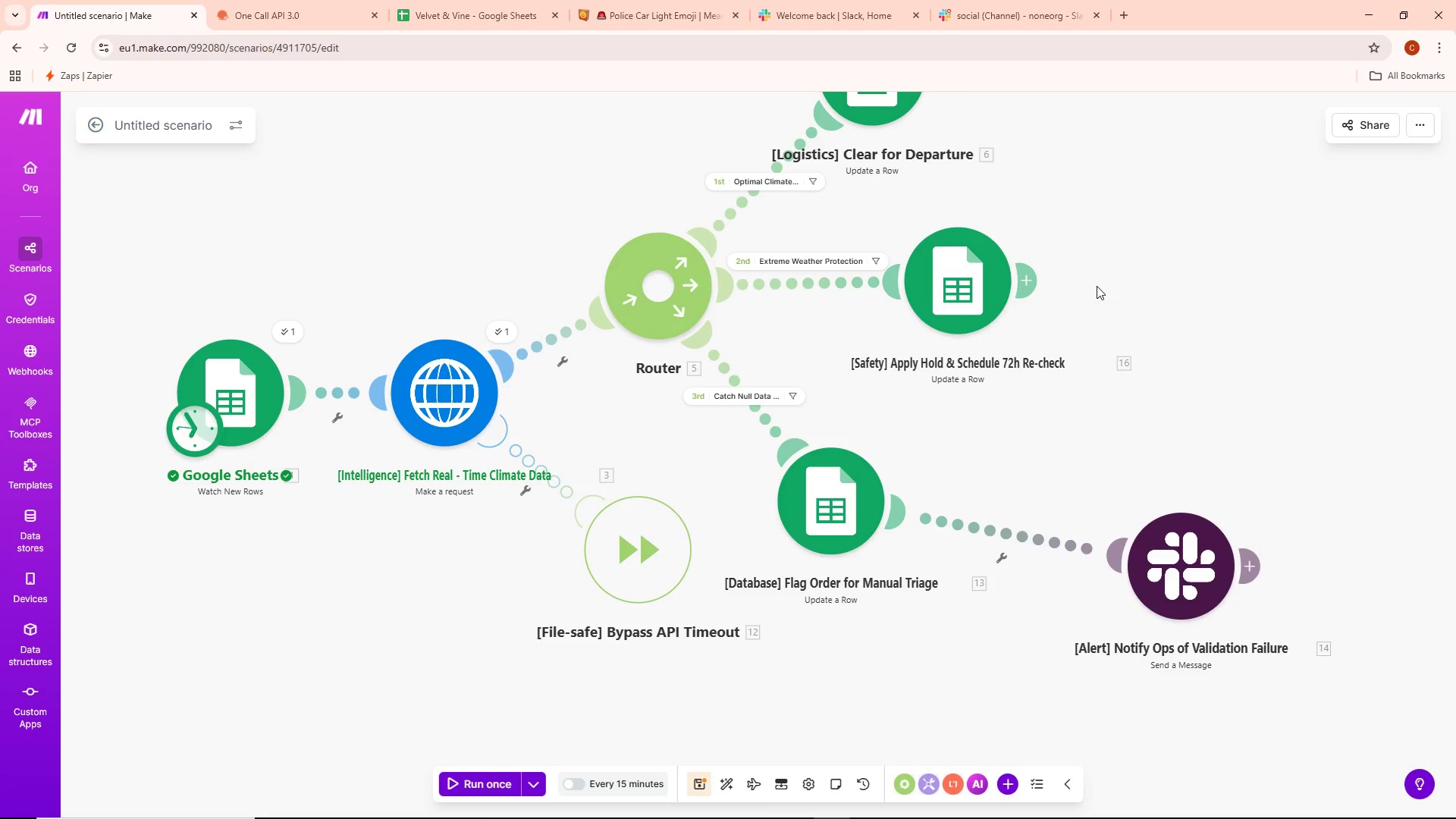 
scroll: coordinate [1065, 423], scroll_direction: down, amount: 2.0
 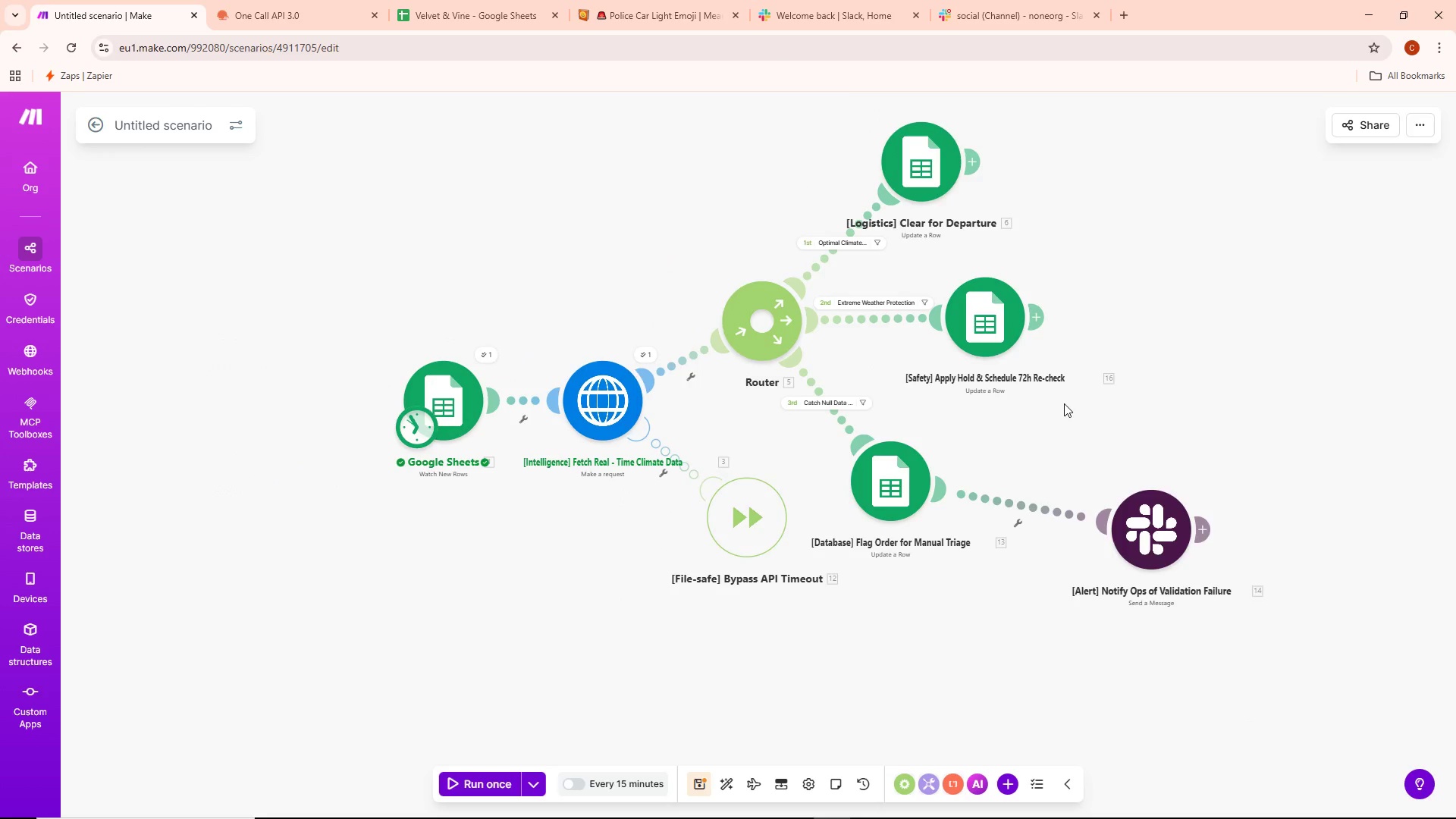 
left_click_drag(start_coordinate=[1064, 403], to_coordinate=[992, 461])
 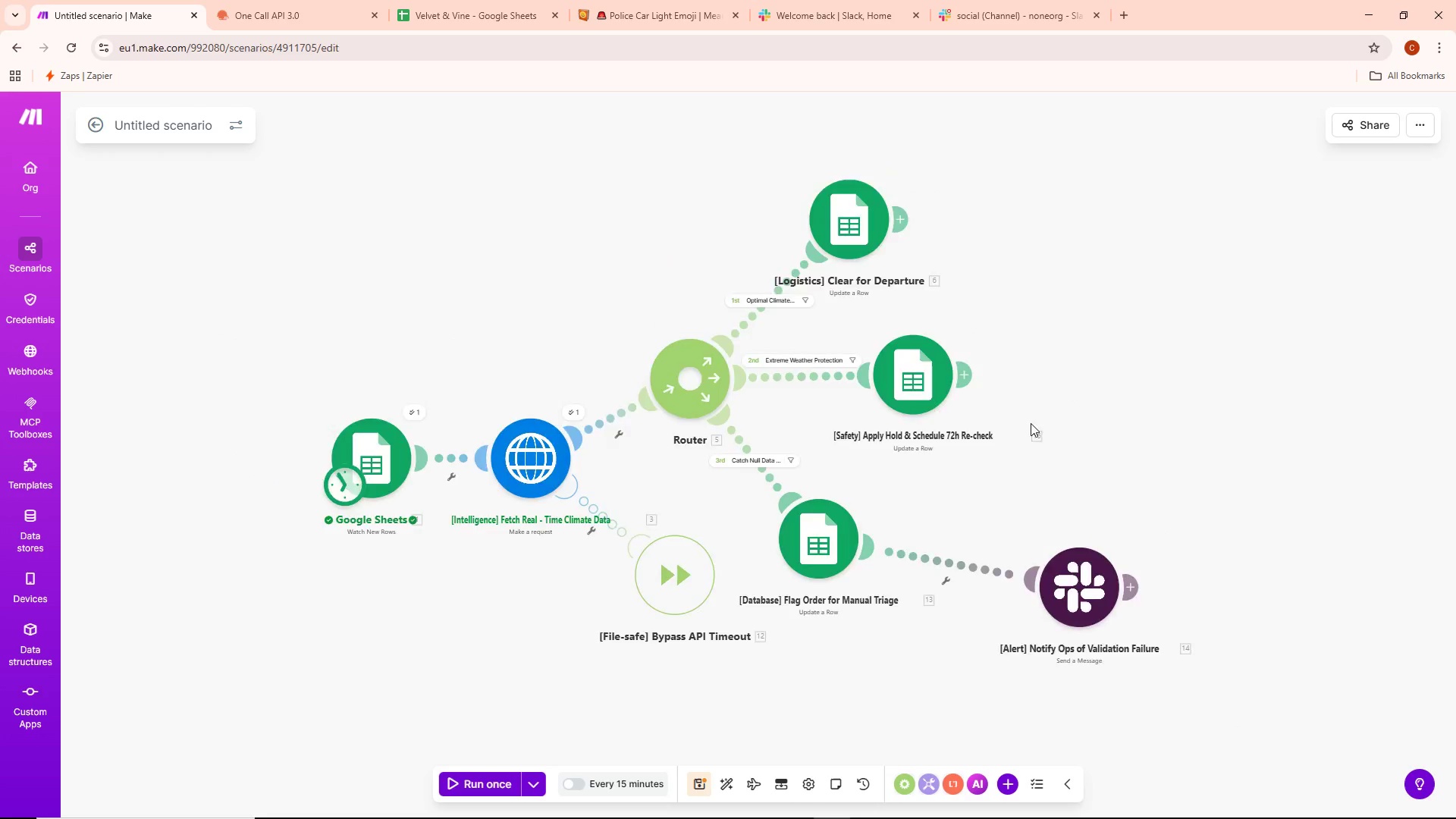 
left_click_drag(start_coordinate=[1009, 439], to_coordinate=[1116, 369])
 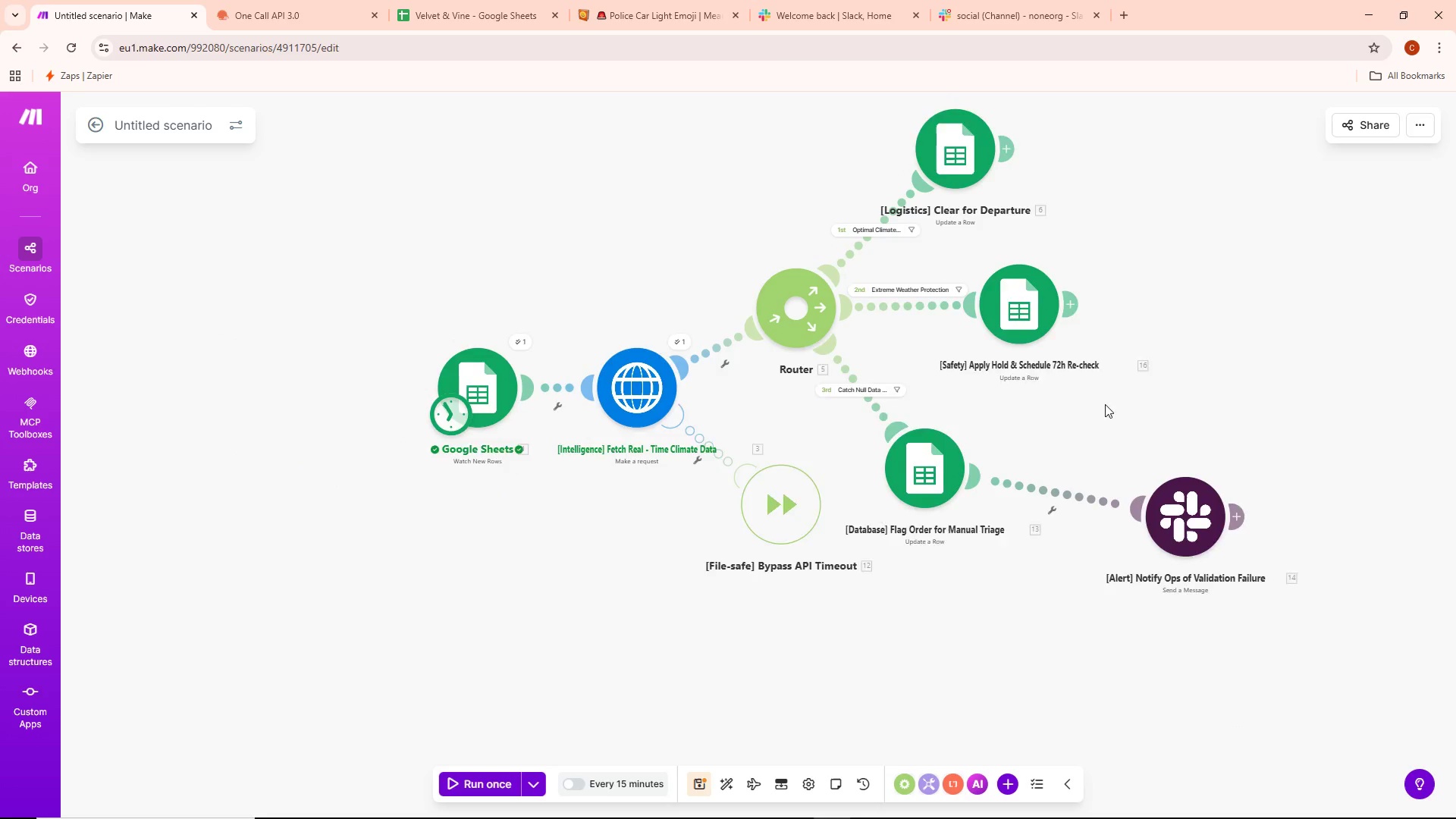 
left_click_drag(start_coordinate=[1105, 403], to_coordinate=[899, 436])
 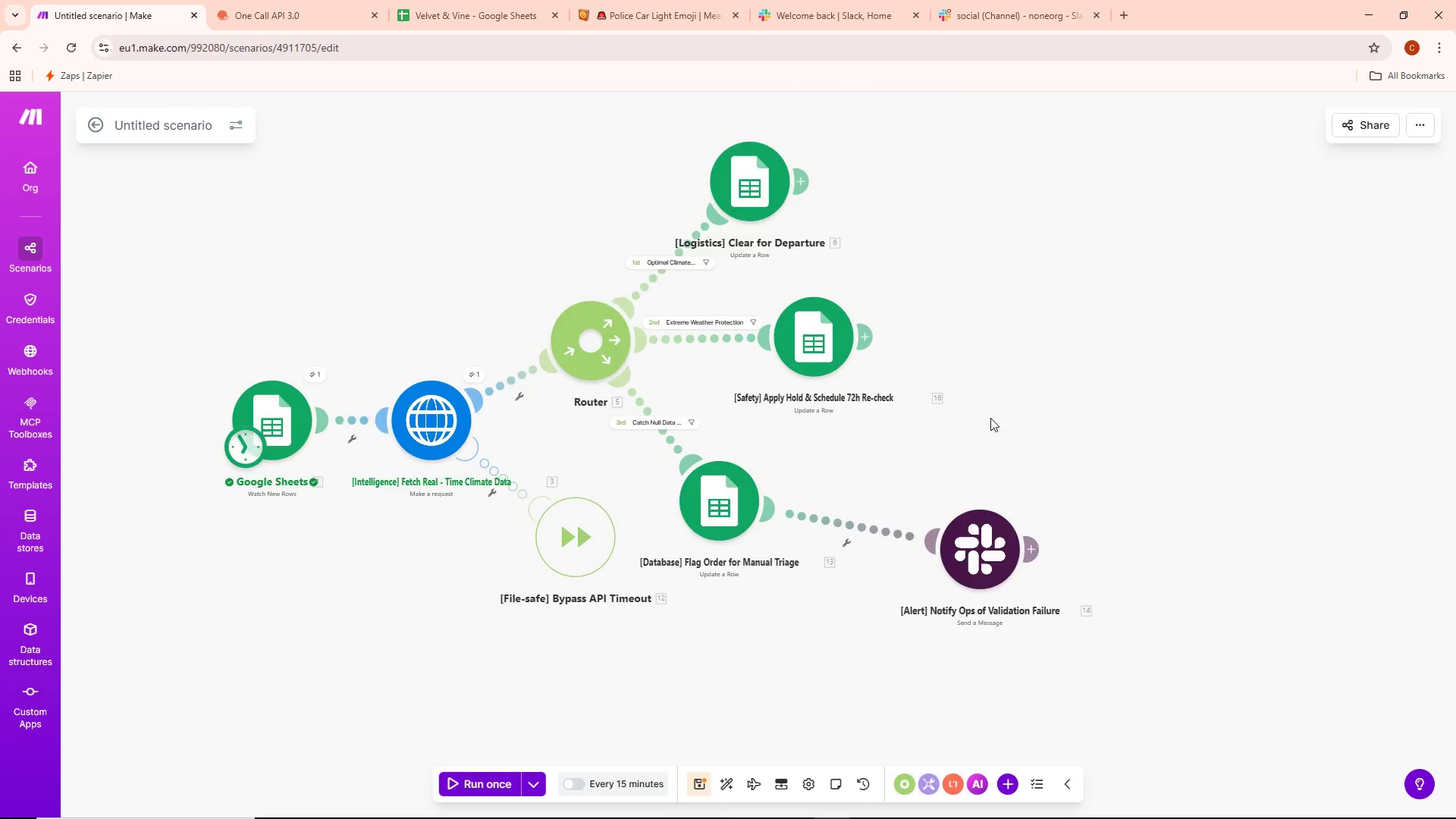 
left_click_drag(start_coordinate=[990, 419], to_coordinate=[1127, 375])
 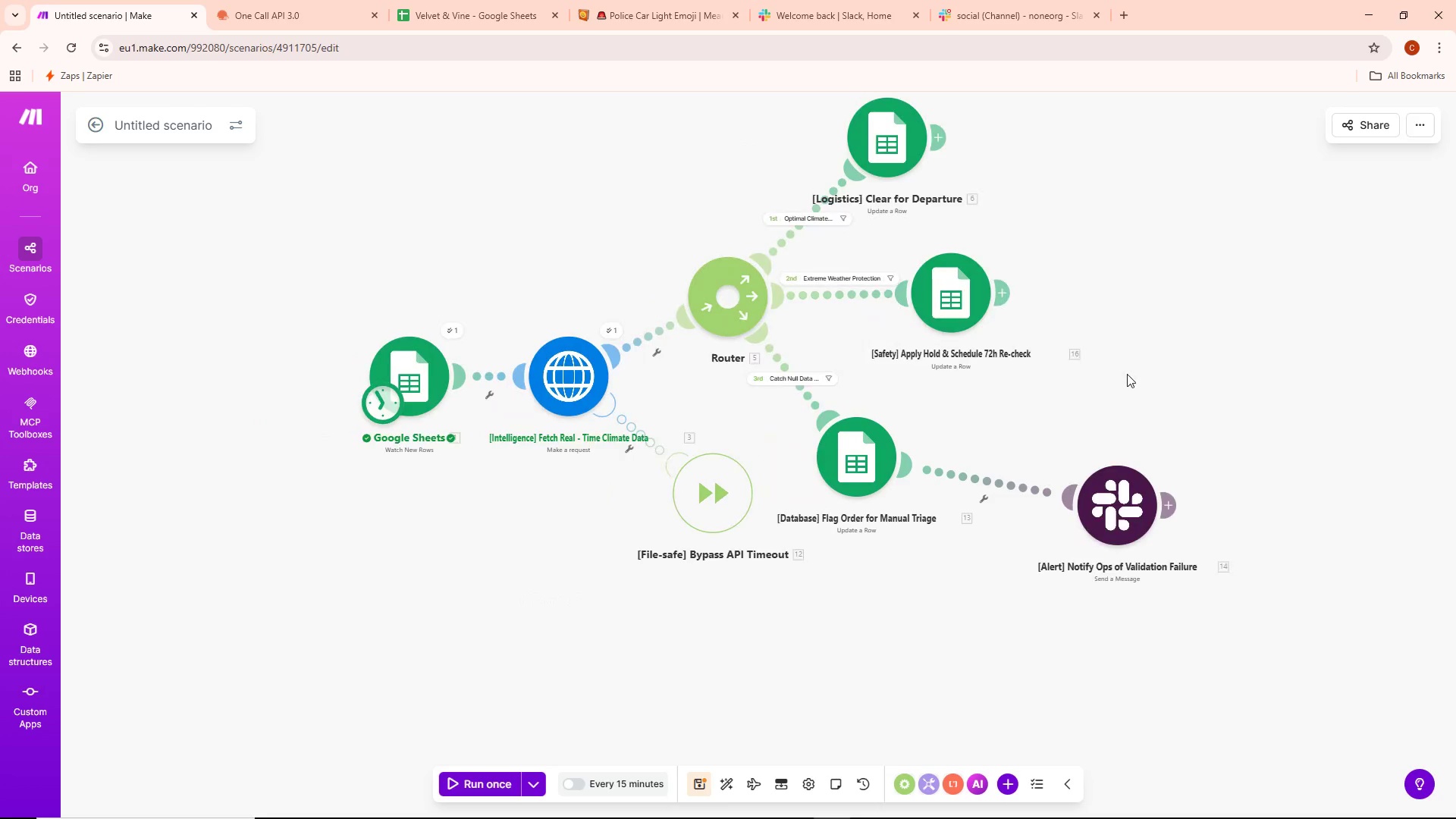 
left_click_drag(start_coordinate=[1127, 374], to_coordinate=[1105, 397])
 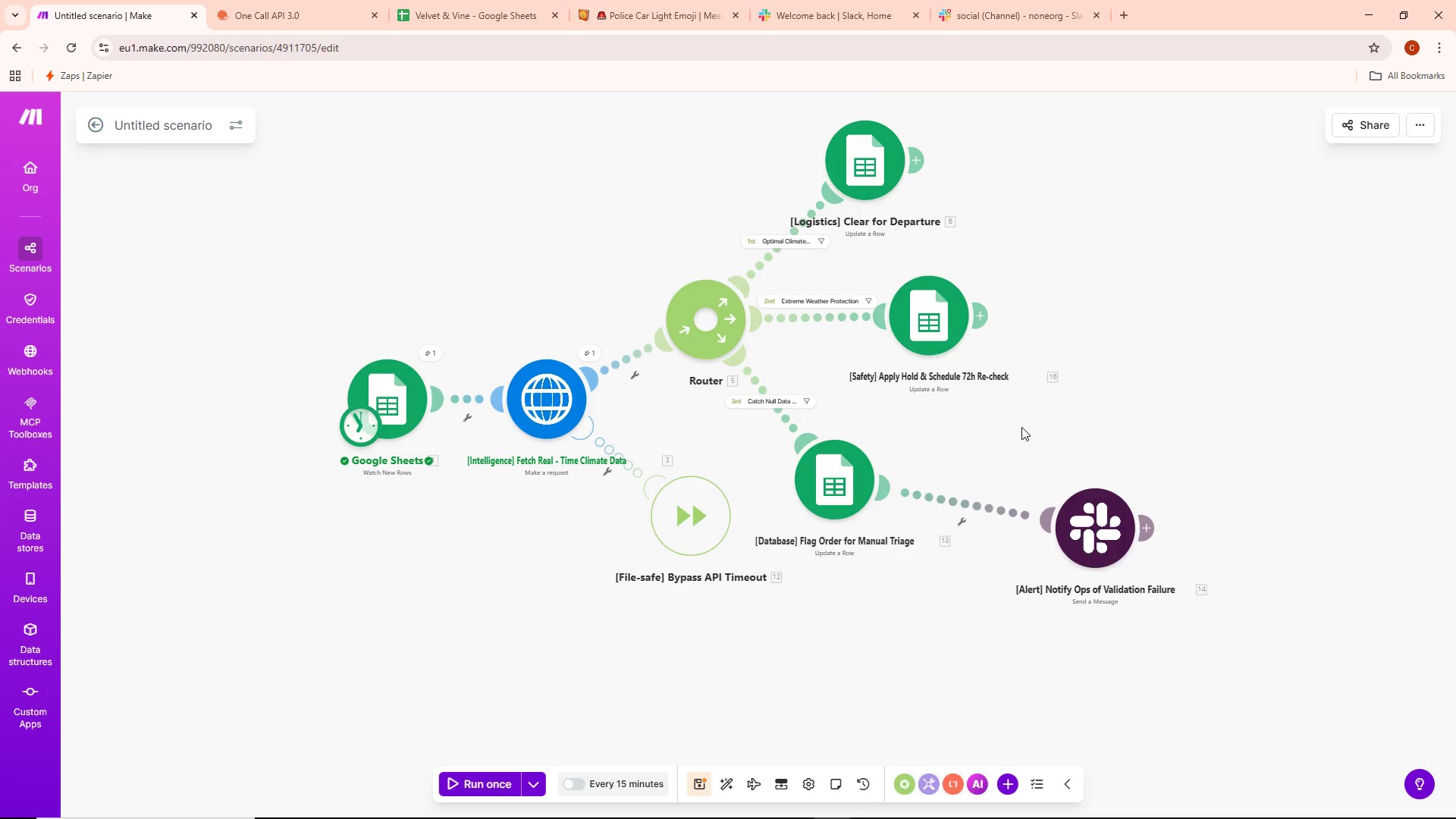 
wait(5.67)
 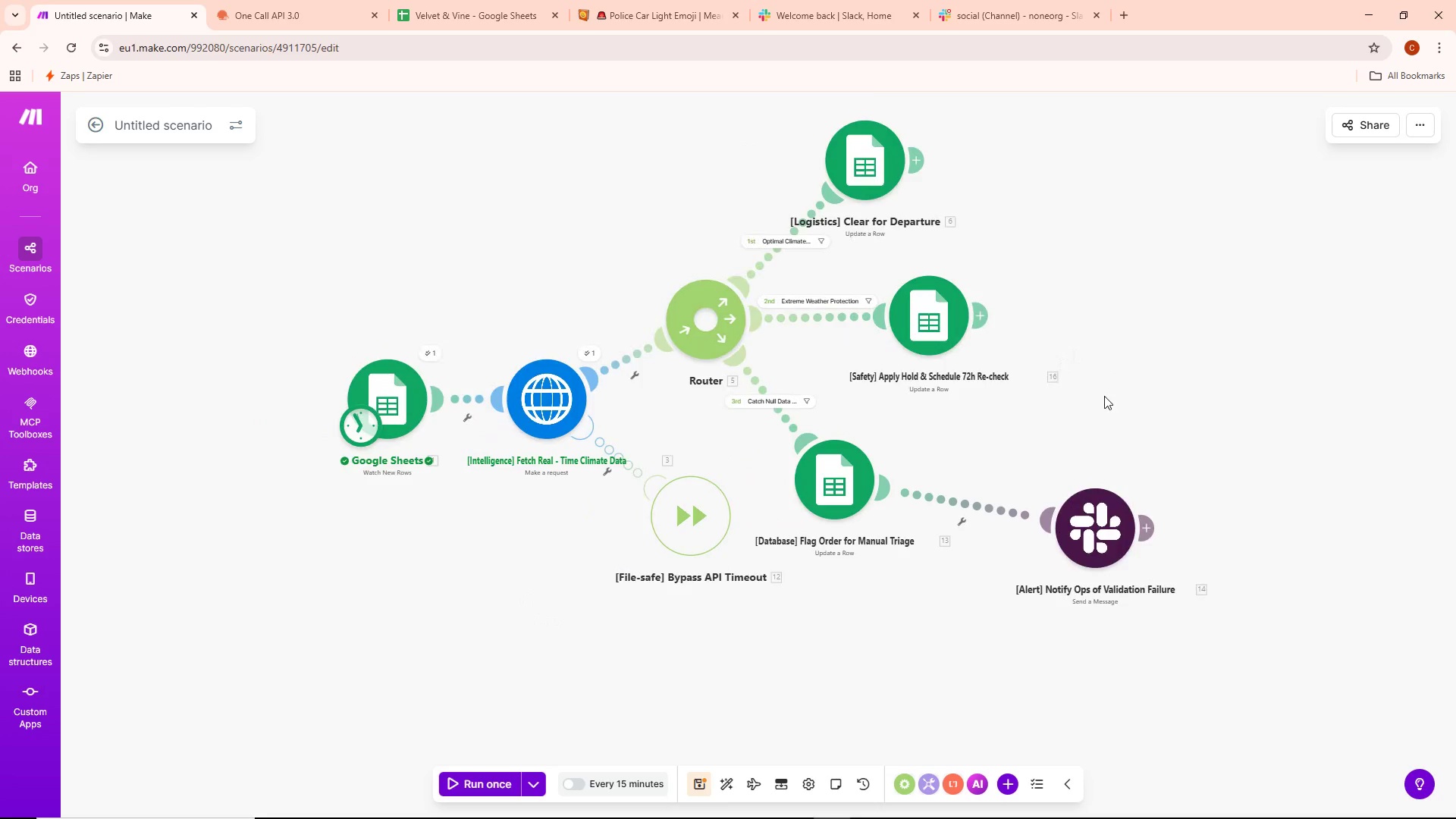 
left_click([708, 783])
 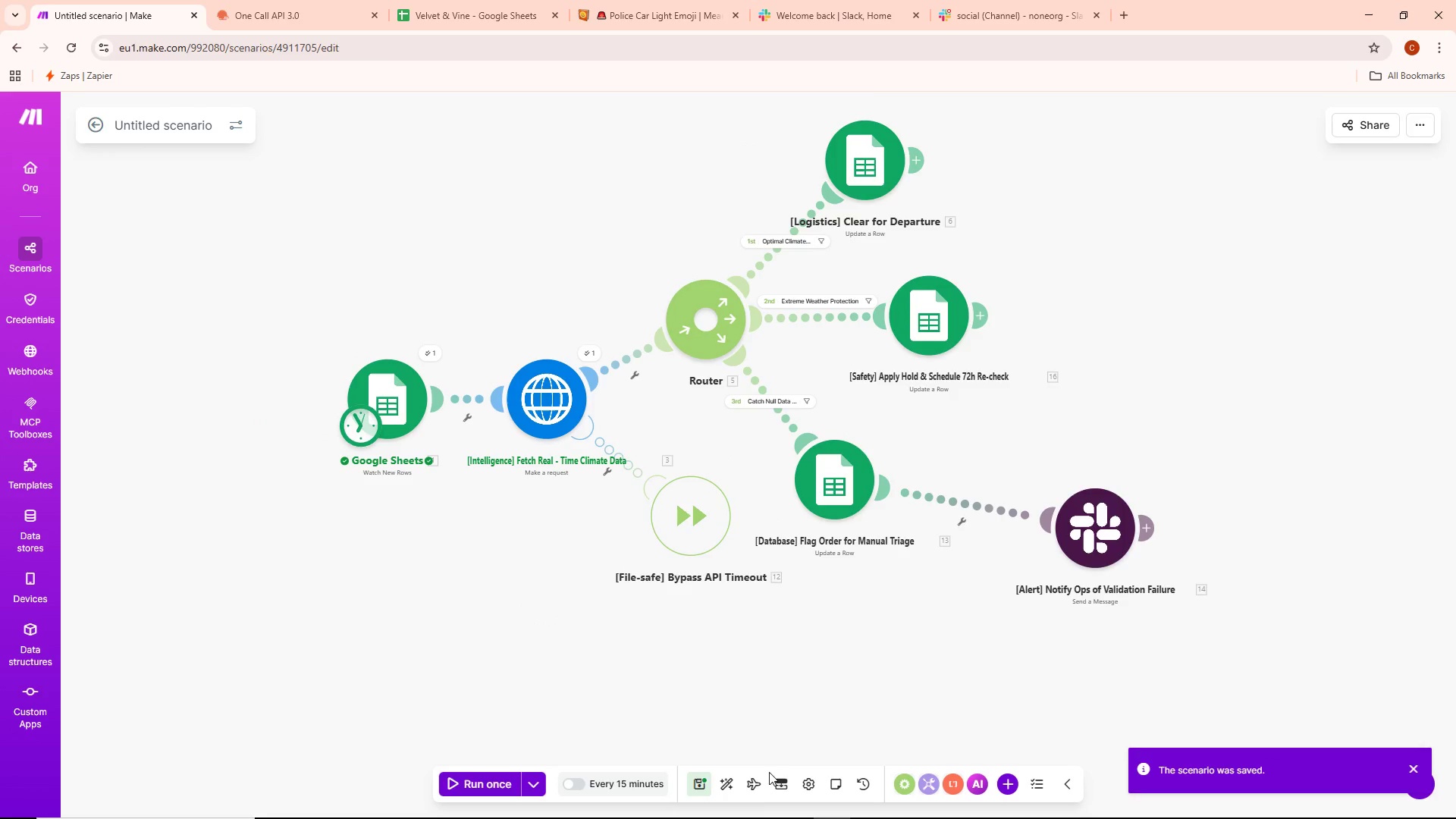 
mouse_move([739, 768])
 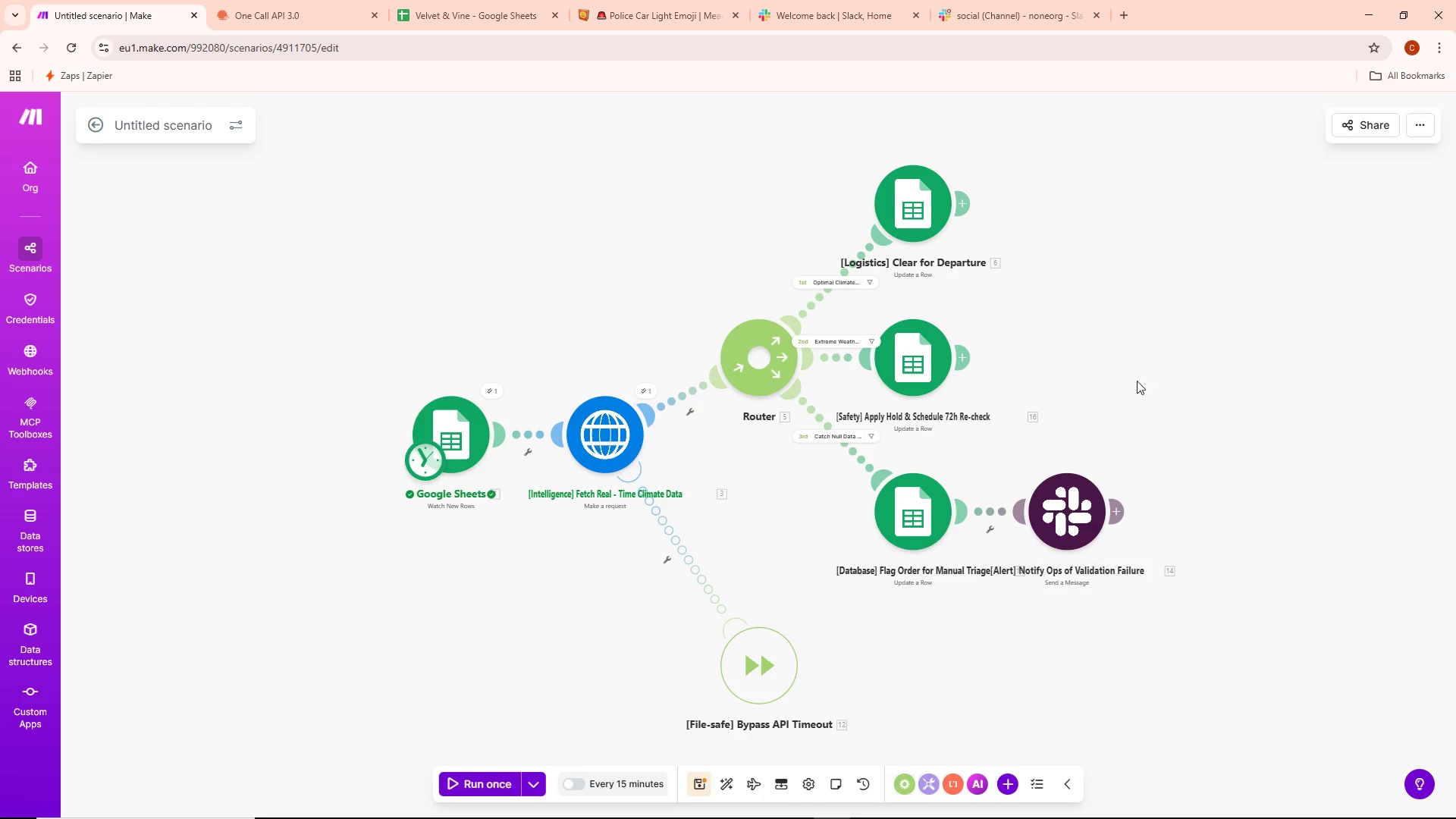 
left_click_drag(start_coordinate=[1137, 381], to_coordinate=[1210, 366])
 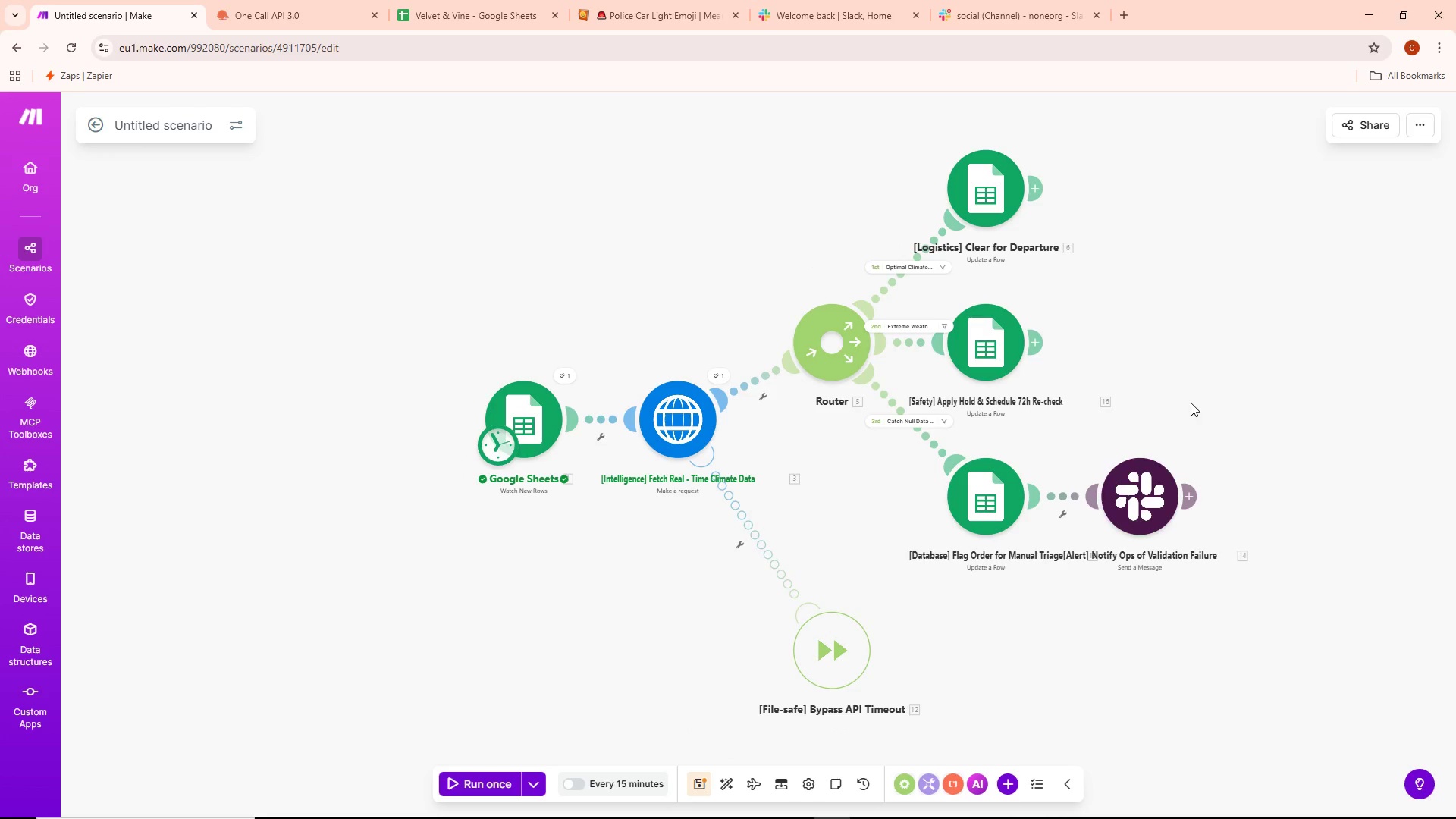 
left_click_drag(start_coordinate=[1128, 500], to_coordinate=[1125, 476])
 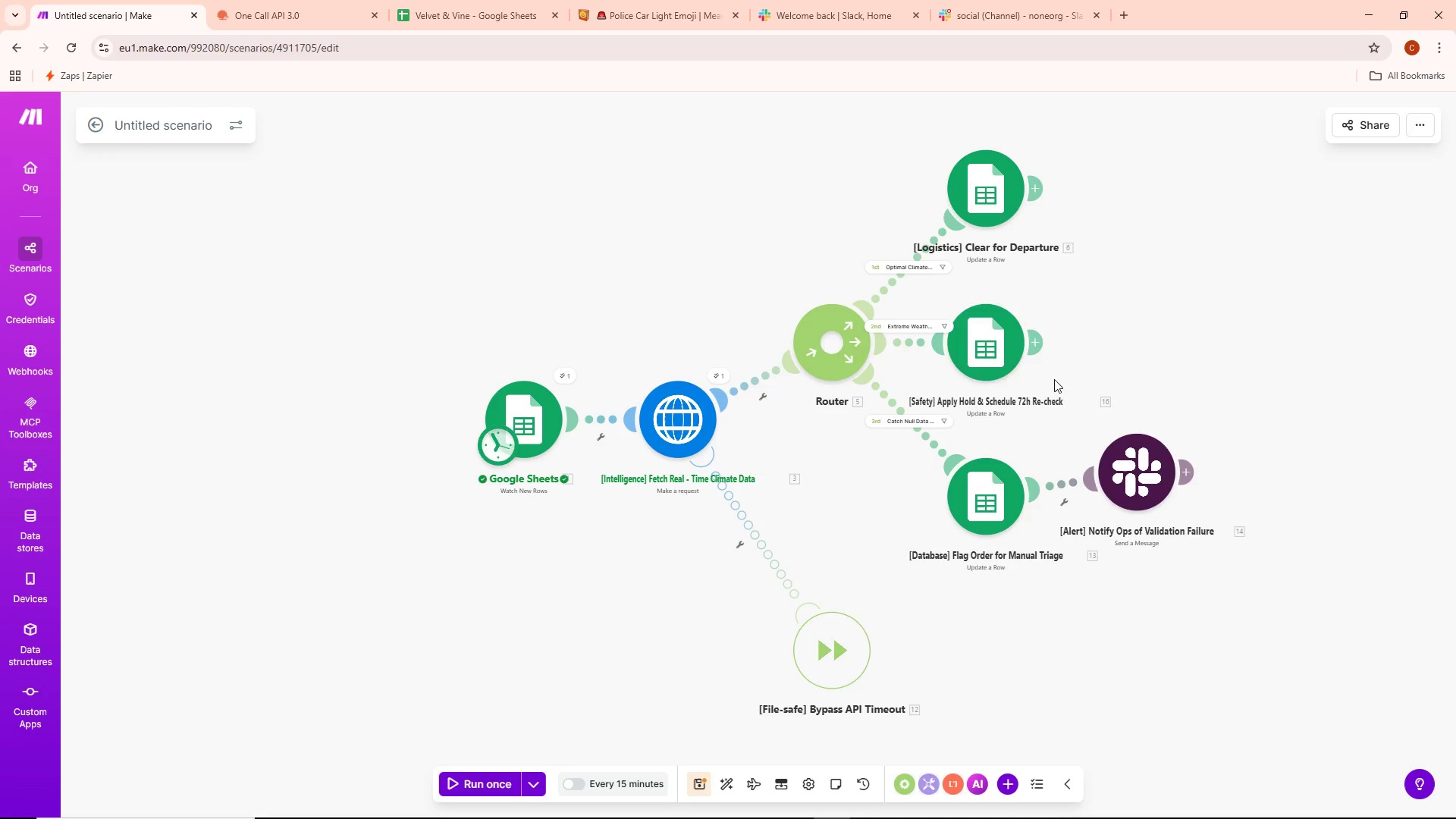 
wait(5.36)
 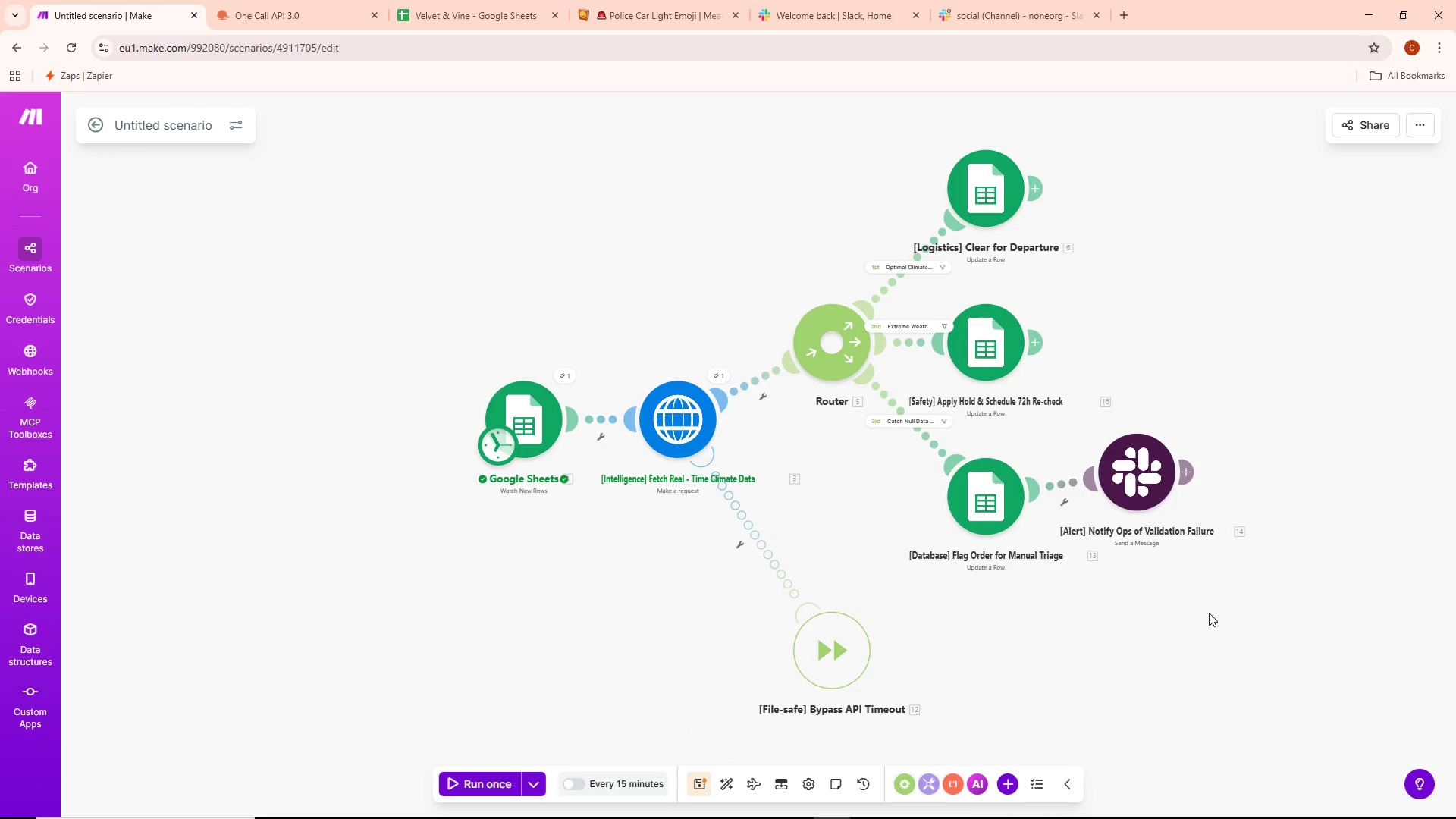 
left_click([1044, 346])
 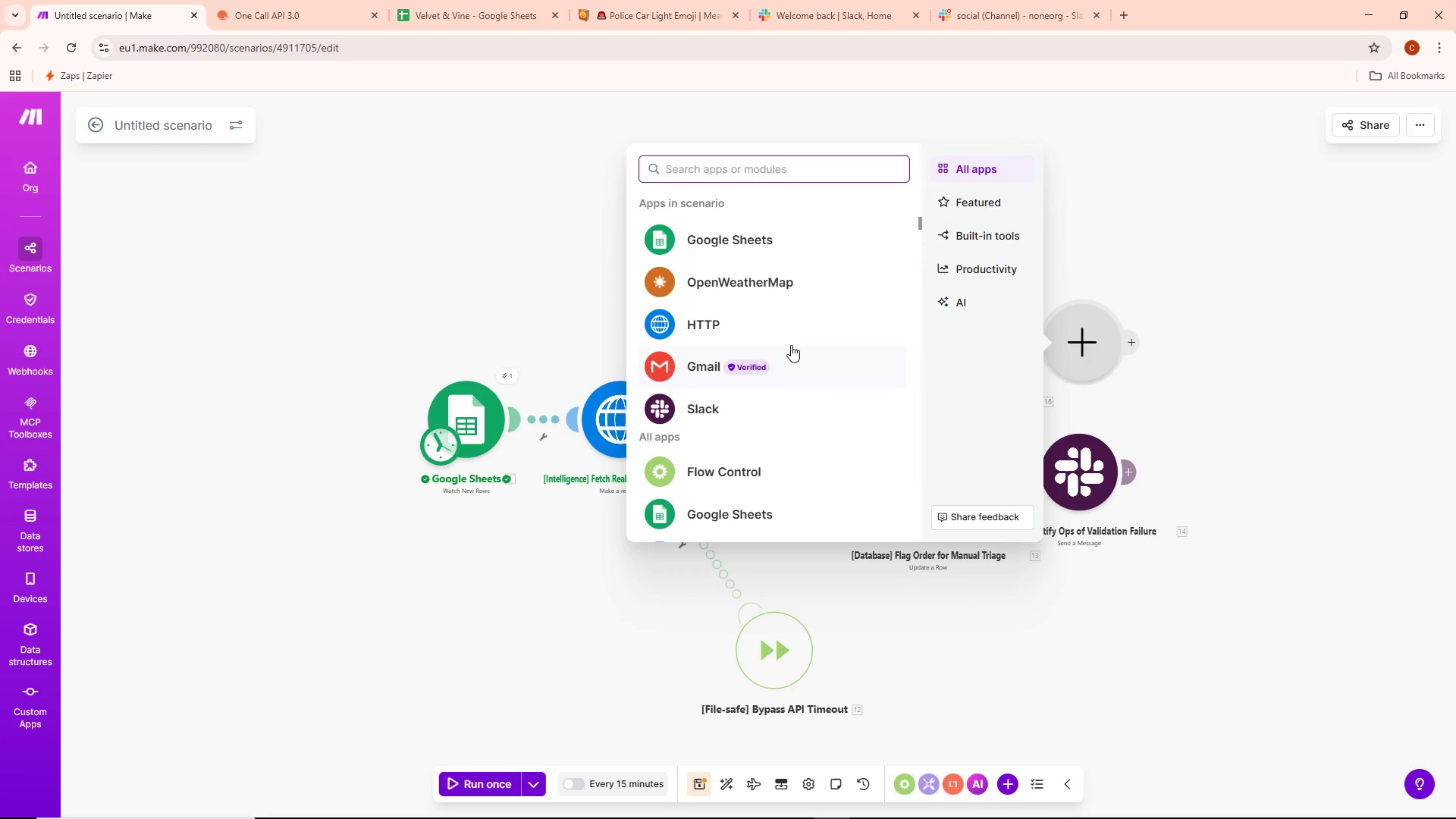 
left_click([728, 367])
 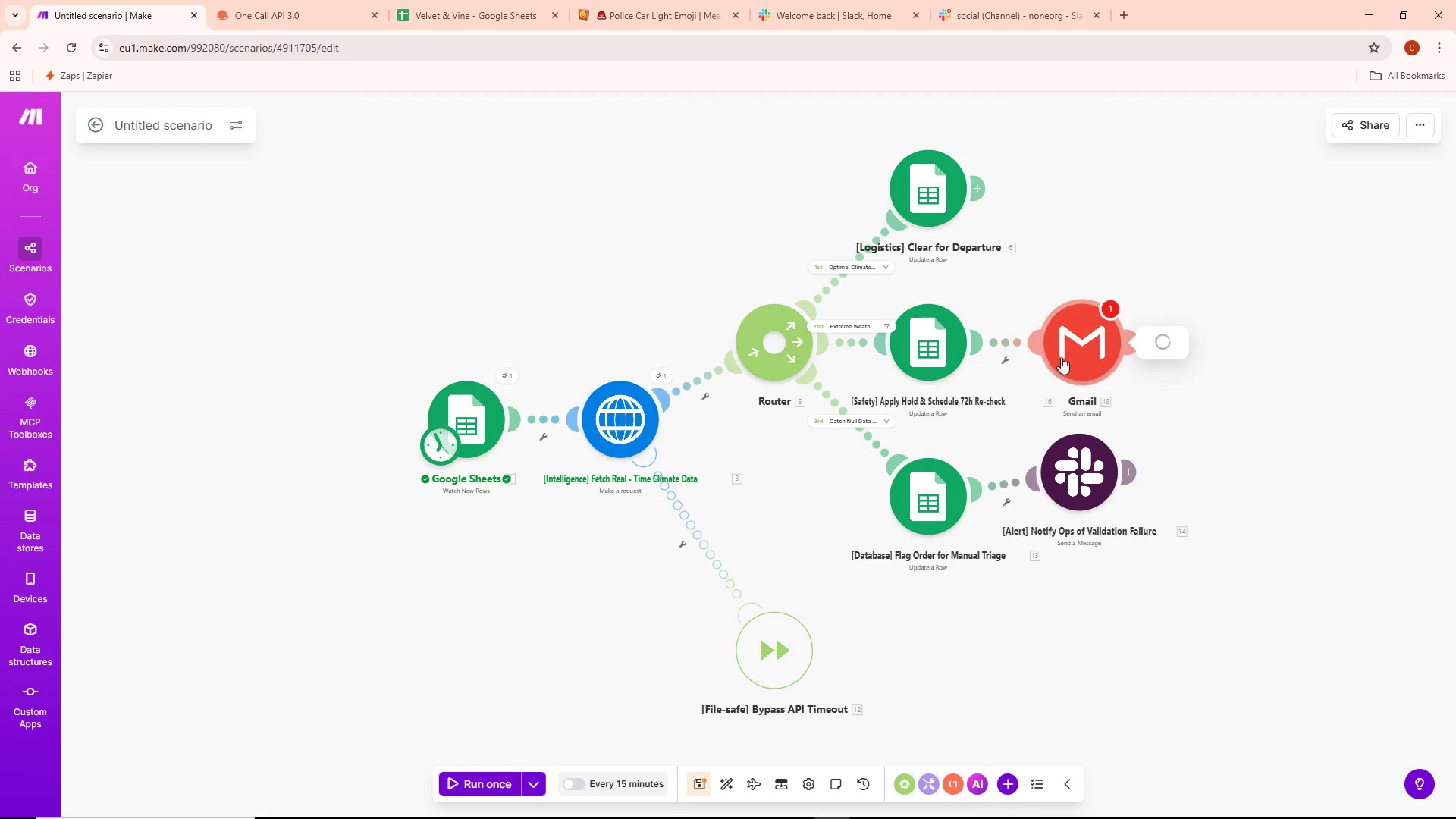 
left_click_drag(start_coordinate=[1069, 344], to_coordinate=[1056, 284])
 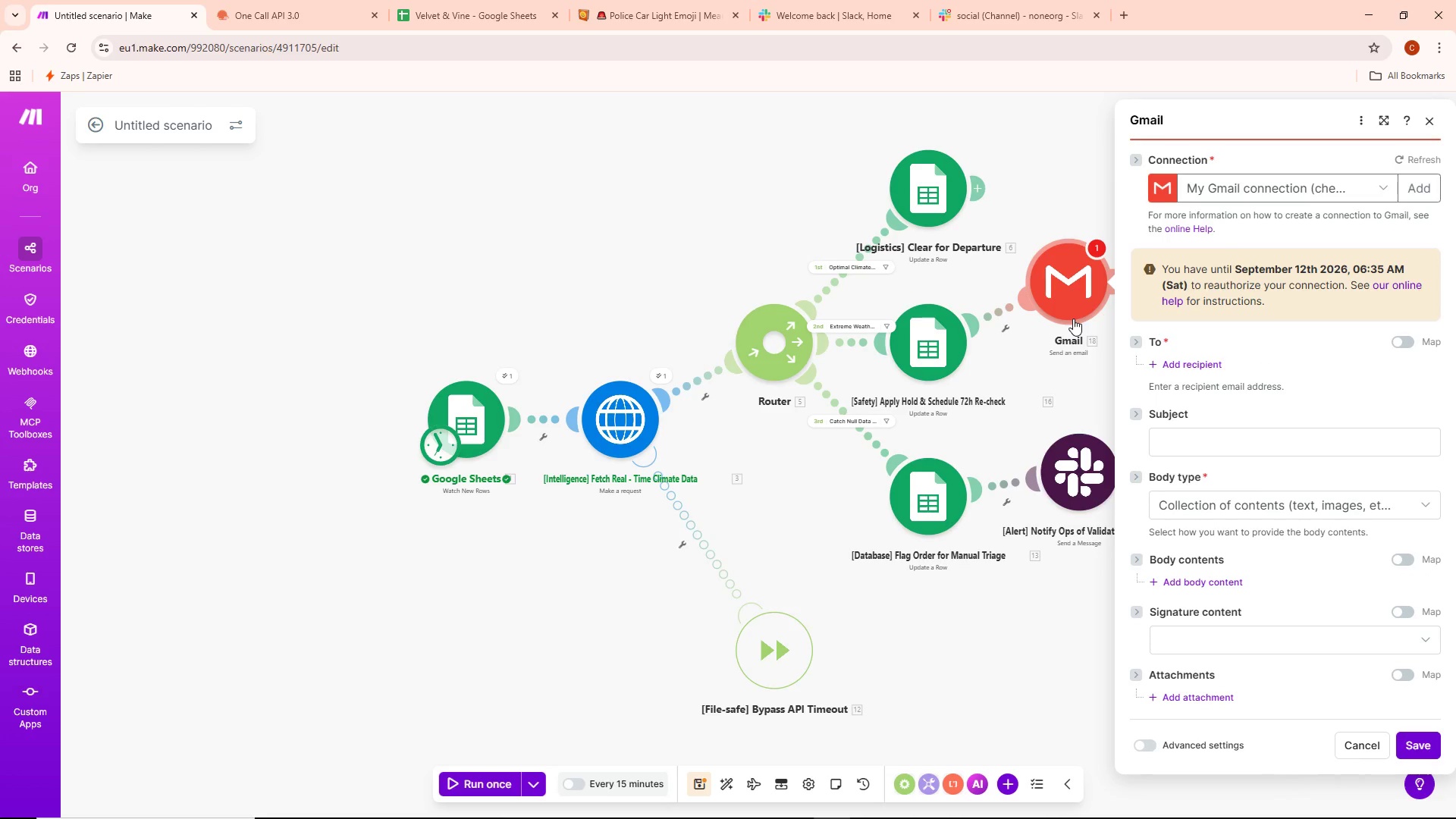 
wait(14.64)
 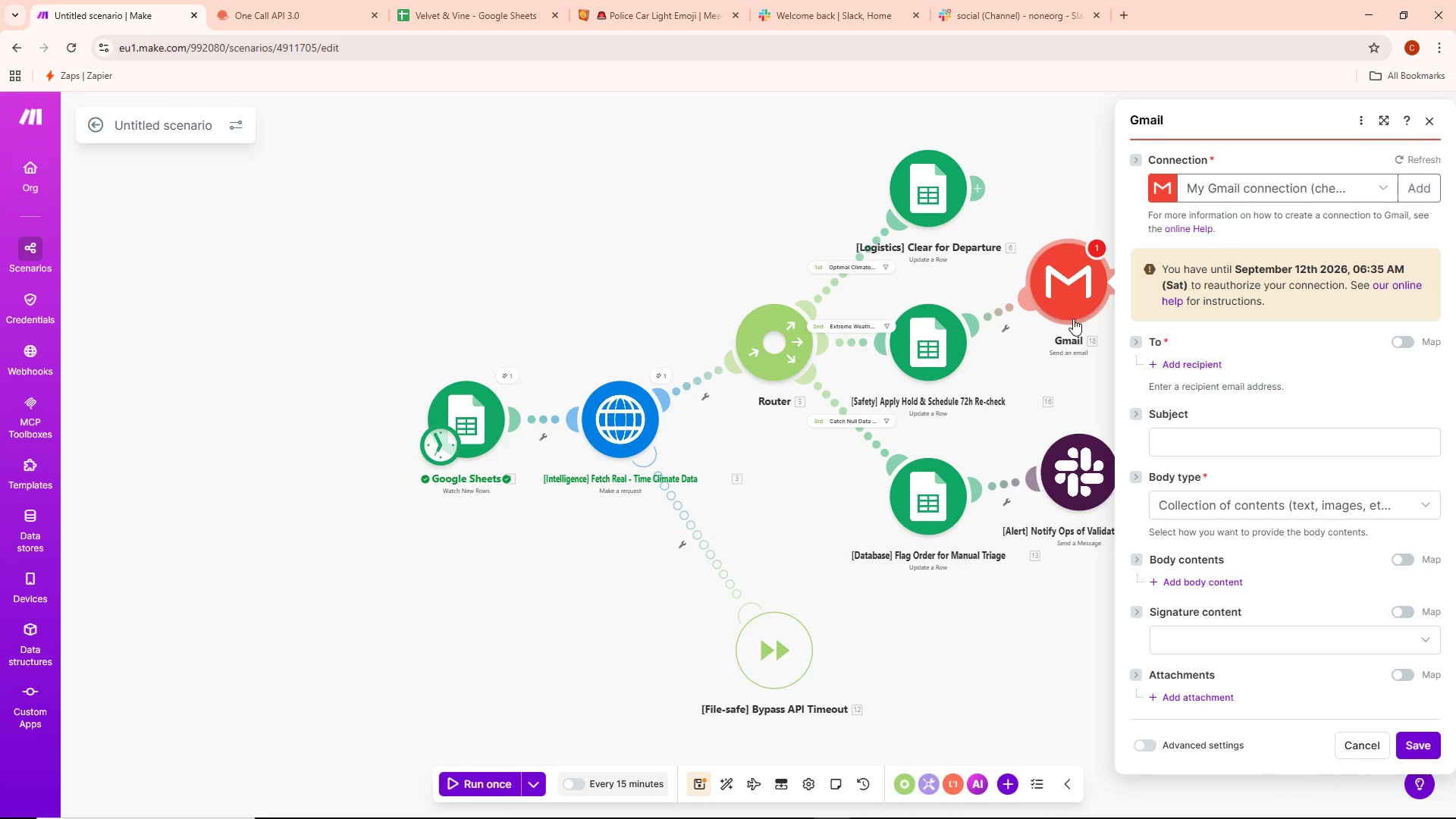 
left_click([1261, 441])
 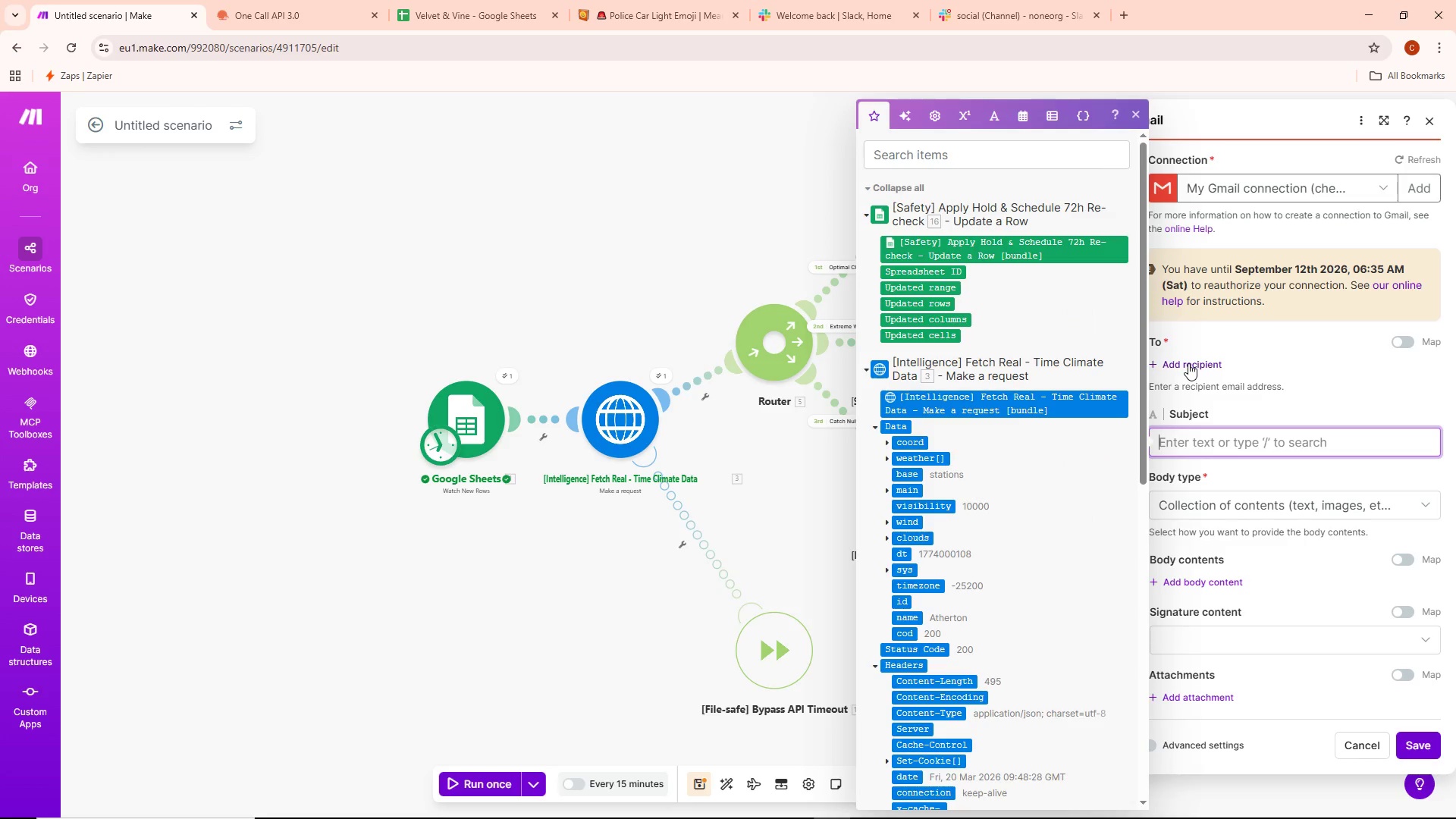 
left_click([1157, 337])
 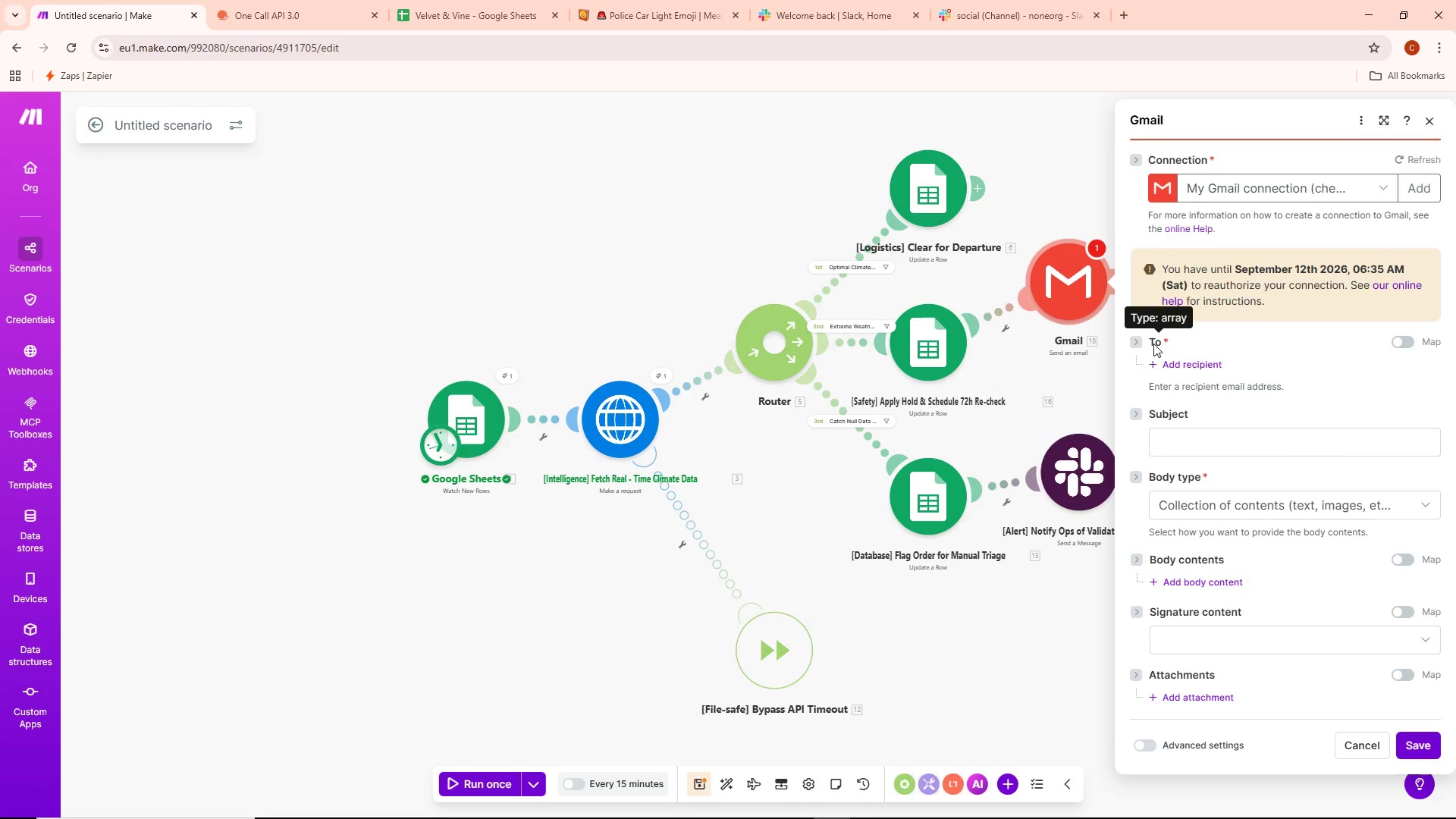 
left_click([1153, 344])
 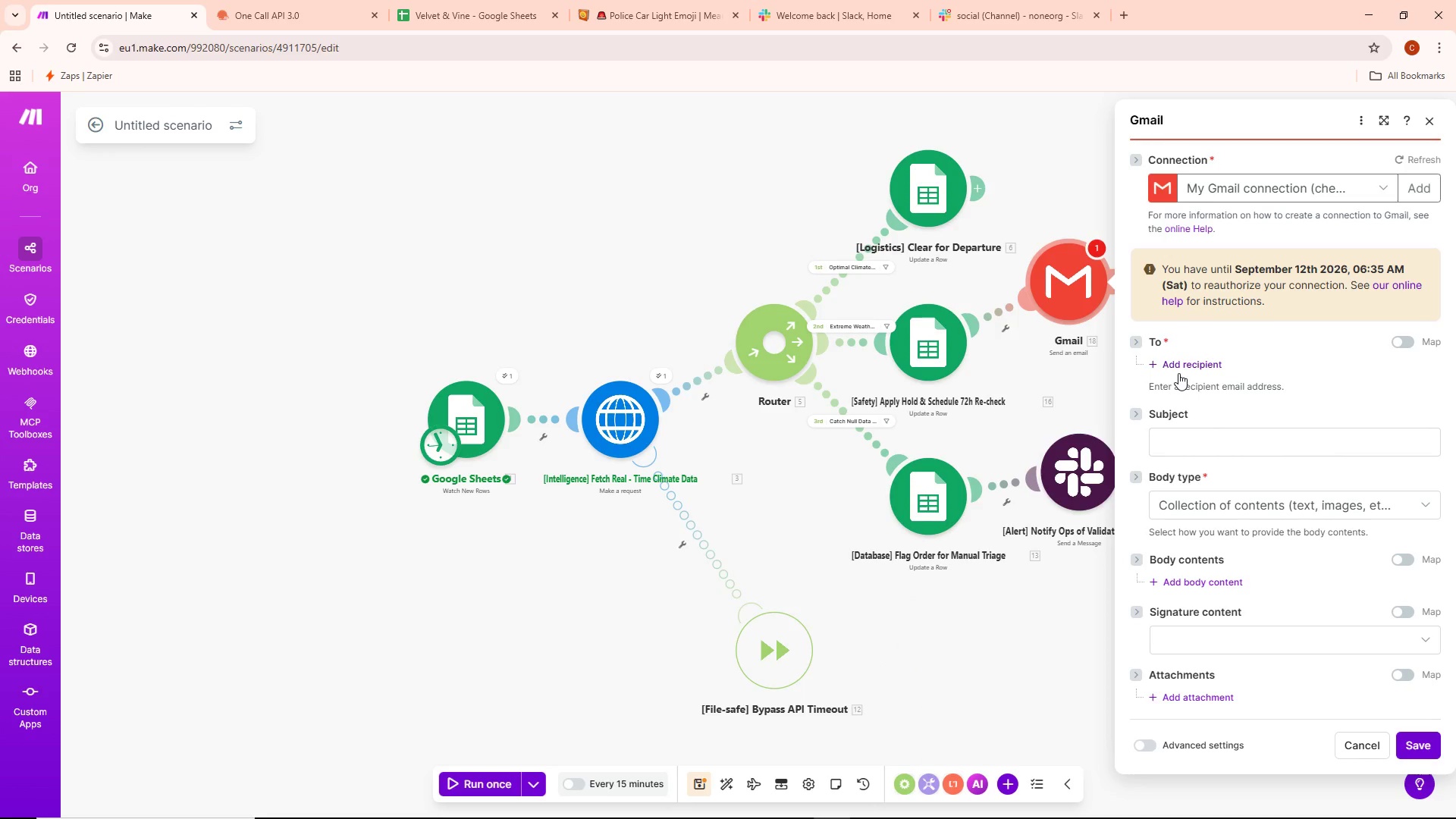 
left_click([1180, 368])
 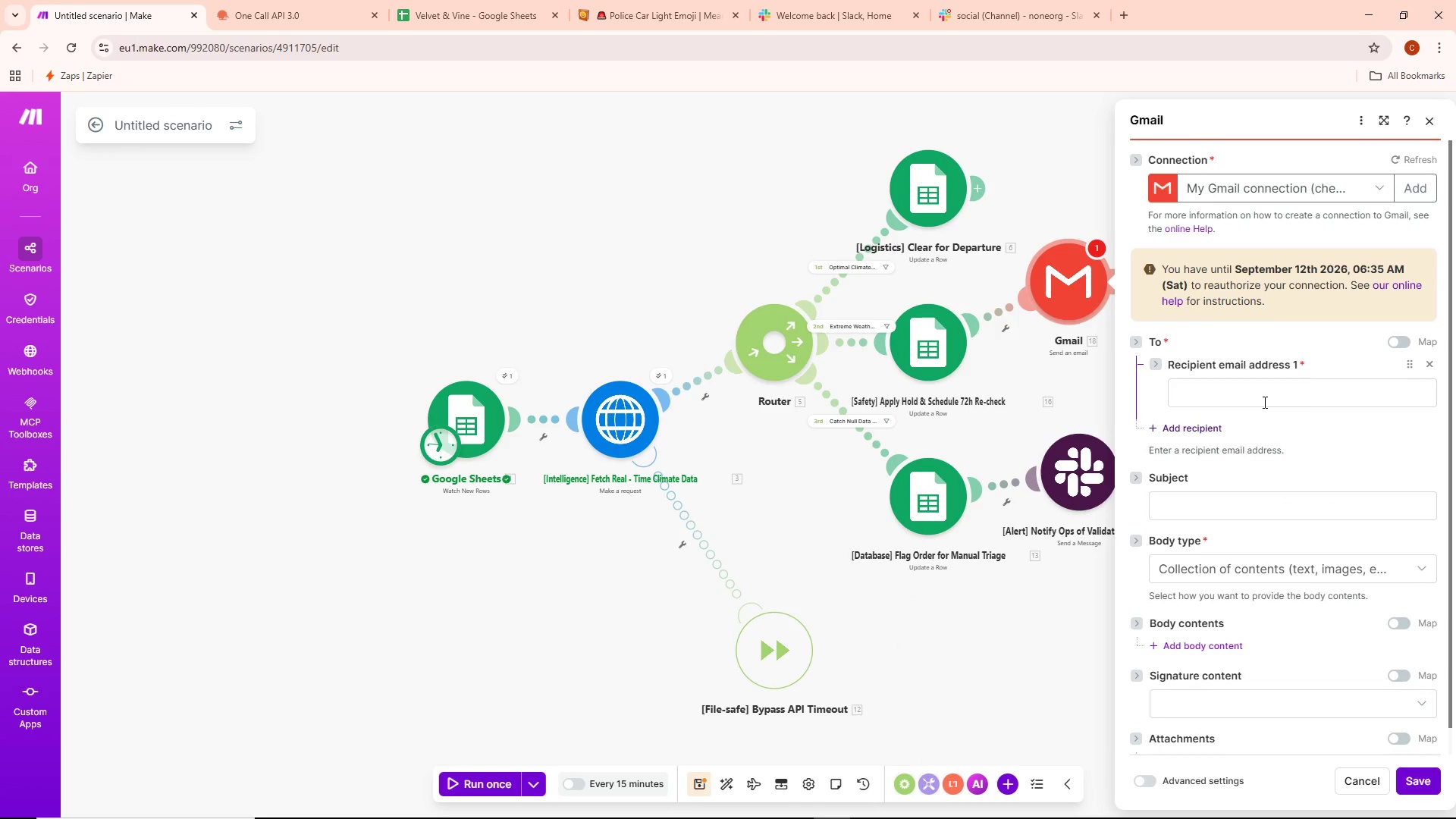 
left_click([1263, 400])
 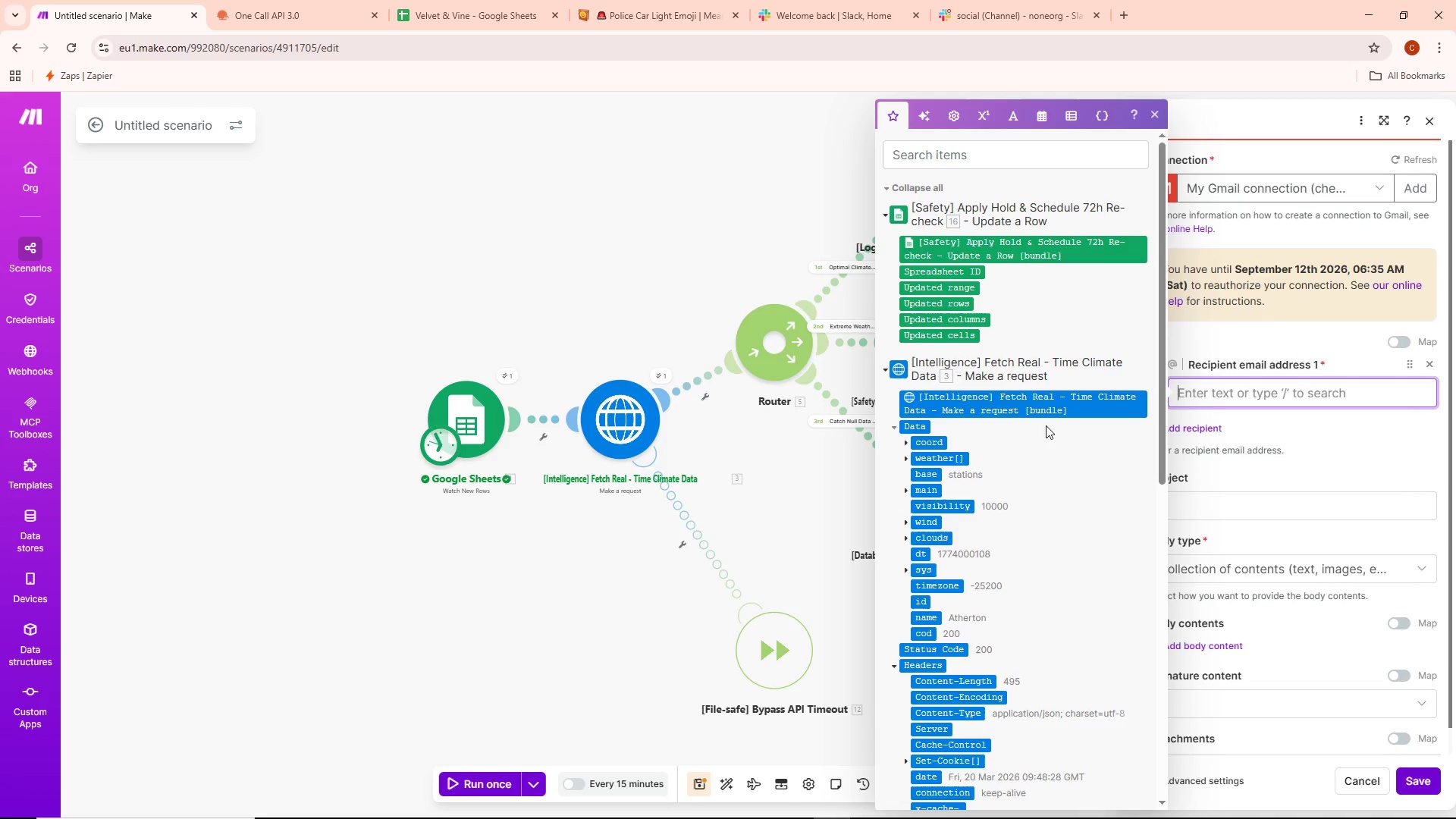 
scroll: coordinate [1028, 426], scroll_direction: up, amount: 2.0
 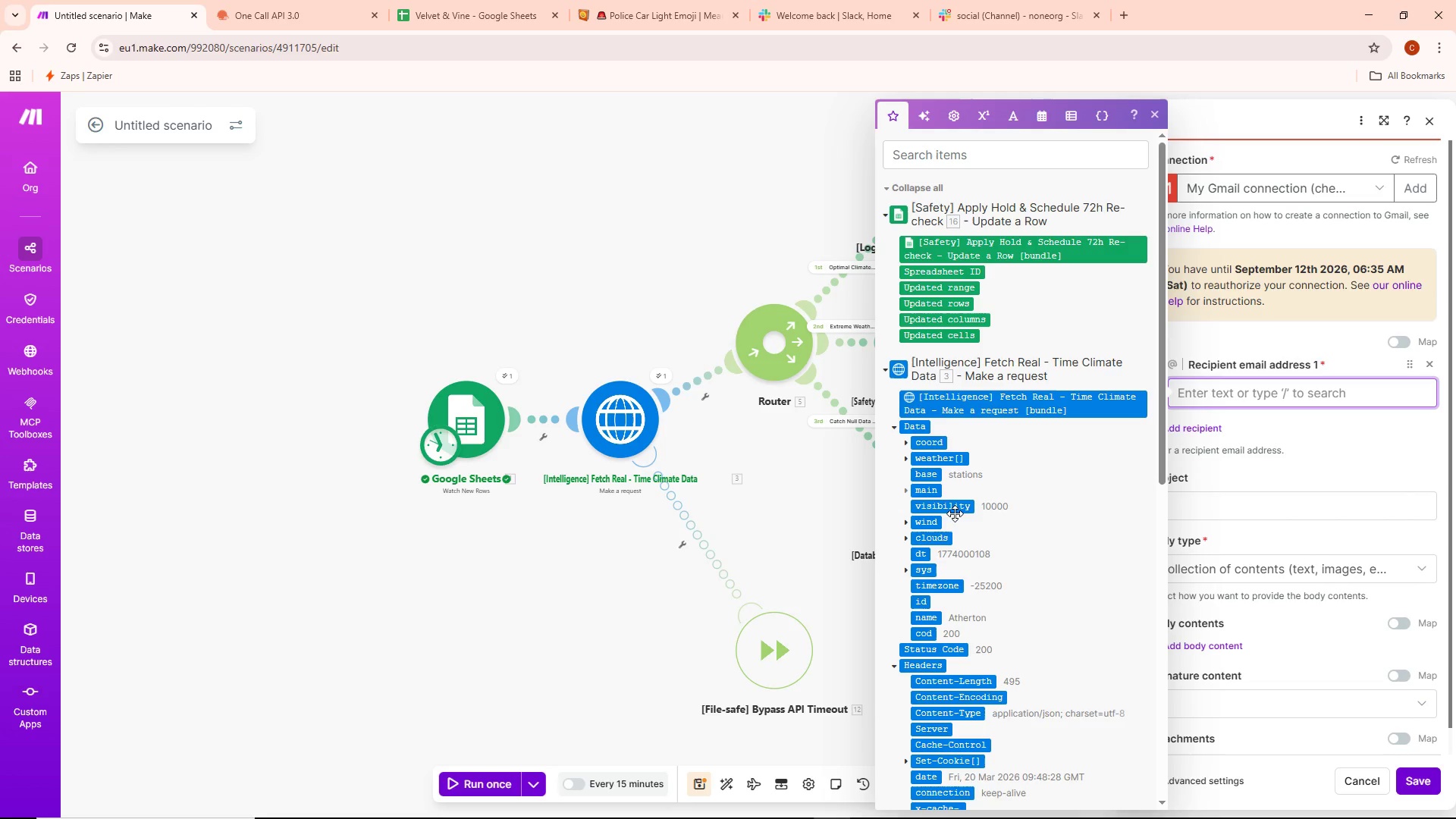 
scroll: coordinate [959, 536], scroll_direction: down, amount: 6.0
 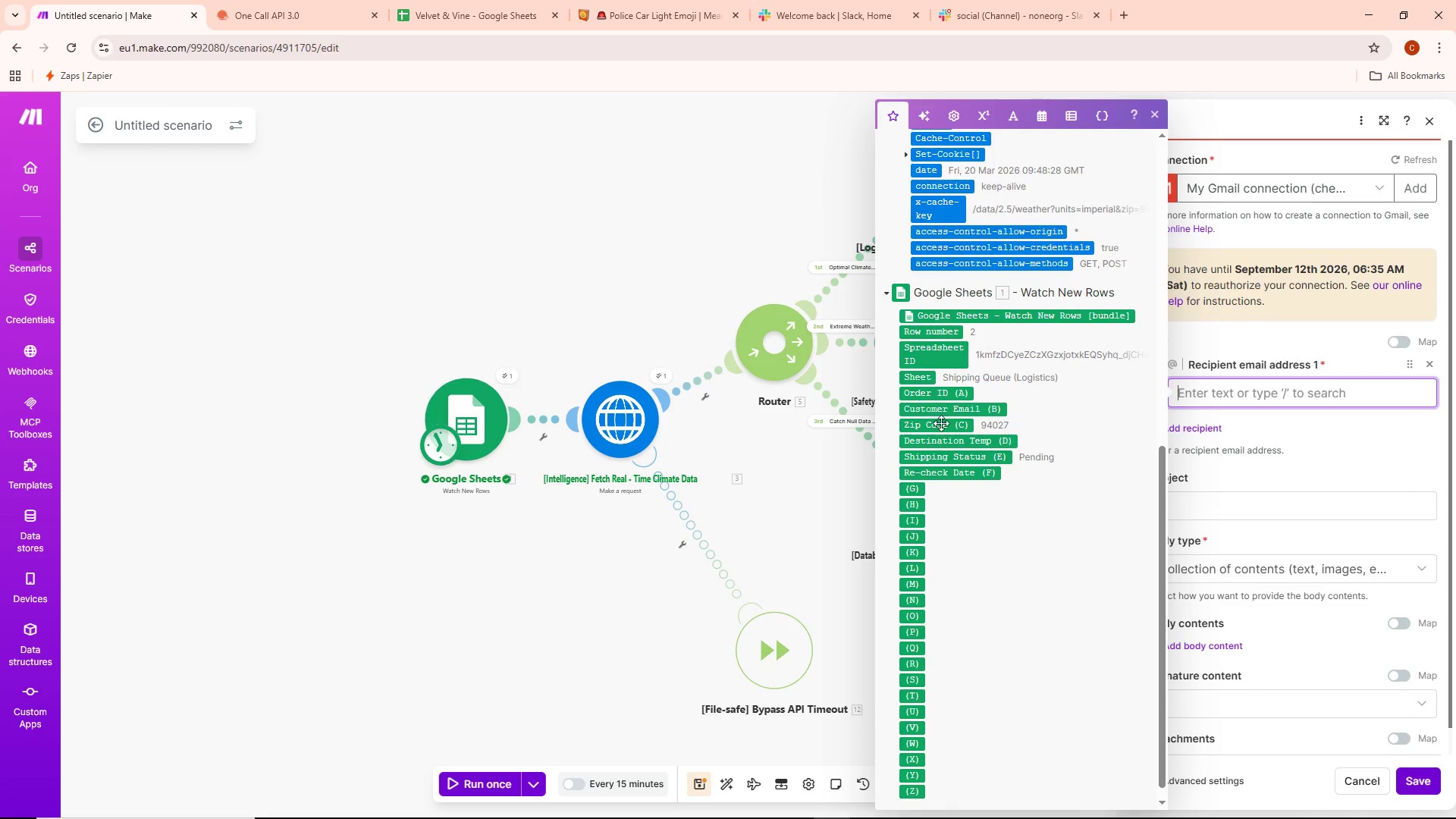 
mouse_move([949, 416])
 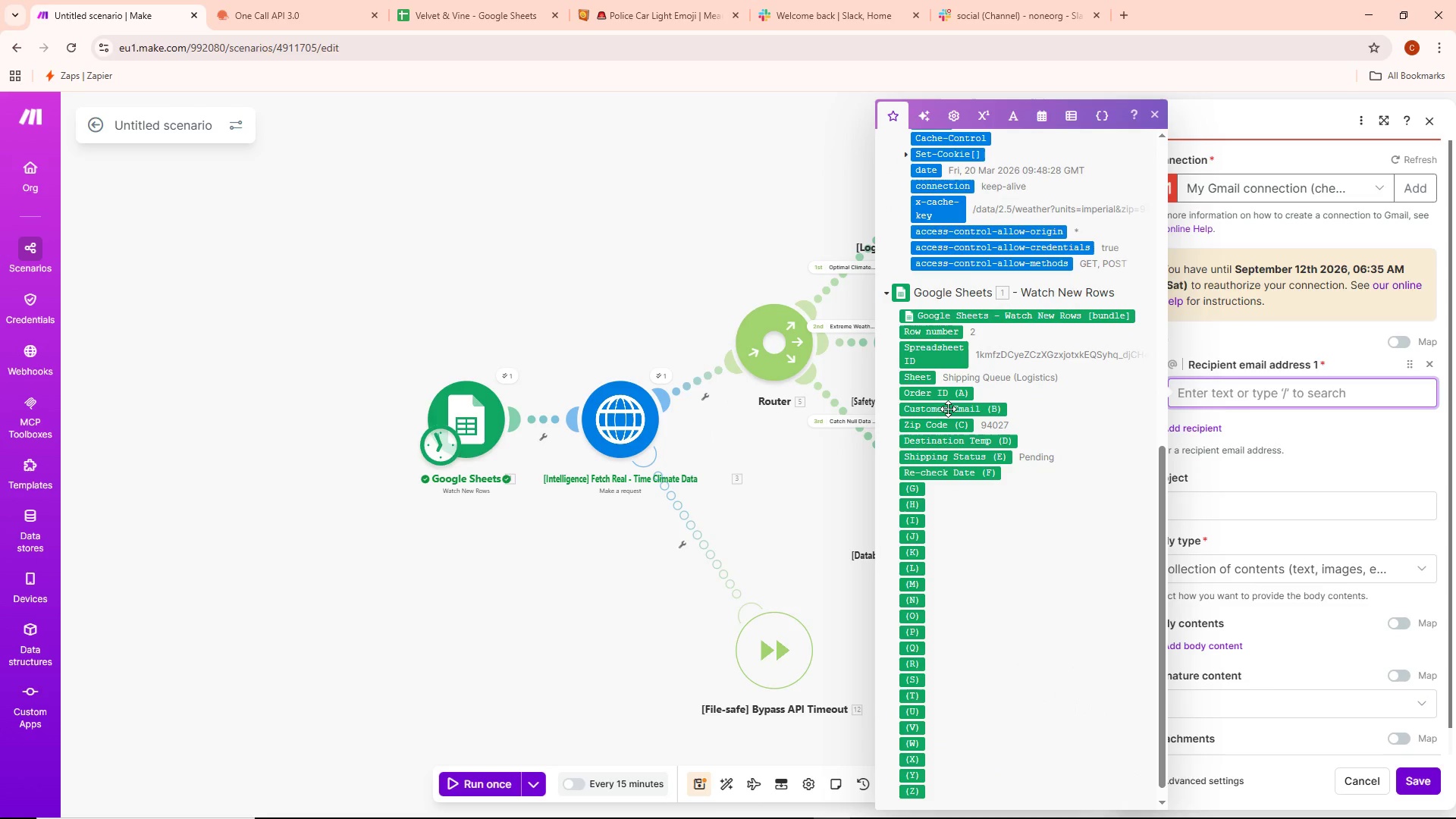 
left_click([948, 409])
 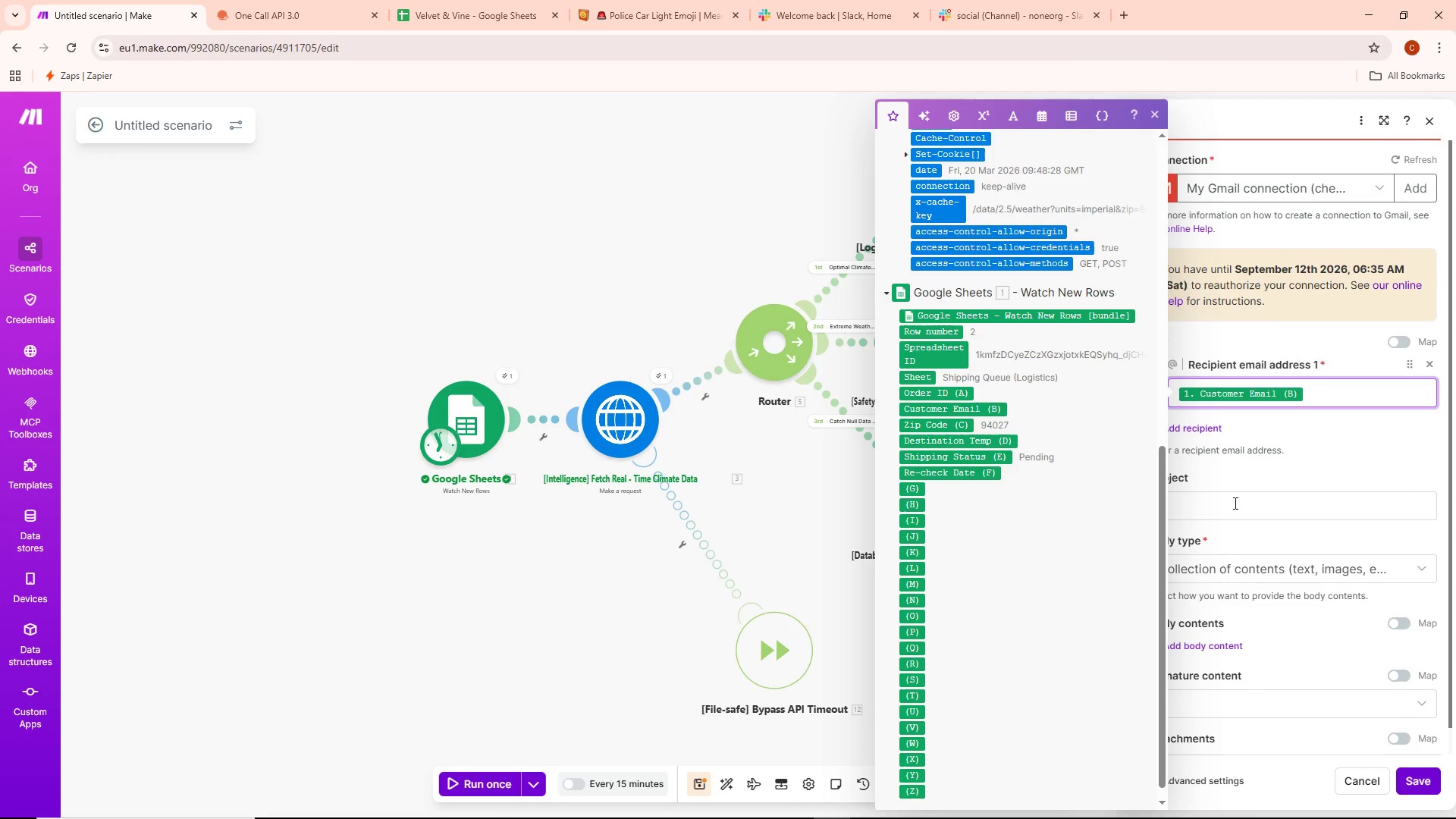 
left_click([1232, 504])
 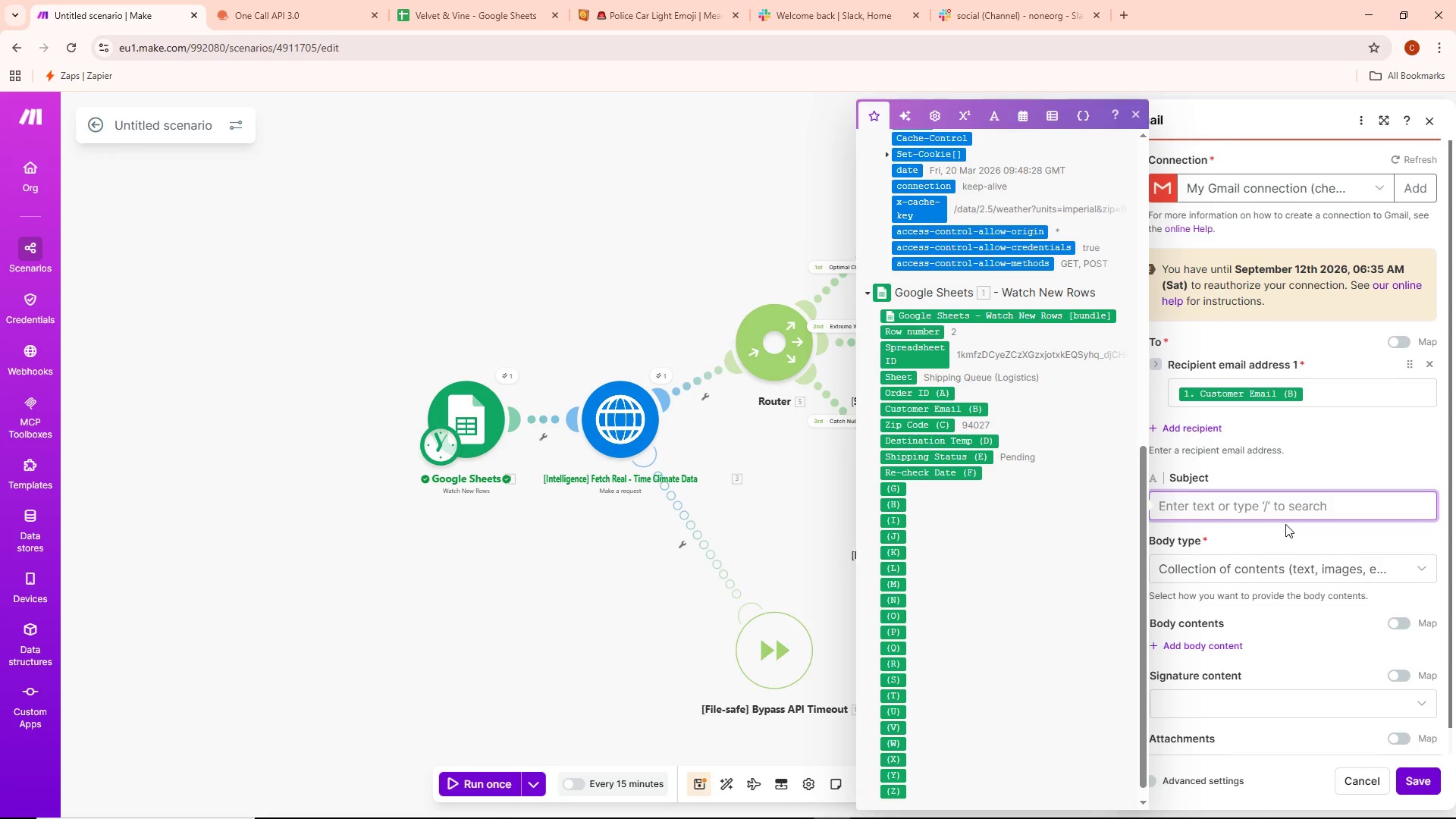 
wait(7.97)
 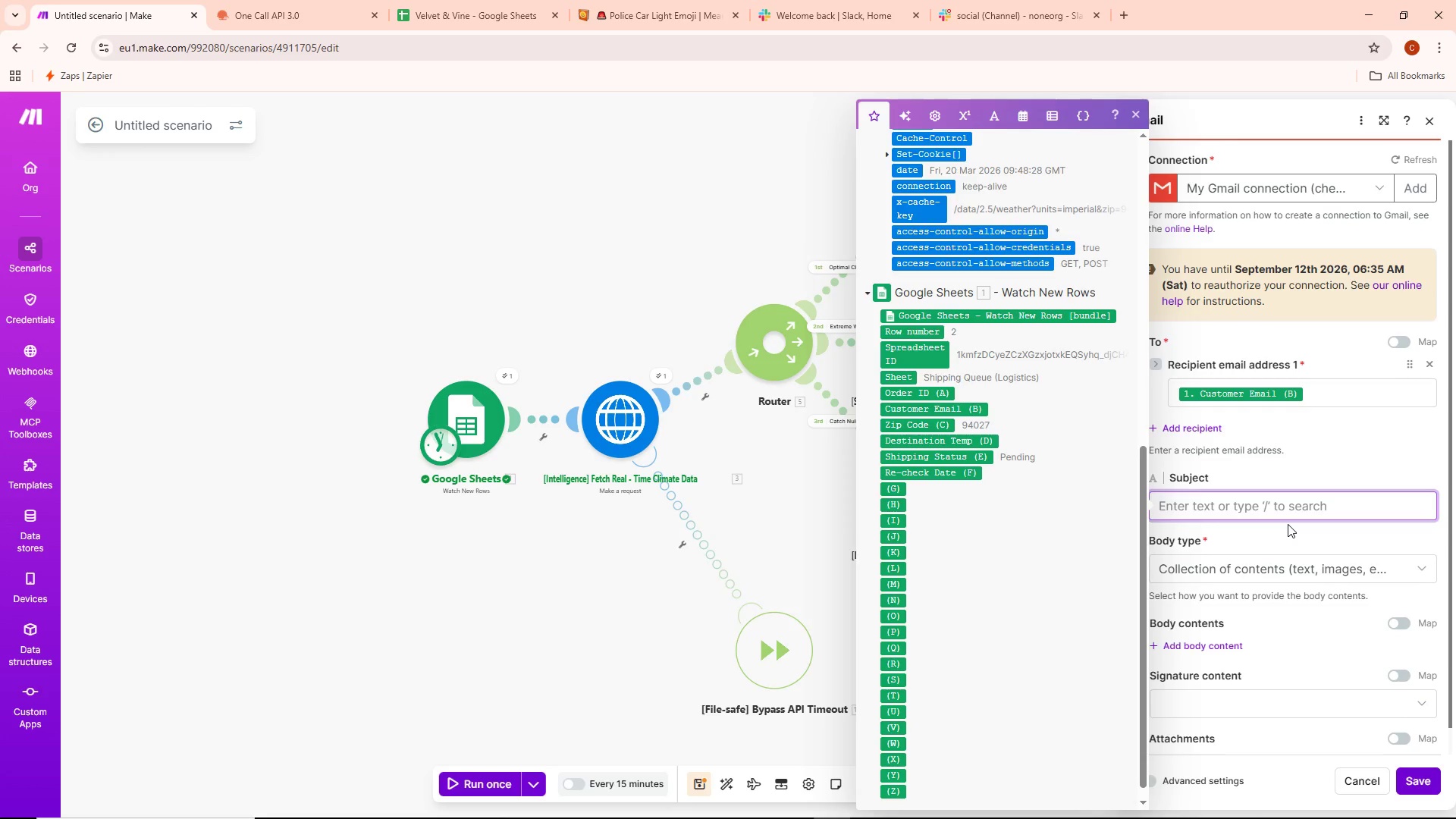 
type(Shii)
key(Backspace)
type(pping Update for)
 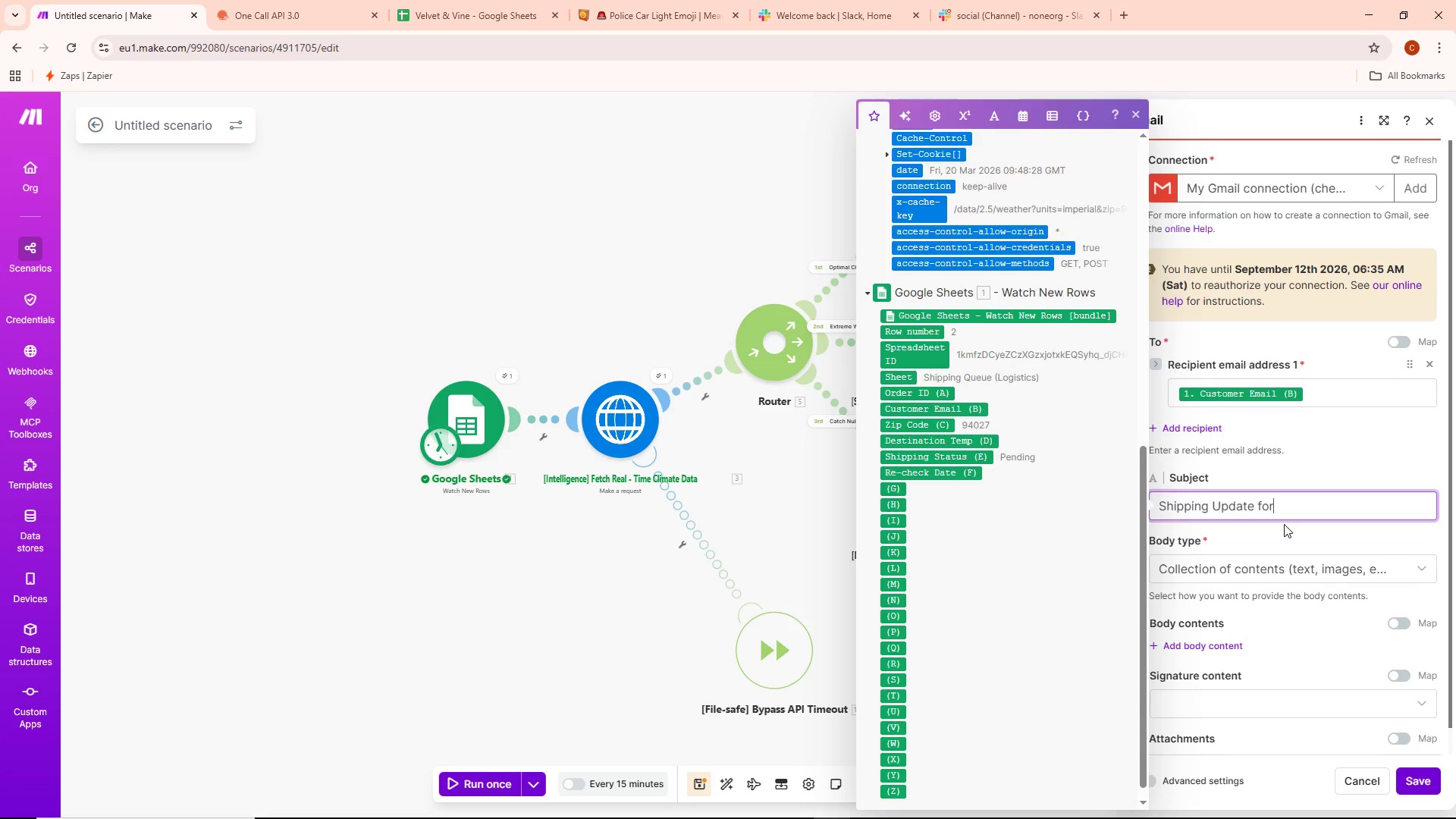 
wait(11.41)
 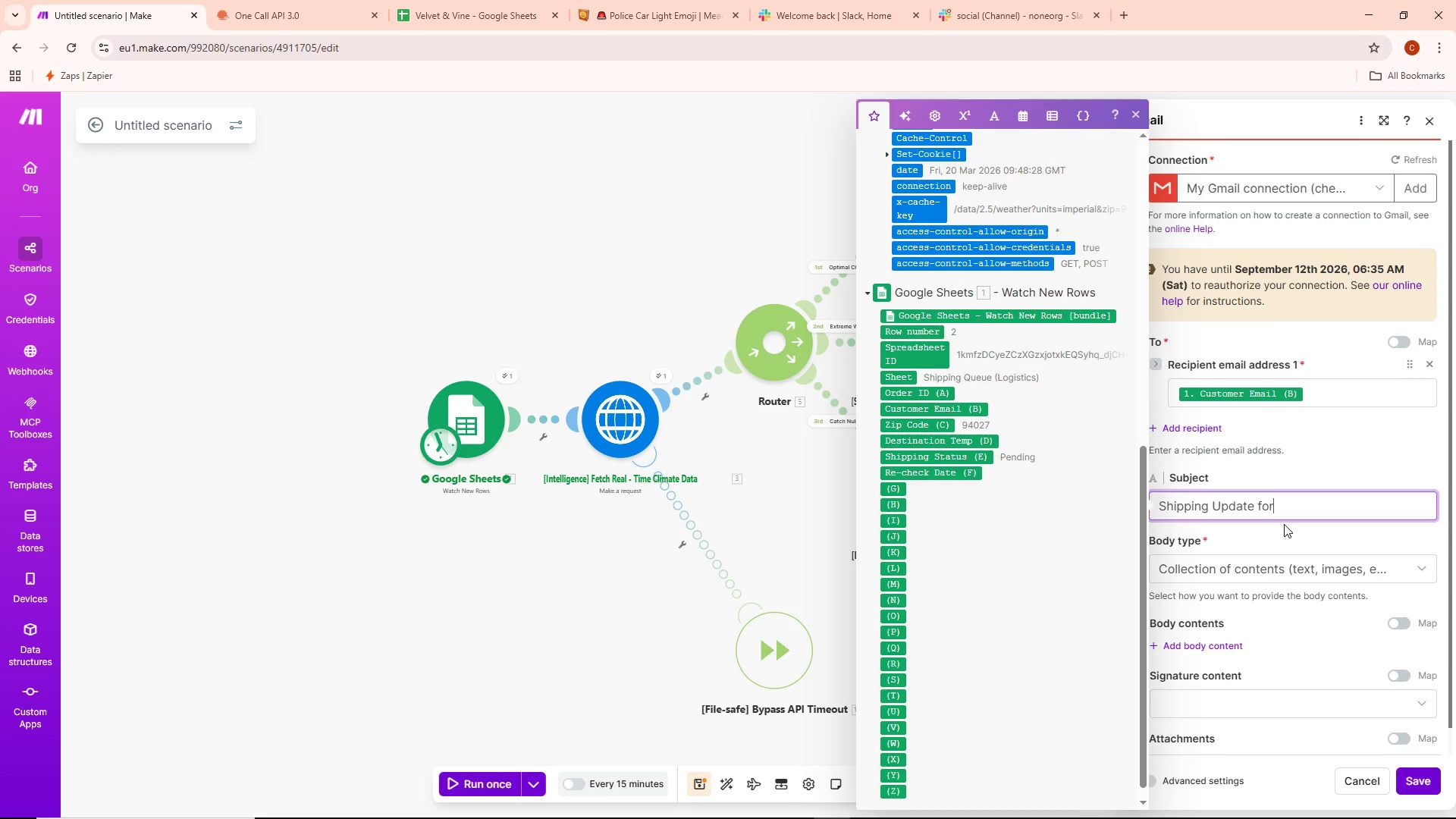 
type( Order #)
 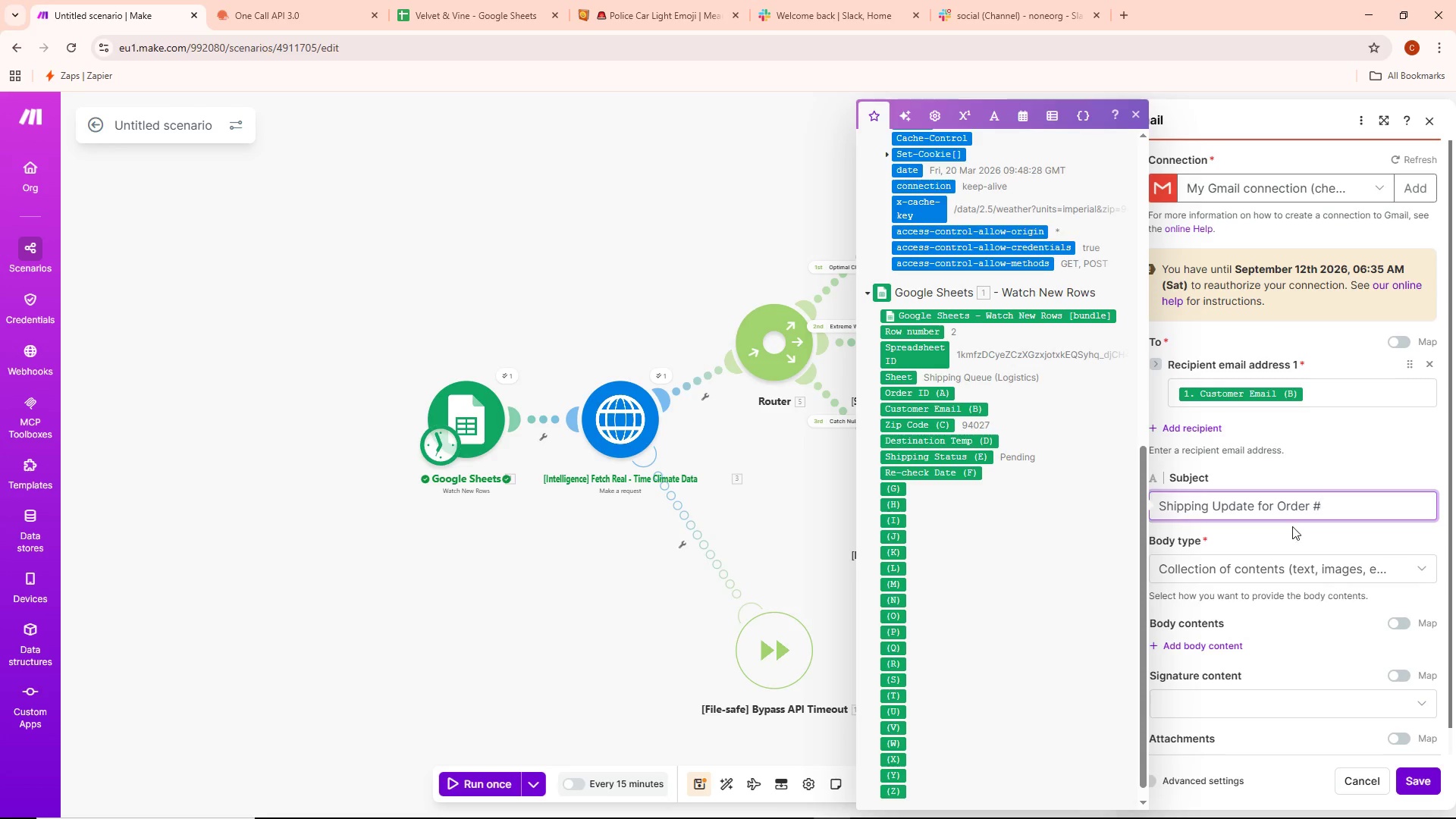 
scroll: coordinate [949, 381], scroll_direction: up, amount: 2.0
 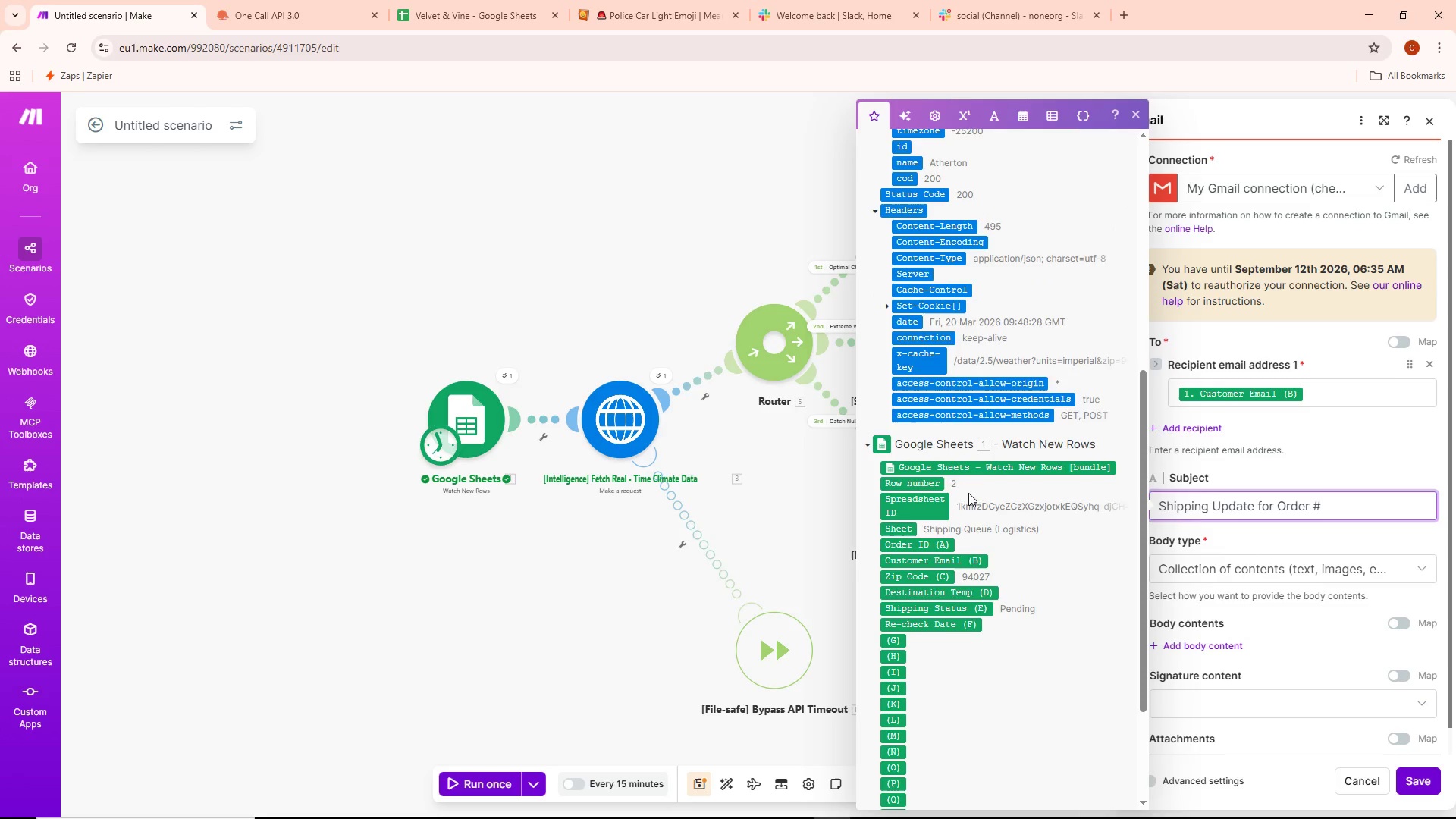 
scroll: coordinate [968, 497], scroll_direction: down, amount: 1.0
 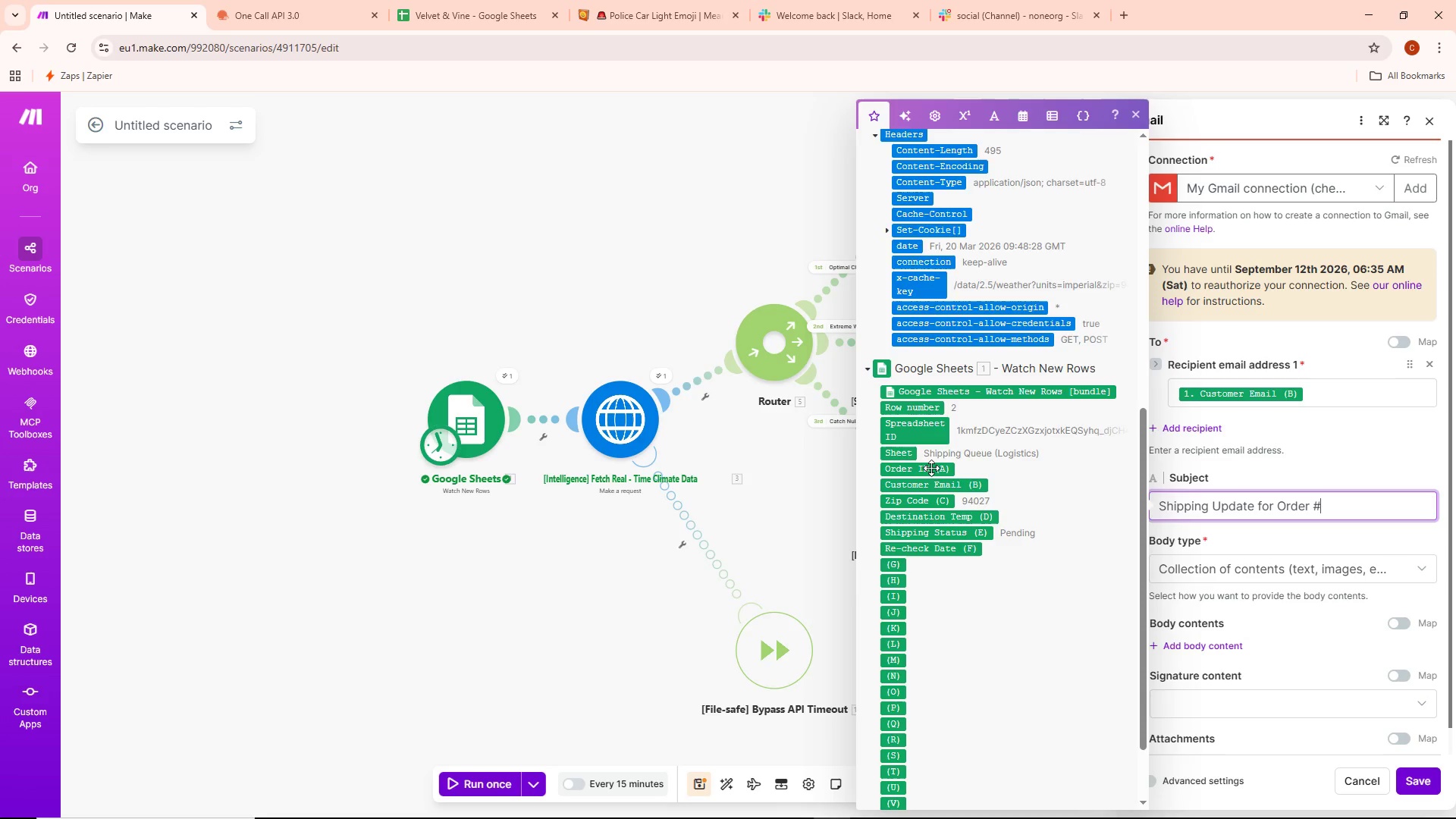 
left_click([931, 468])
 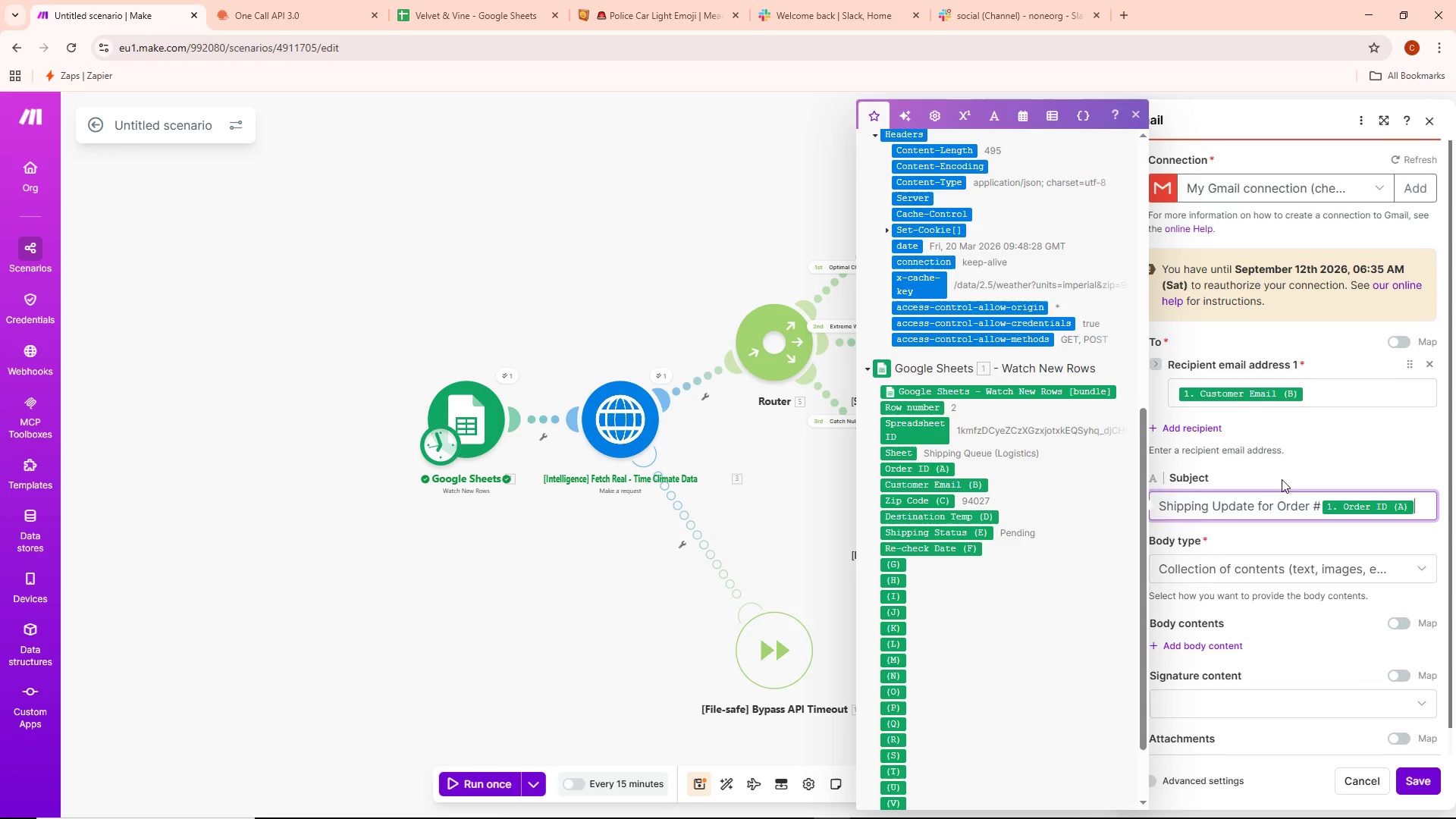 
wait(5.89)
 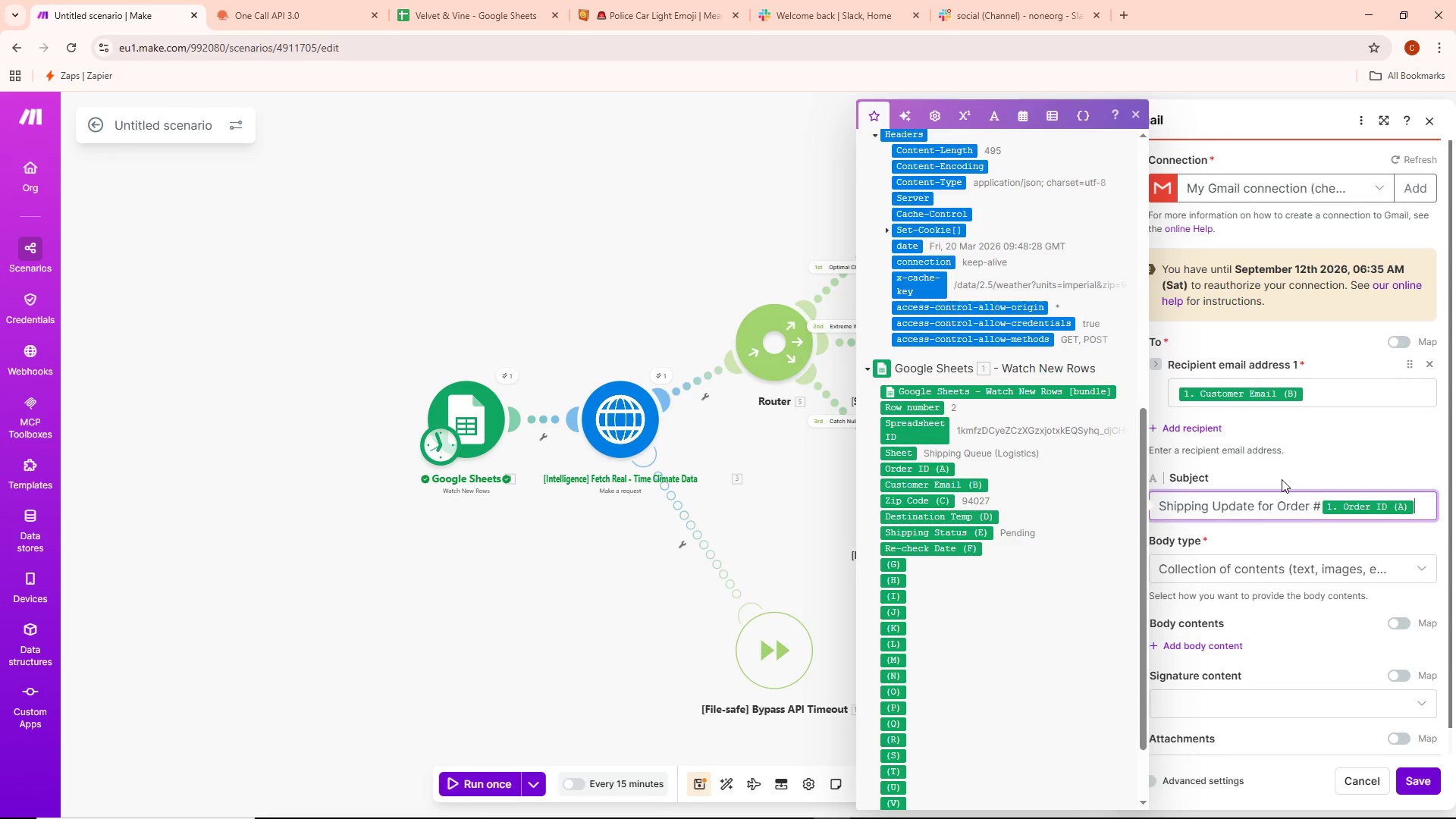 
type( - Velvet )
 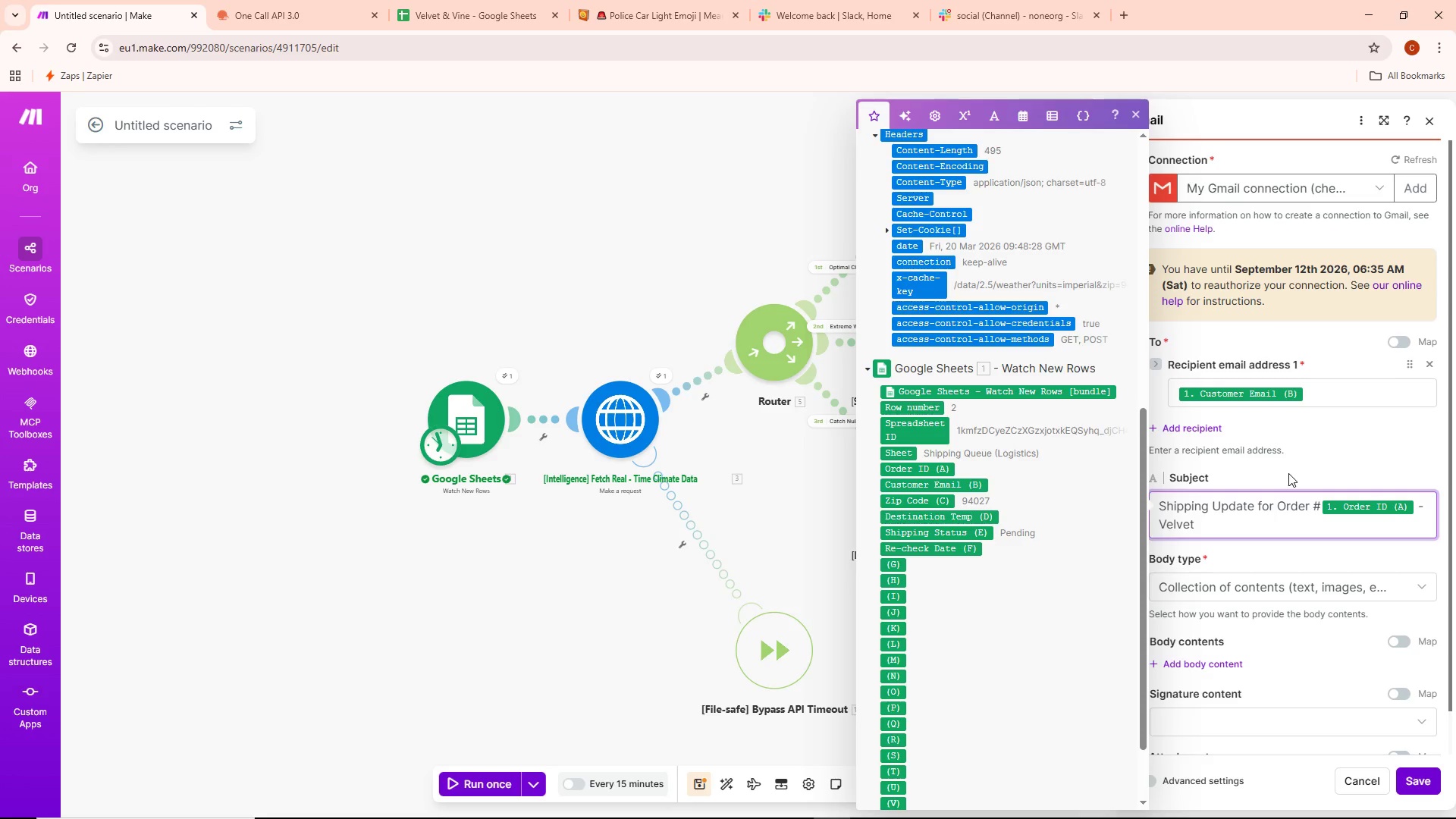 
hold_key(key=ShiftLeft, duration=1.05)
 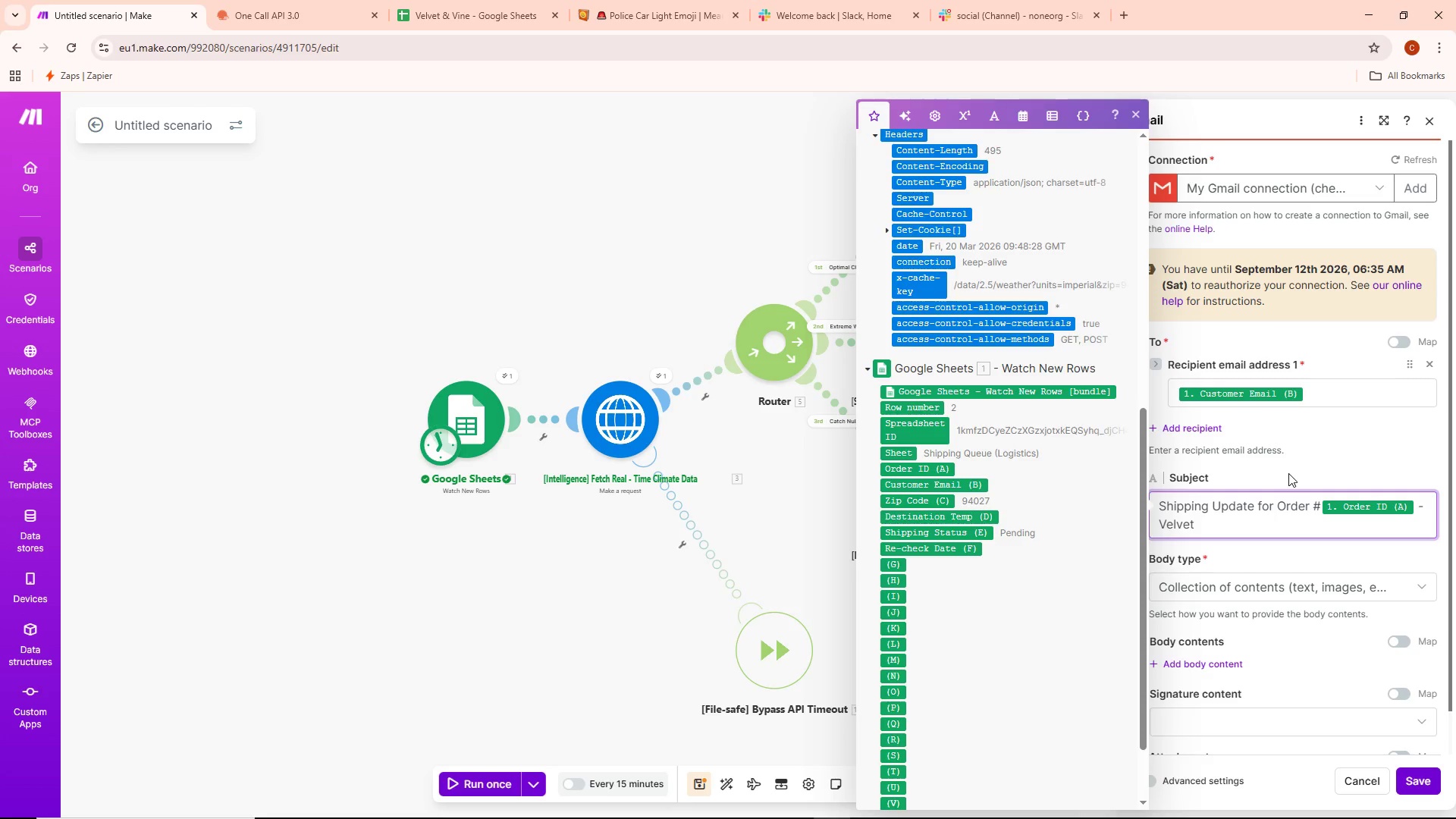 
type(& Vine)
 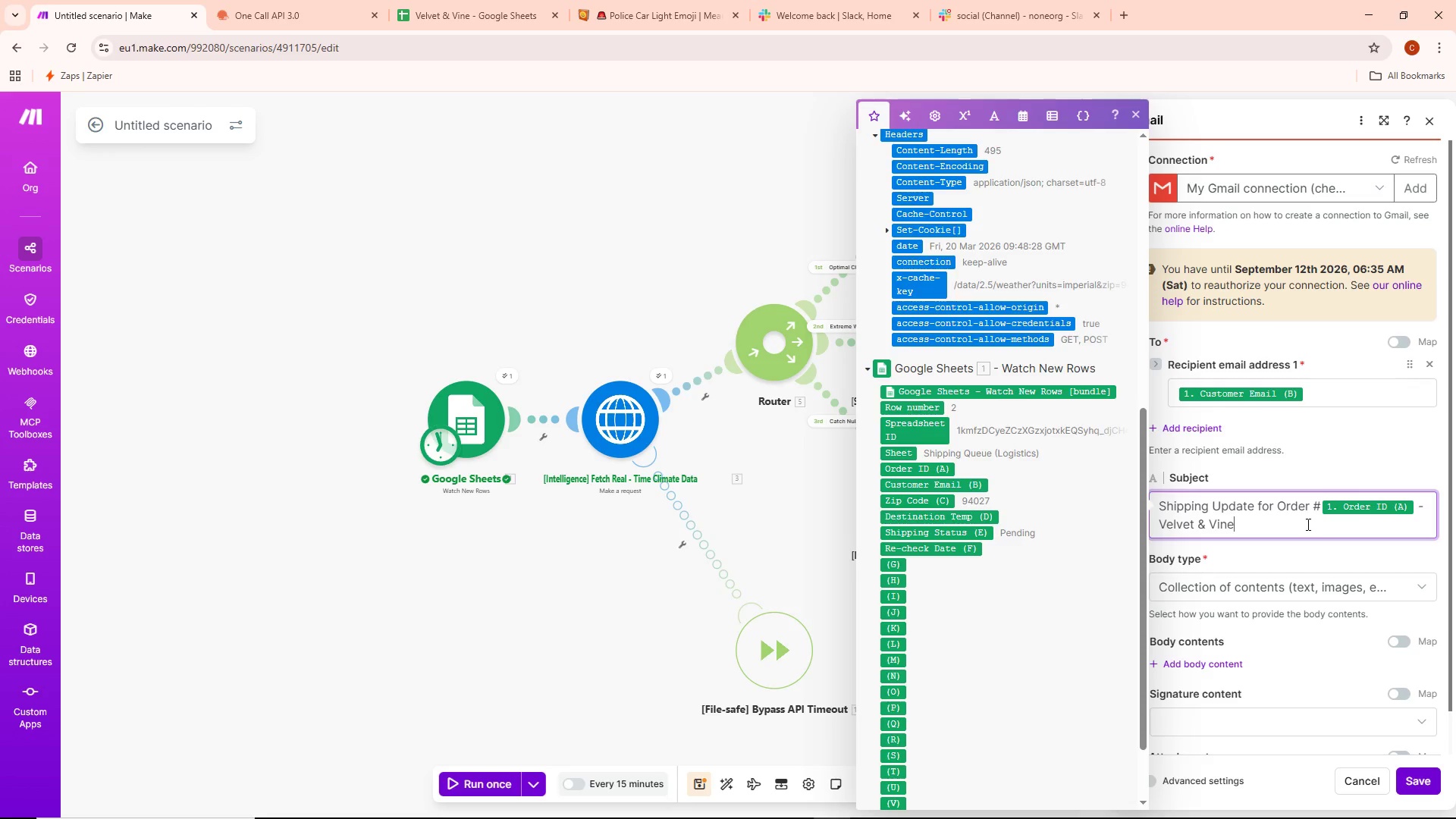 
left_click([1297, 526])
 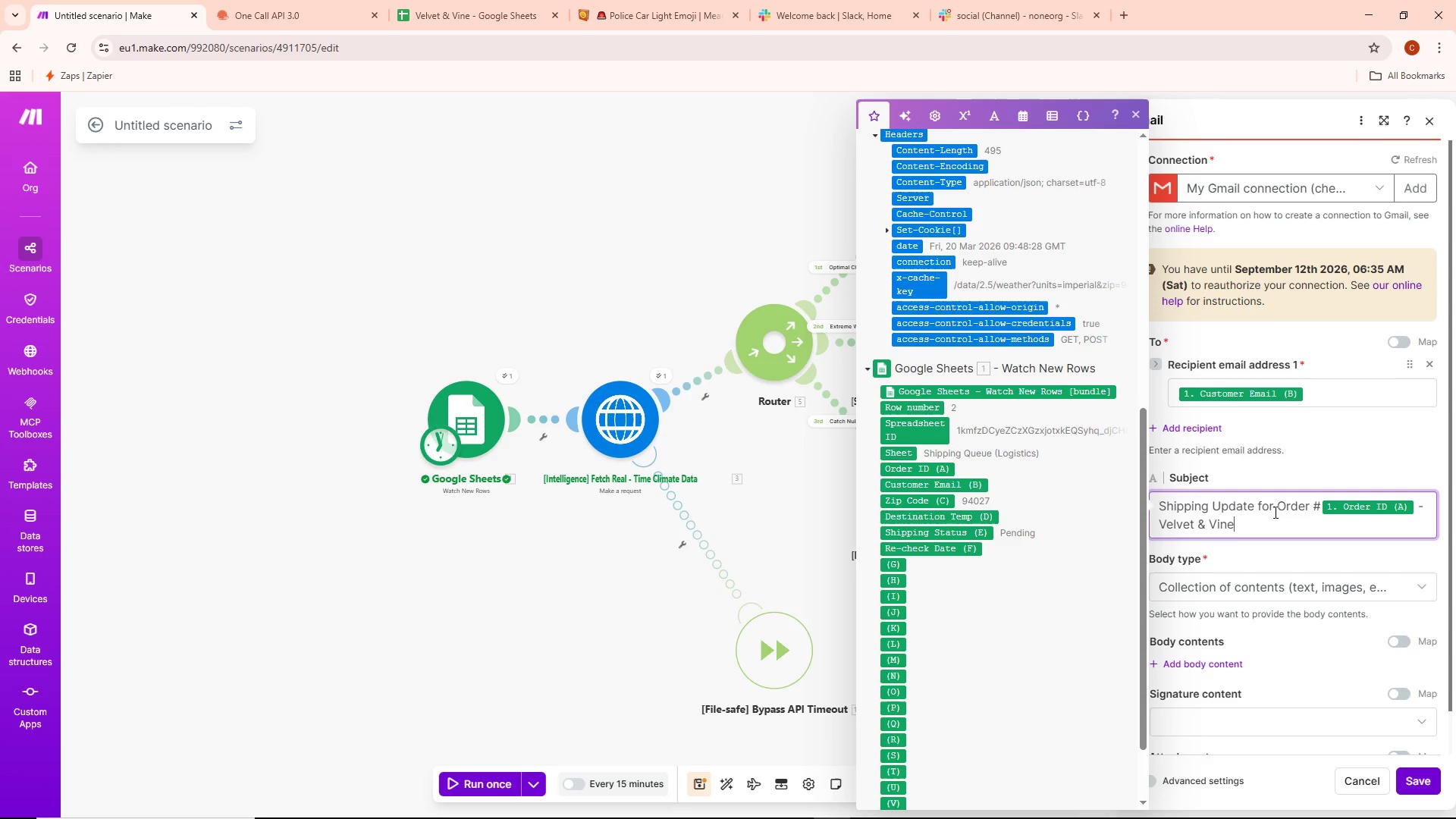 
left_click([1341, 425])
 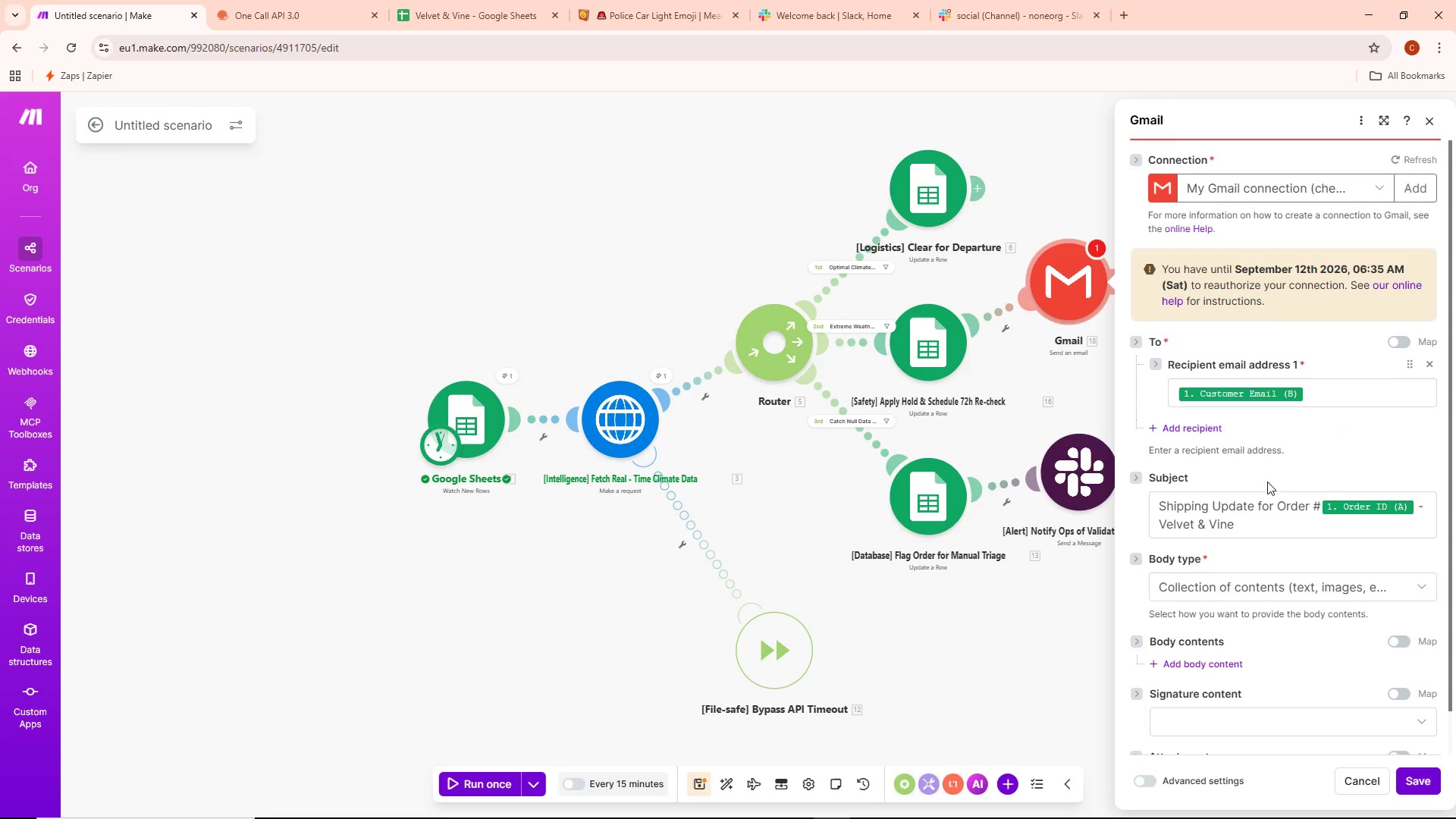 
scroll: coordinate [1266, 487], scroll_direction: down, amount: 2.0
 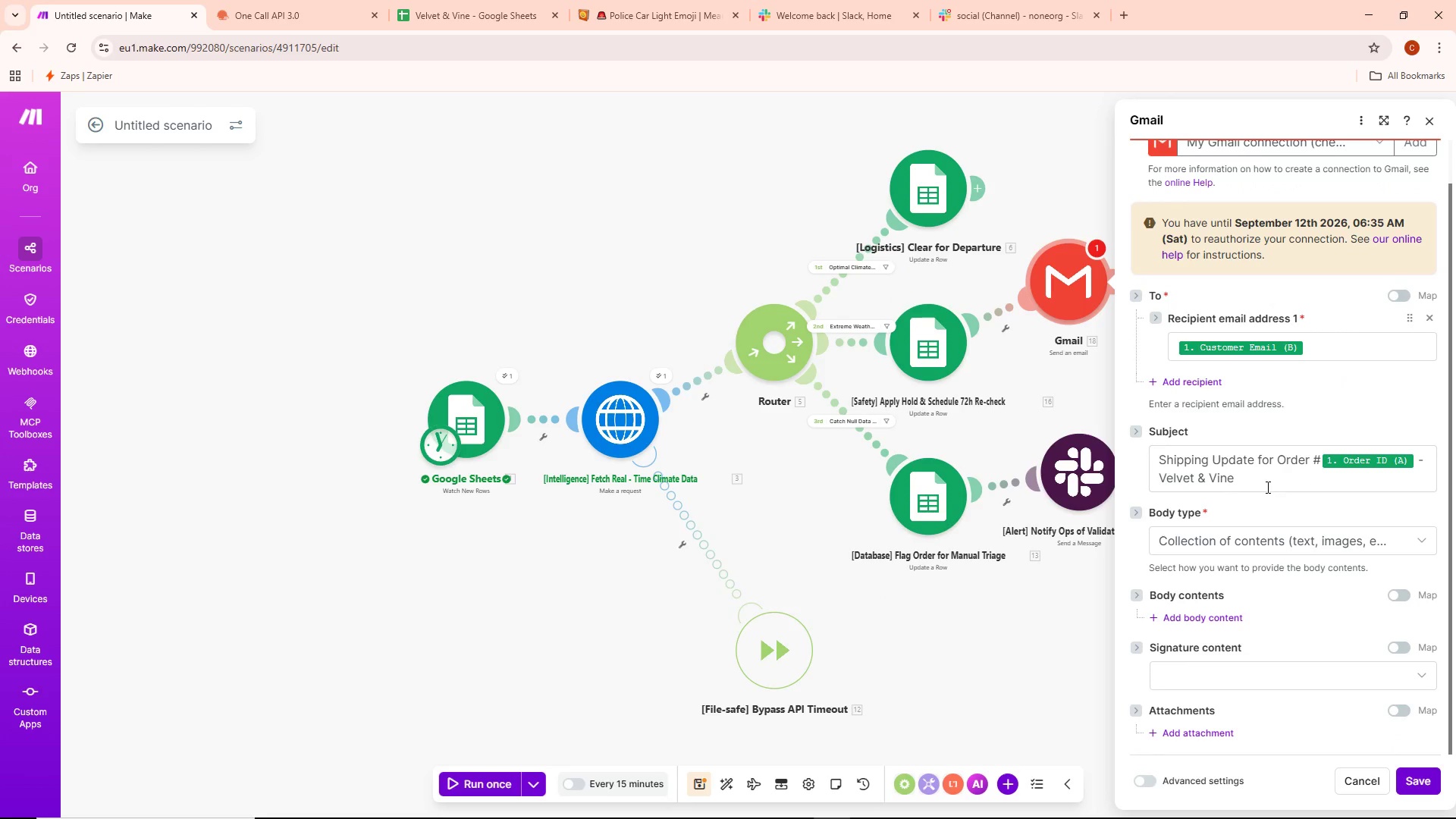 
scroll: coordinate [1263, 369], scroll_direction: up, amount: 4.0
 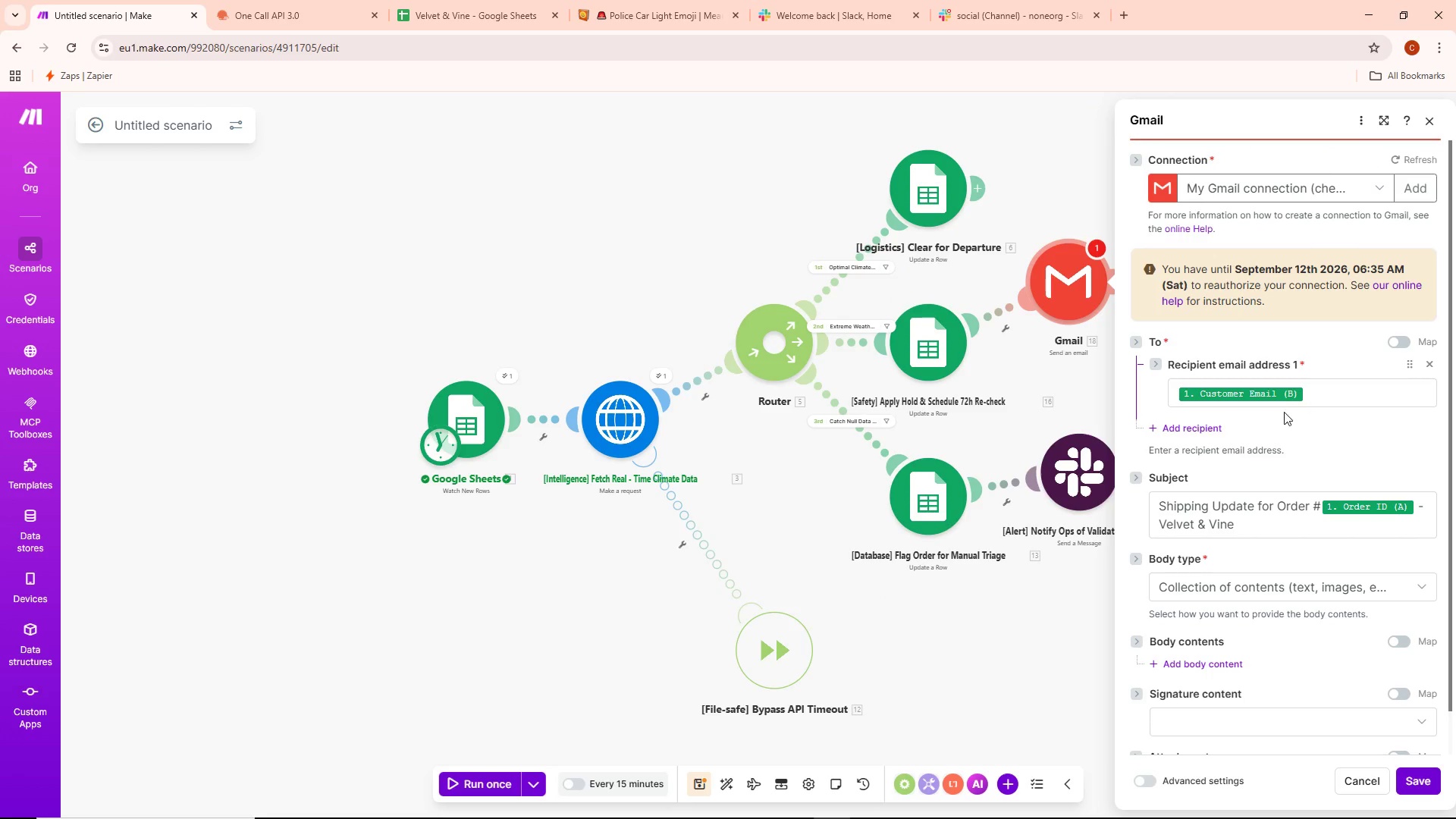 
scroll: coordinate [1253, 425], scroll_direction: down, amount: 3.0
 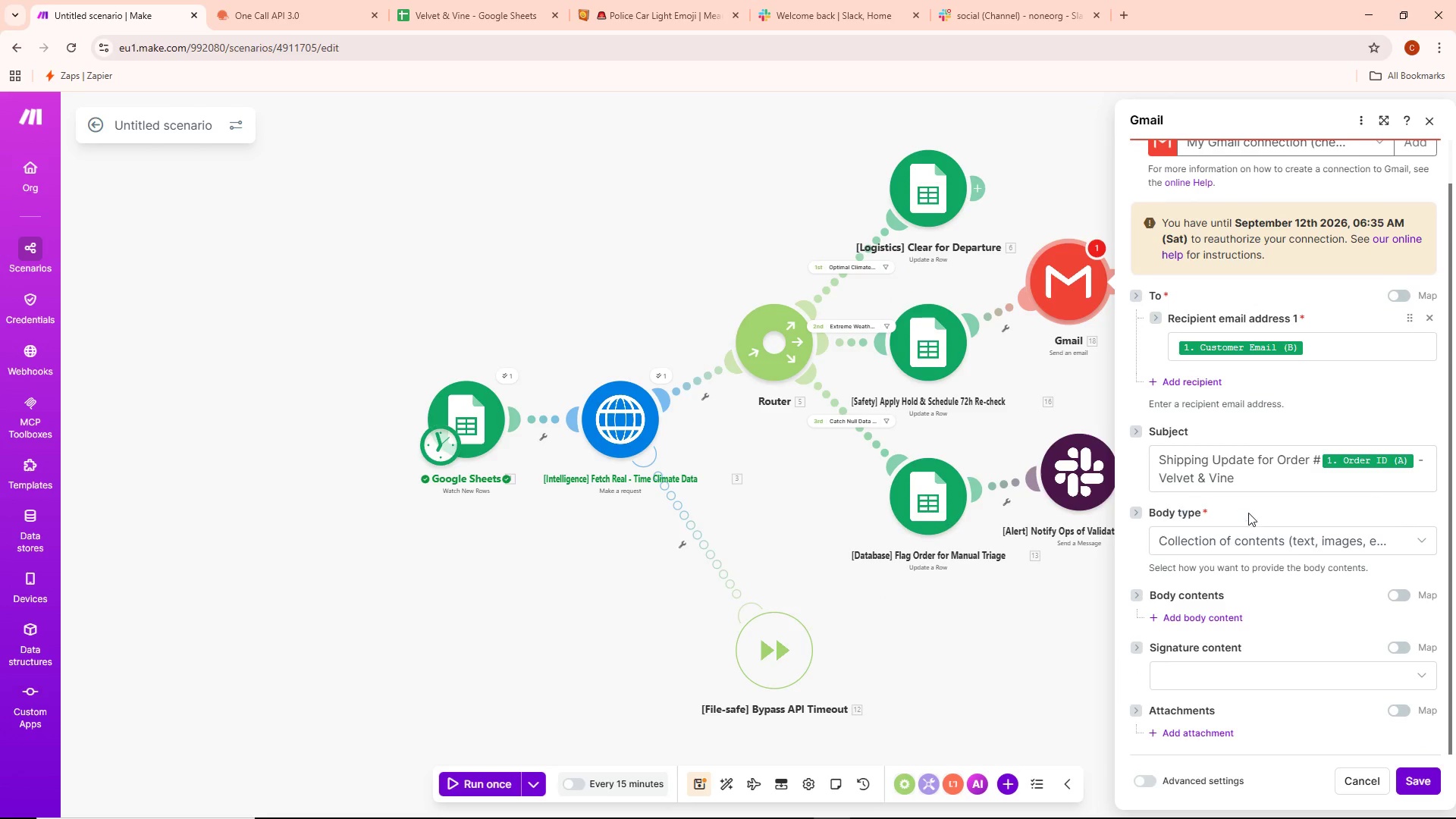 
scroll: coordinate [1262, 461], scroll_direction: up, amount: 3.0
 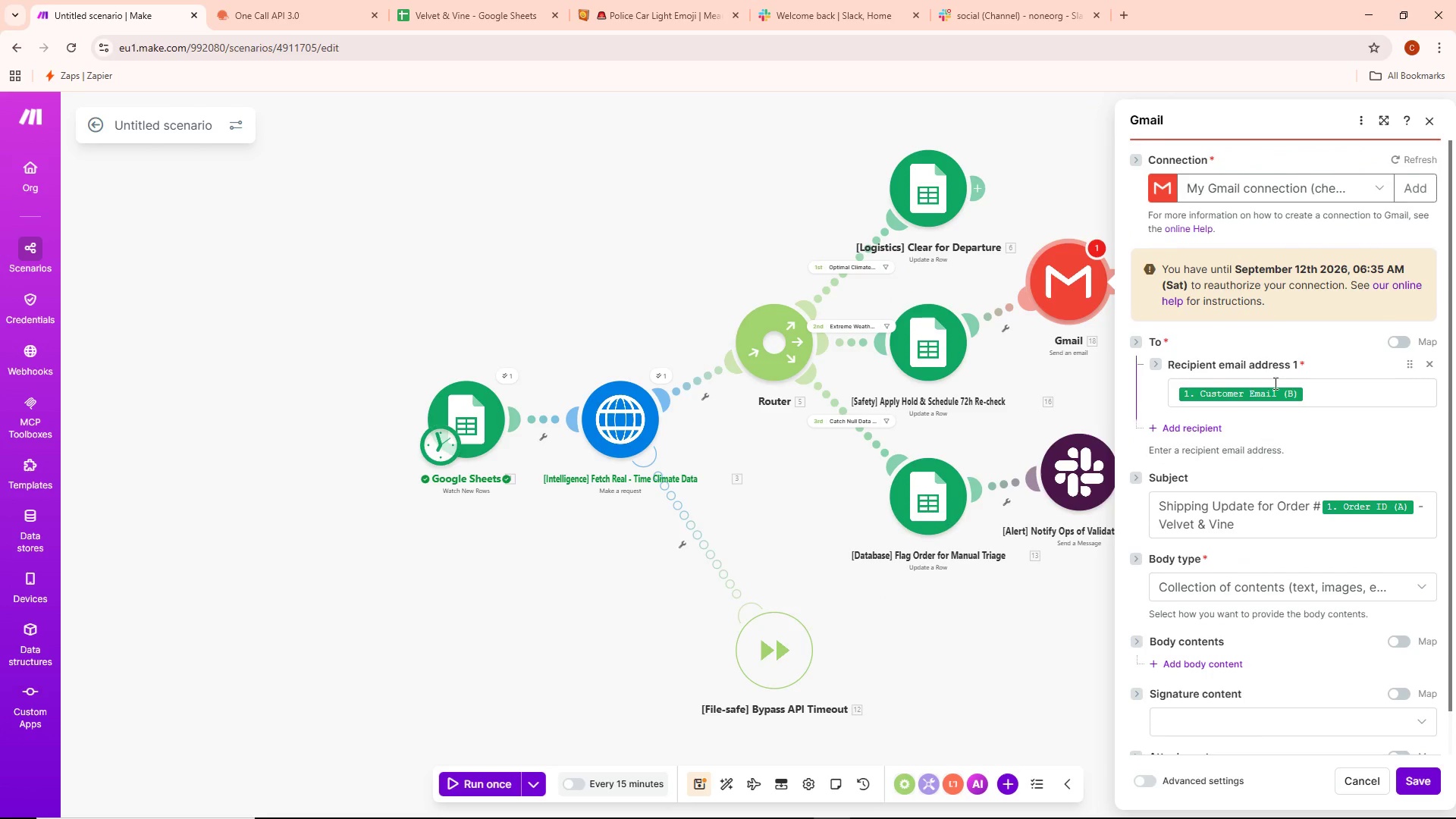 
scroll: coordinate [1296, 466], scroll_direction: down, amount: 14.0
 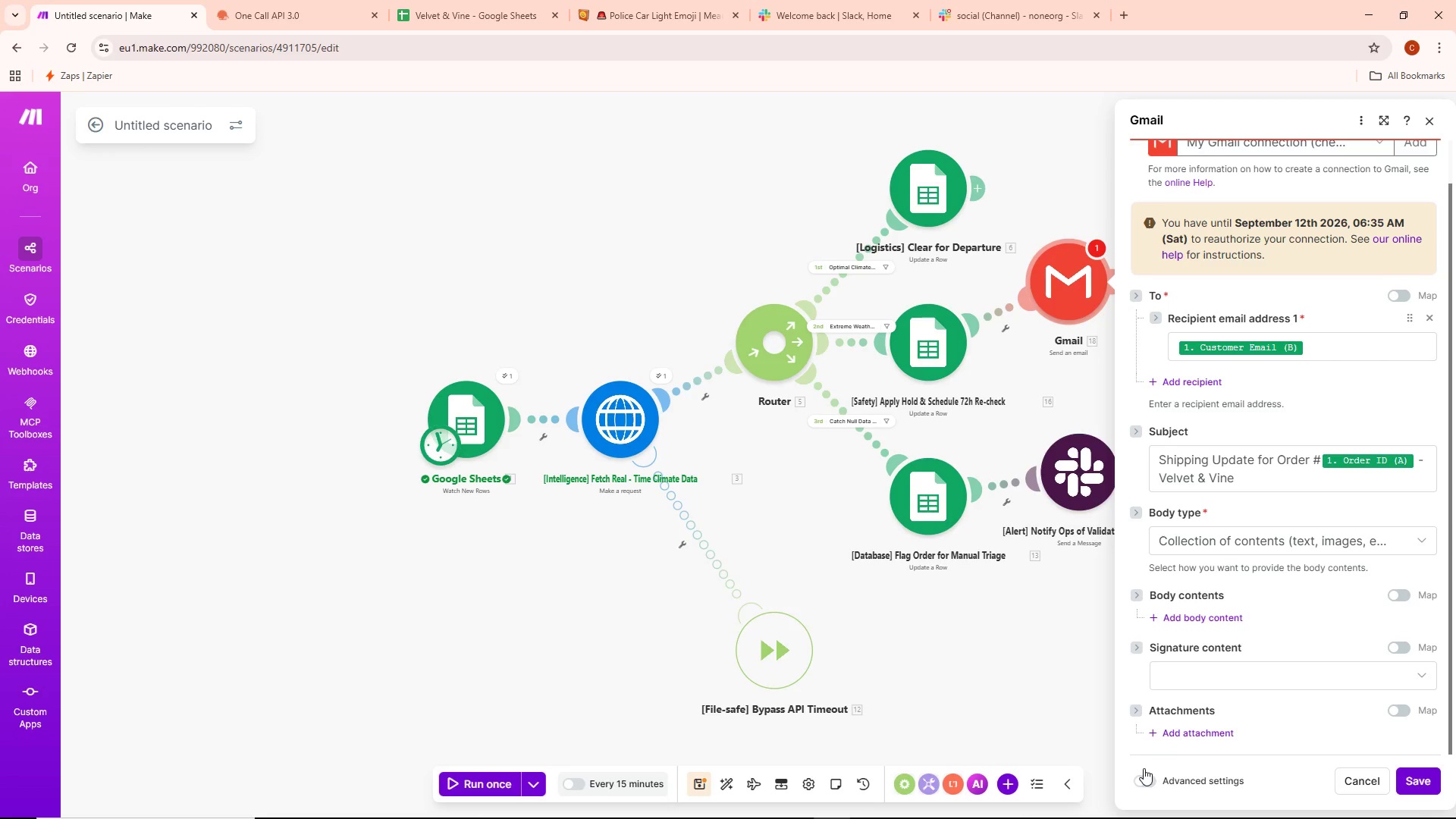 
left_click([1144, 778])
 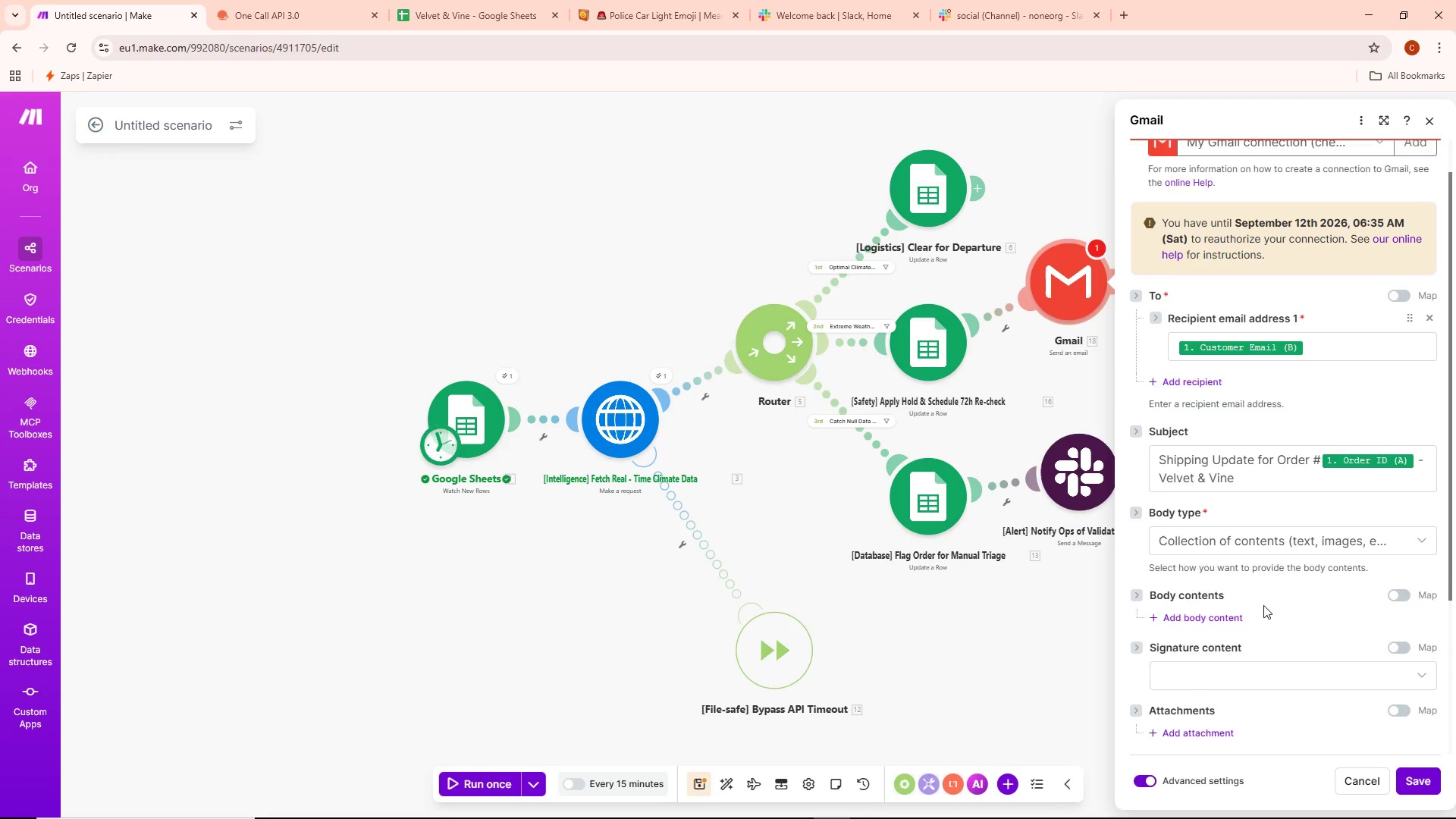 
scroll: coordinate [1265, 602], scroll_direction: down, amount: 4.0
 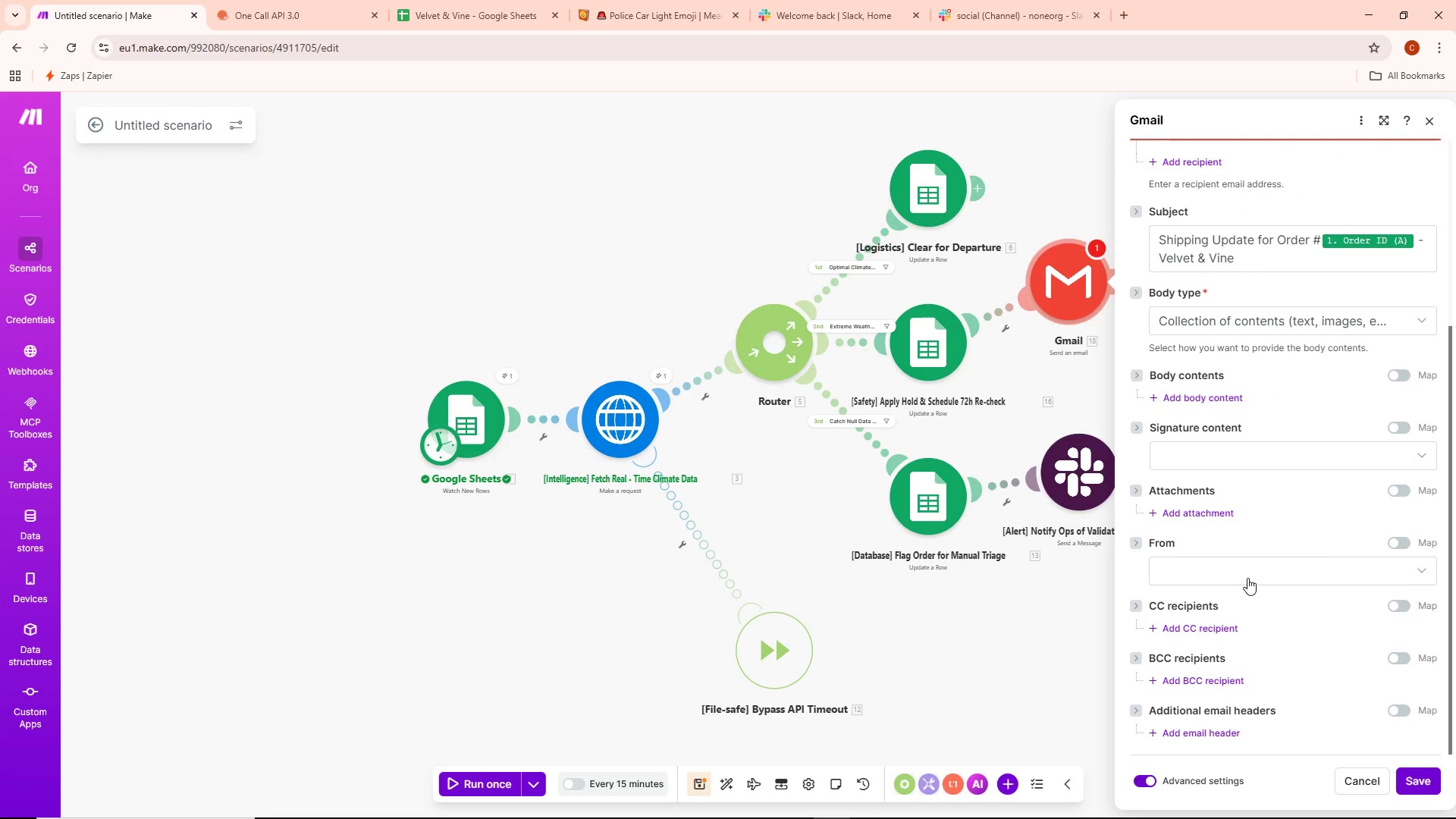 
left_click([1244, 573])
 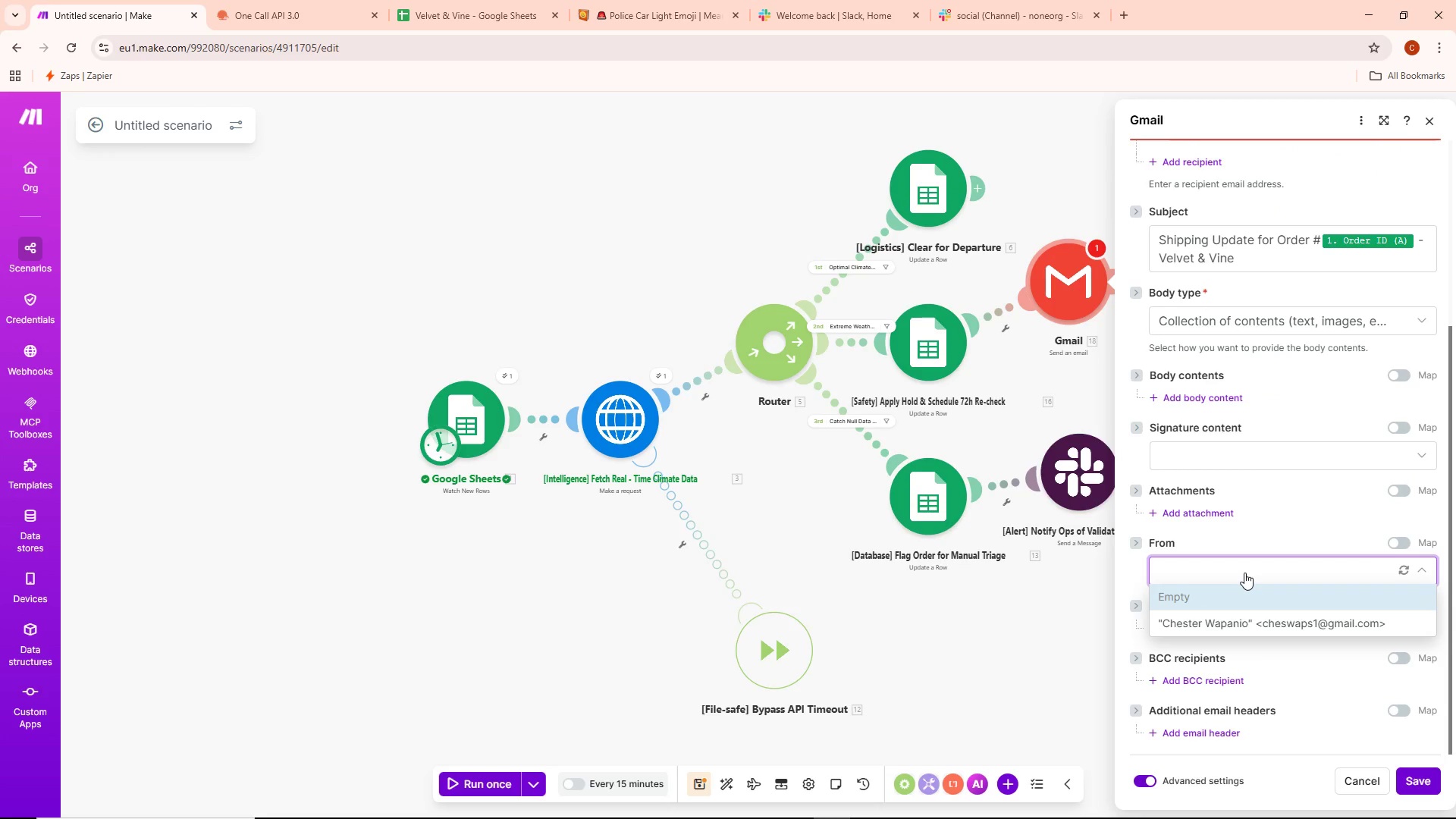 
left_click([1244, 573])
 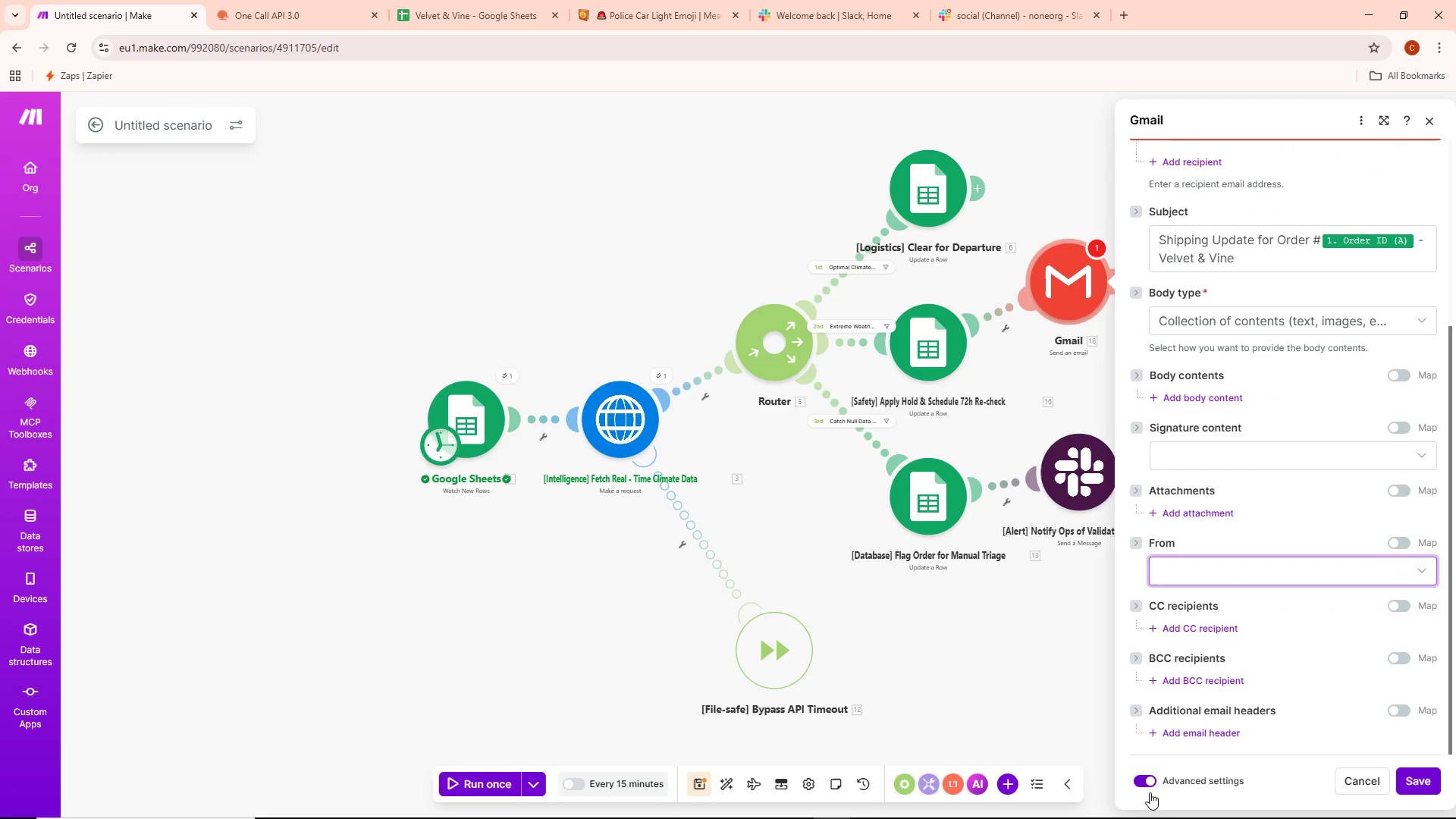 
left_click([1144, 778])
 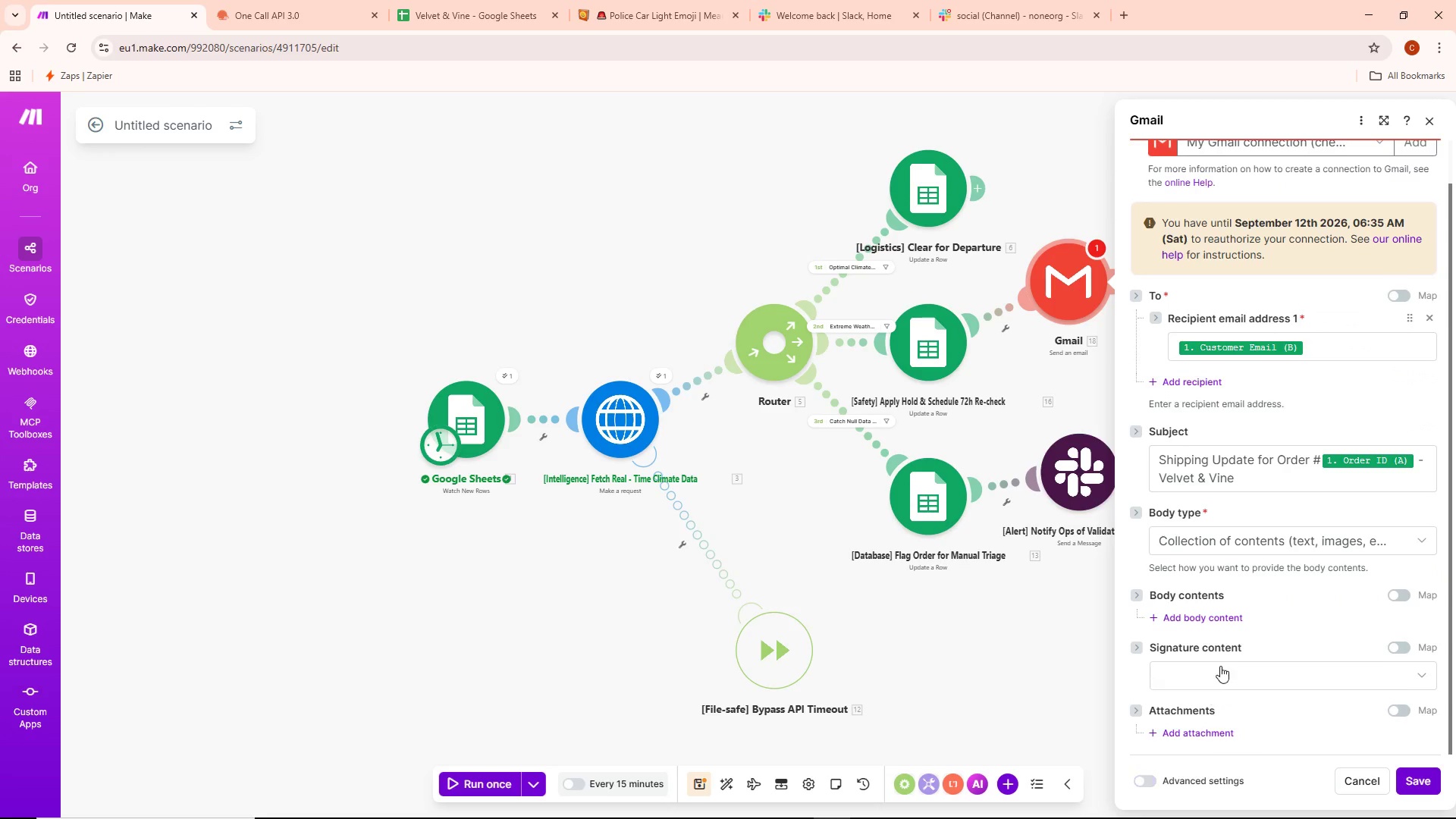 
scroll: coordinate [1220, 665], scroll_direction: up, amount: 3.0
 